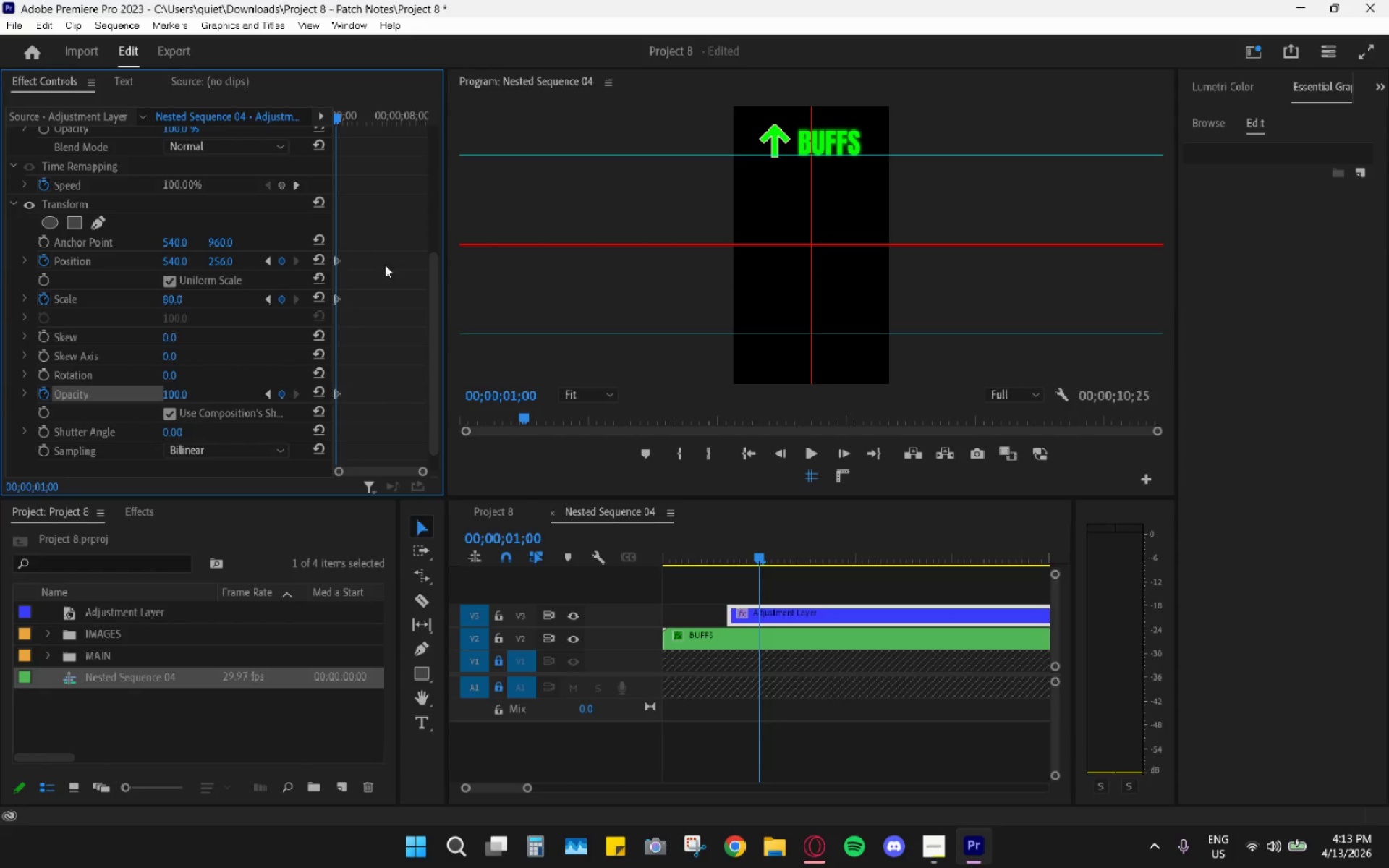 
left_click_drag(start_coordinate=[397, 233], to_coordinate=[315, 441])
 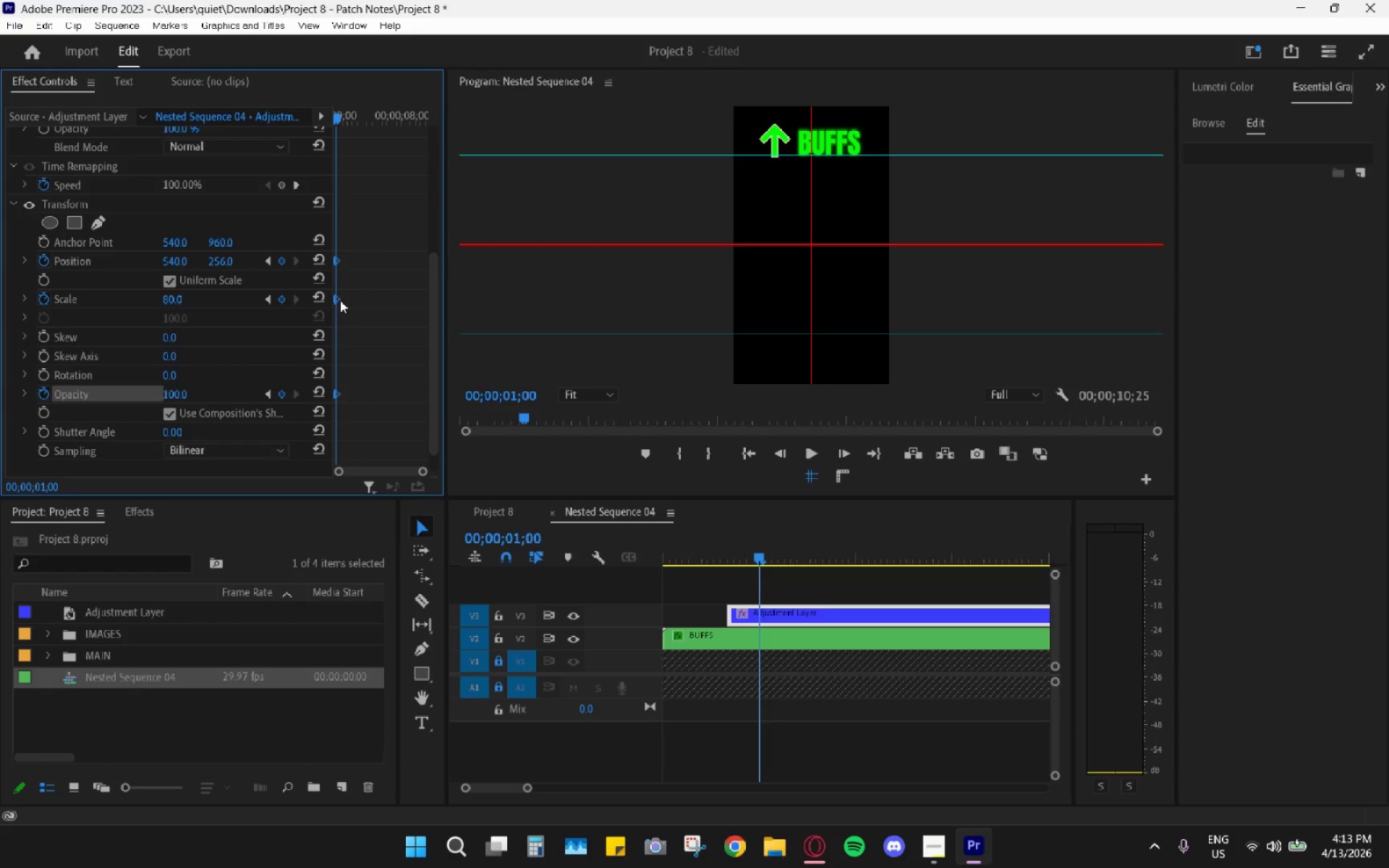 
right_click([339, 299])
 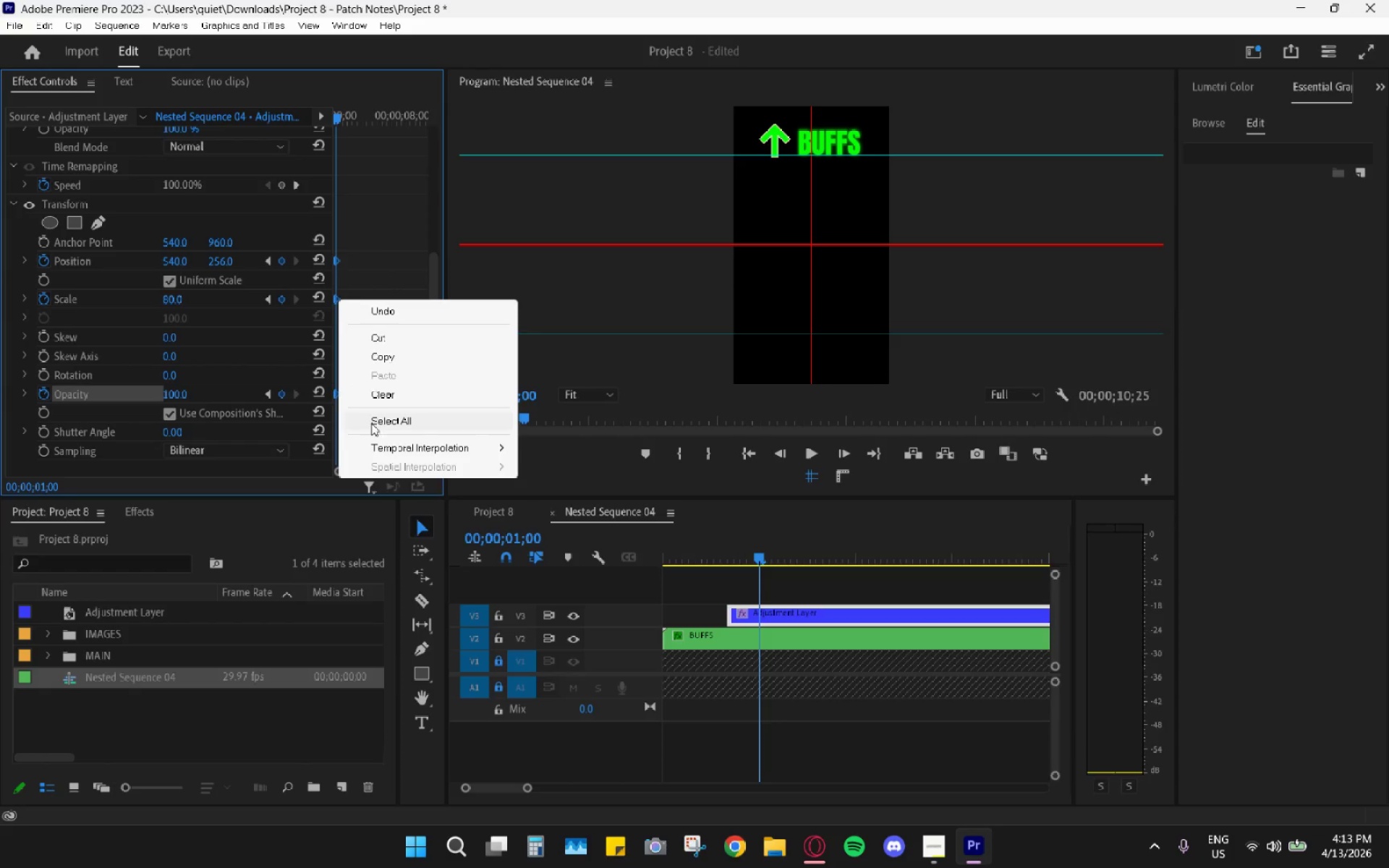 
left_click([377, 439])
 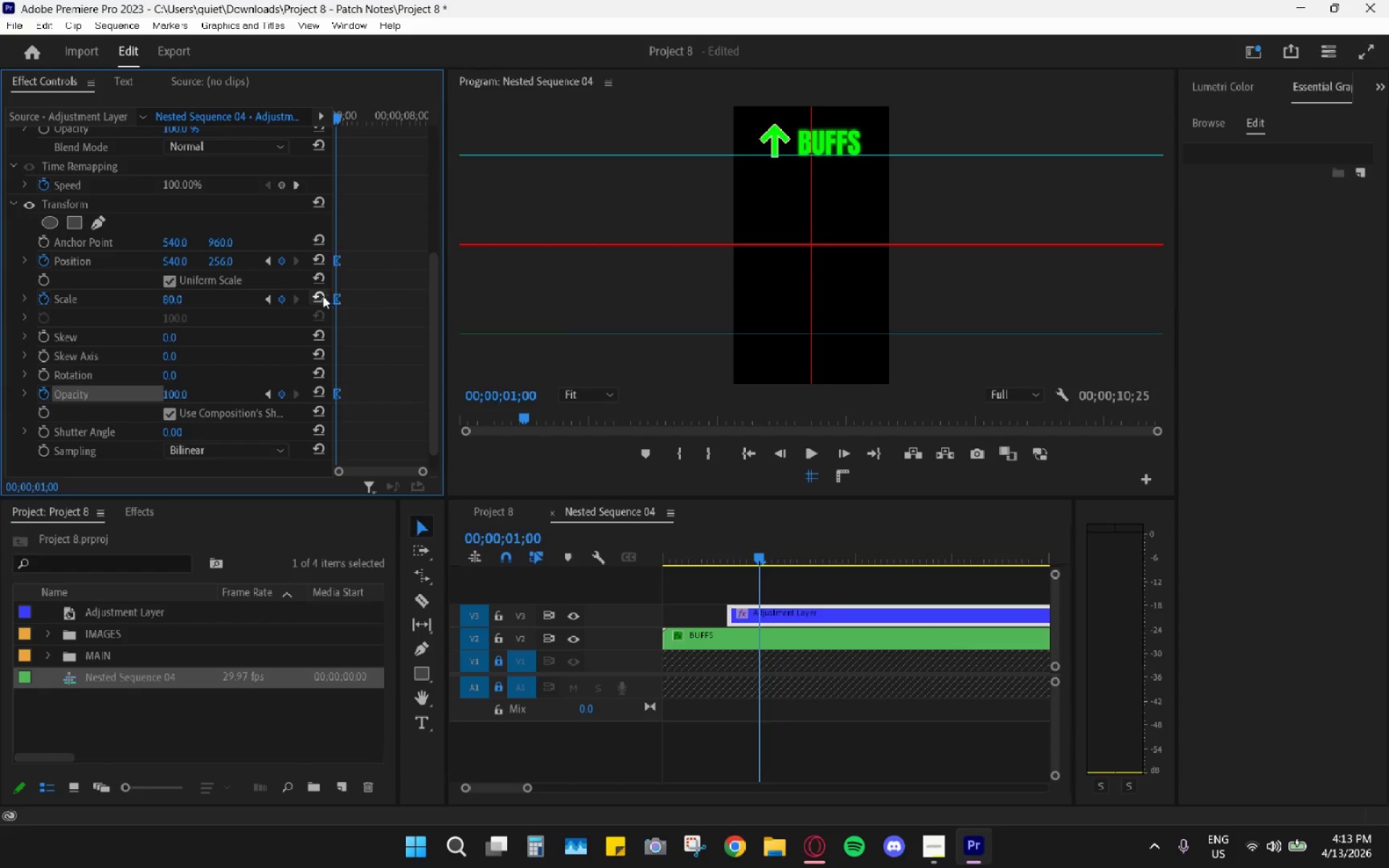 
right_click([337, 301])
 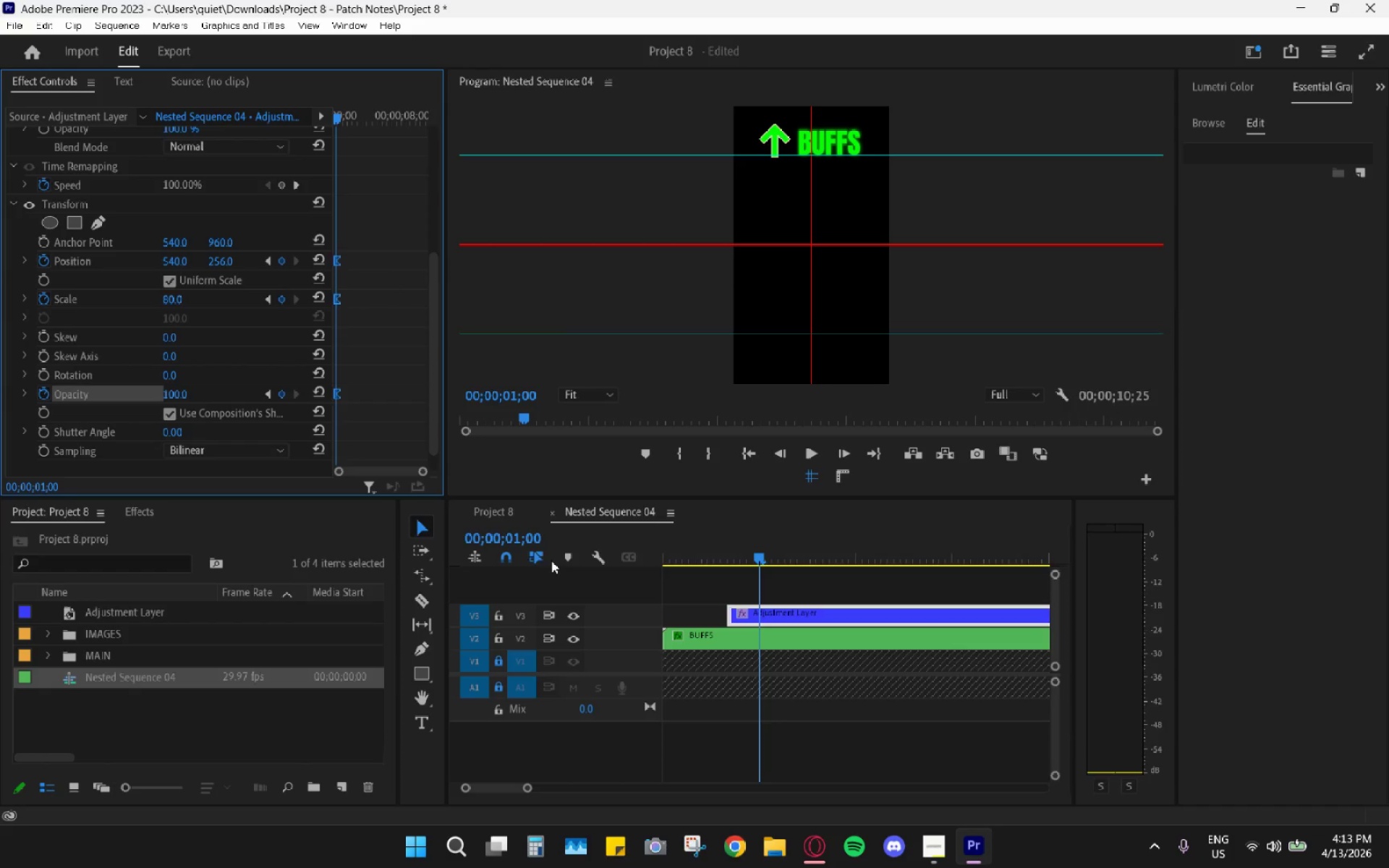 
left_click_drag(start_coordinate=[747, 540], to_coordinate=[717, 556])
 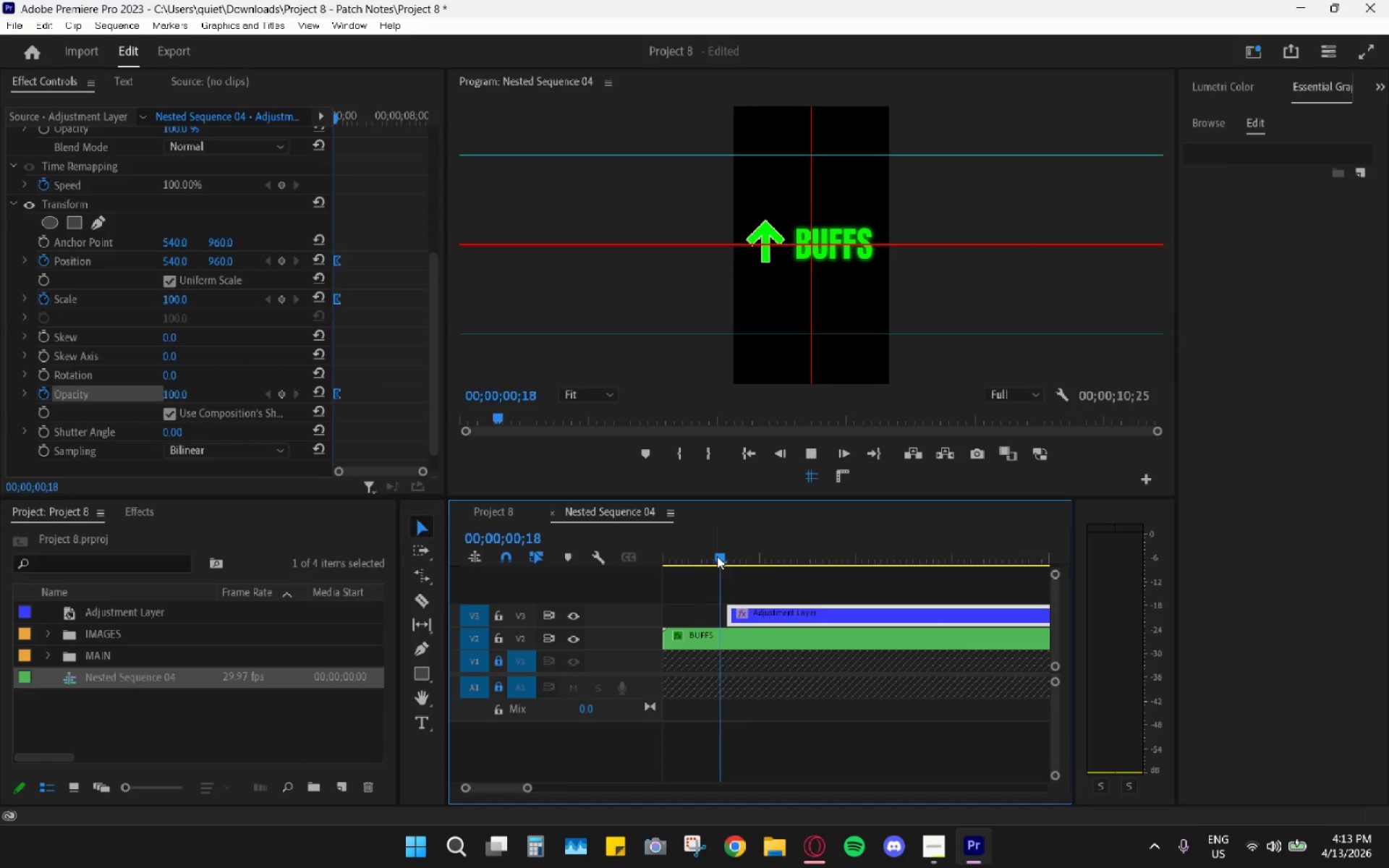 
key(Space)
 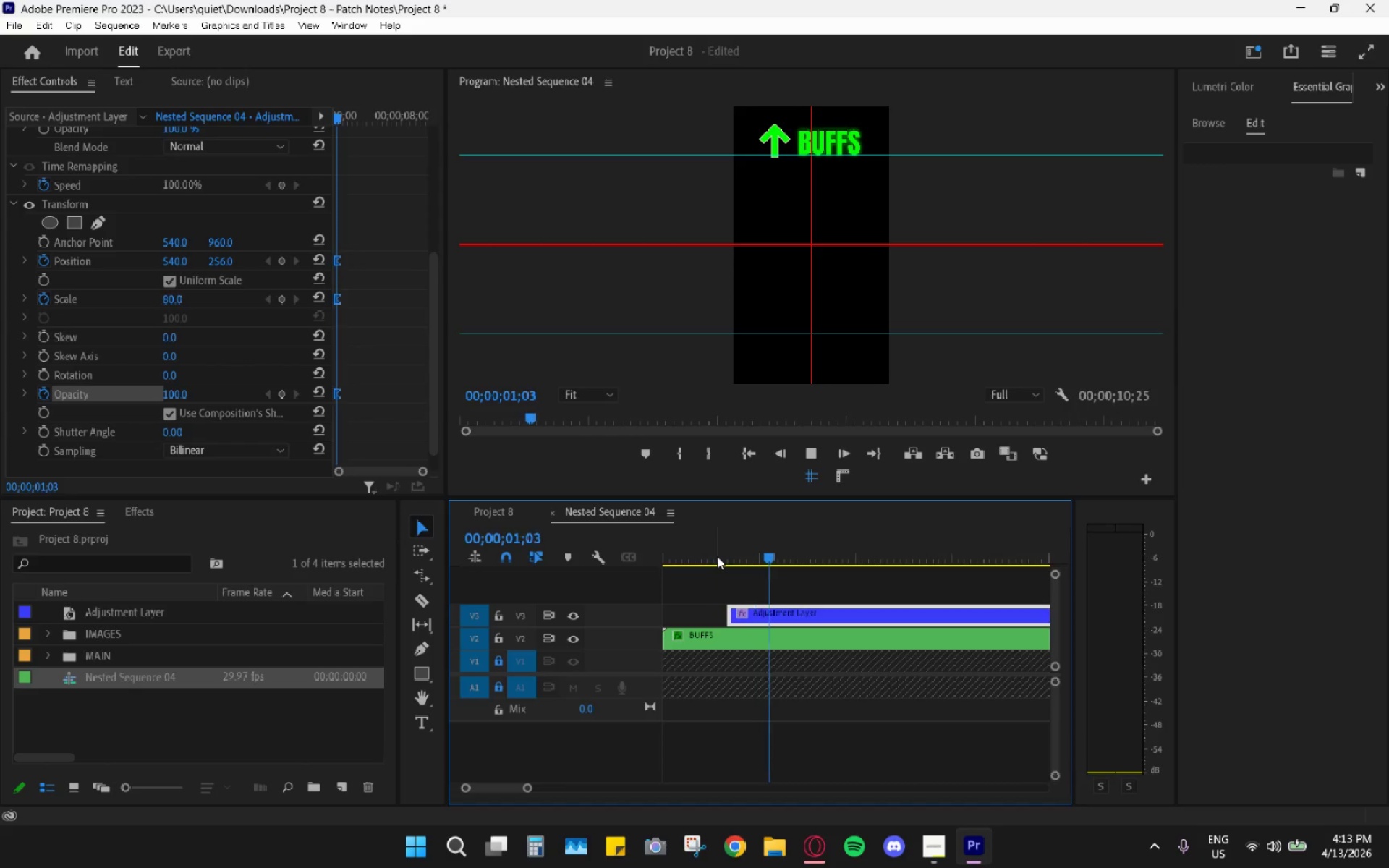 
key(Space)
 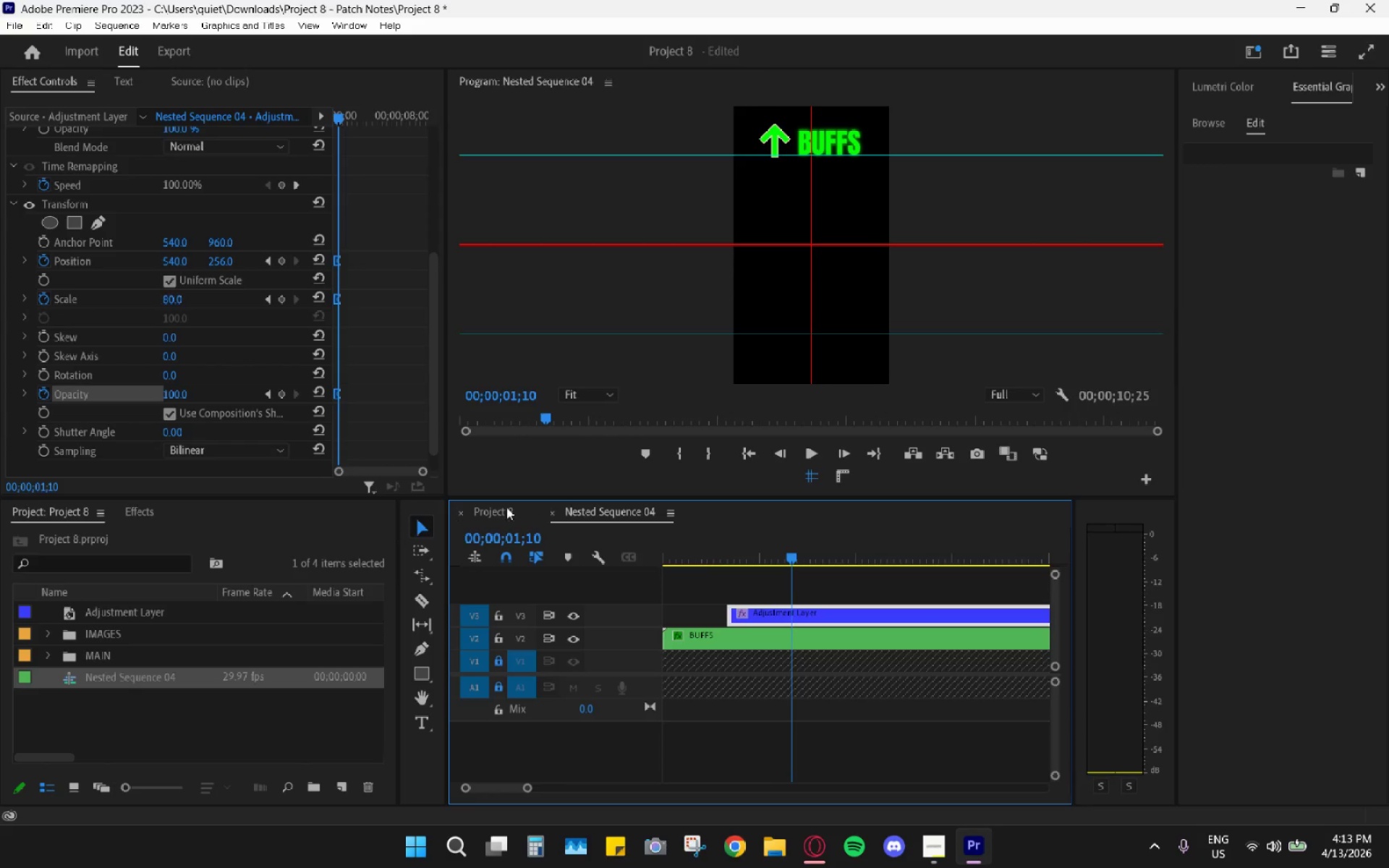 
left_click([481, 509])
 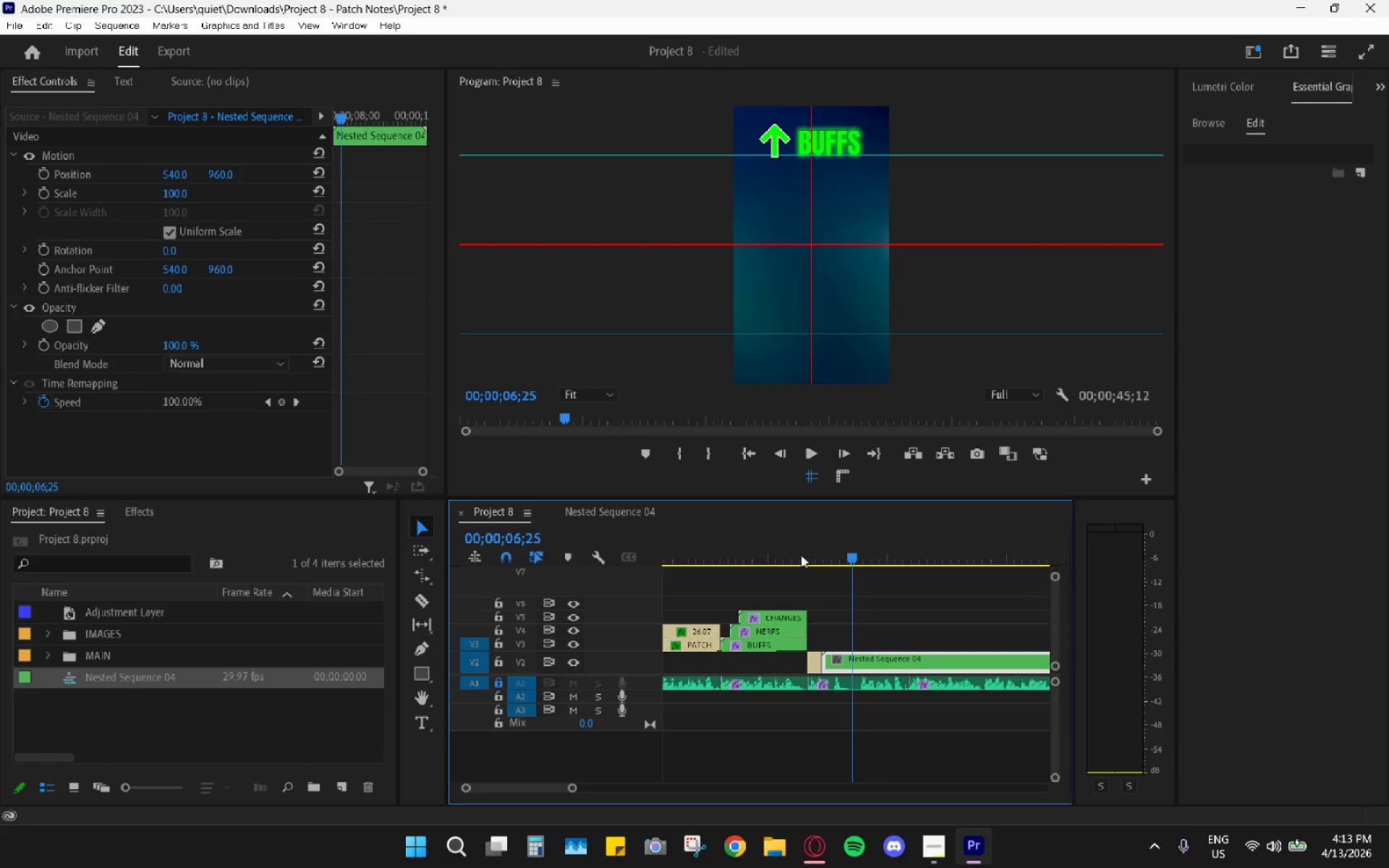 
left_click_drag(start_coordinate=[816, 557], to_coordinate=[820, 559])
 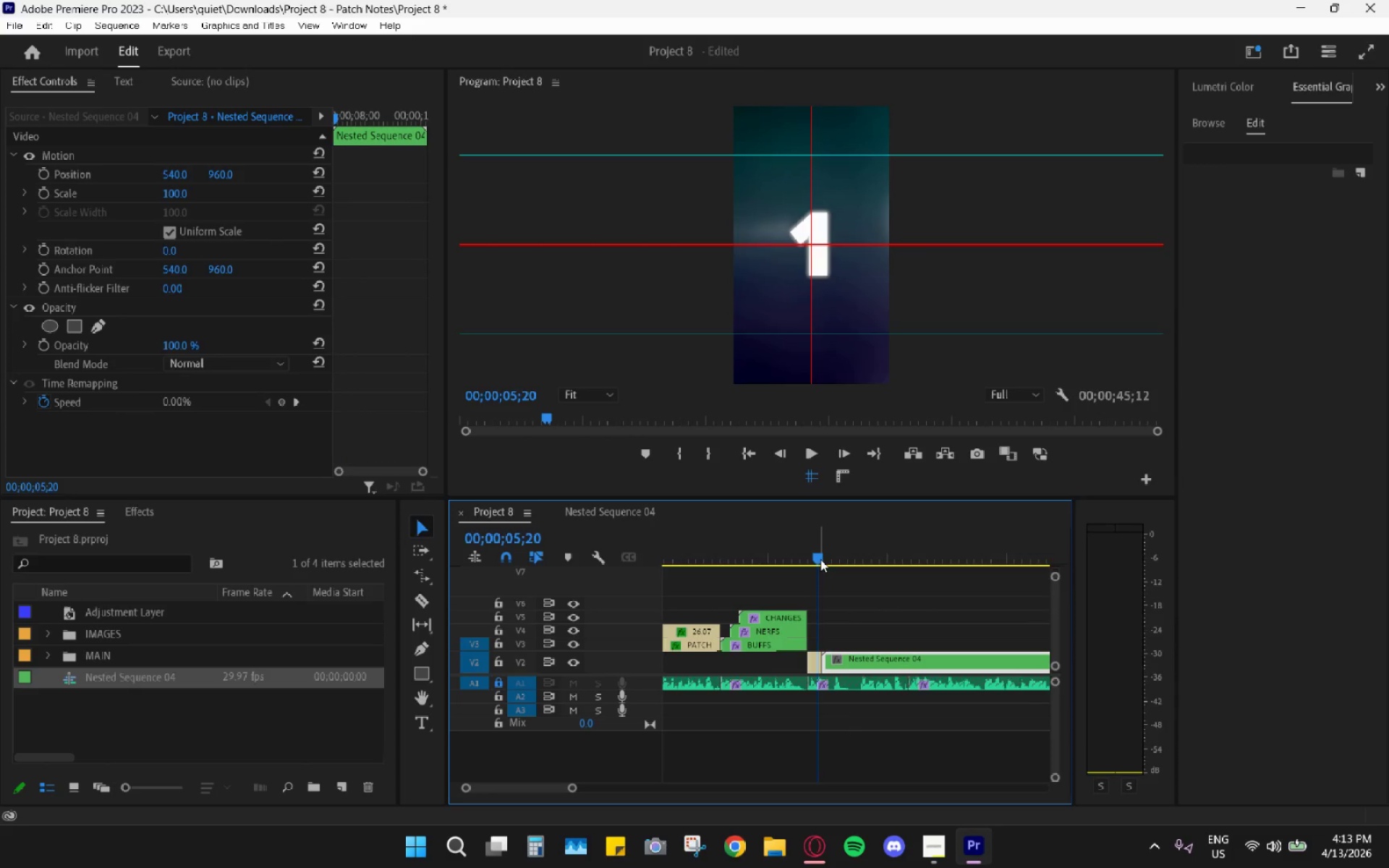 
key(Space)
 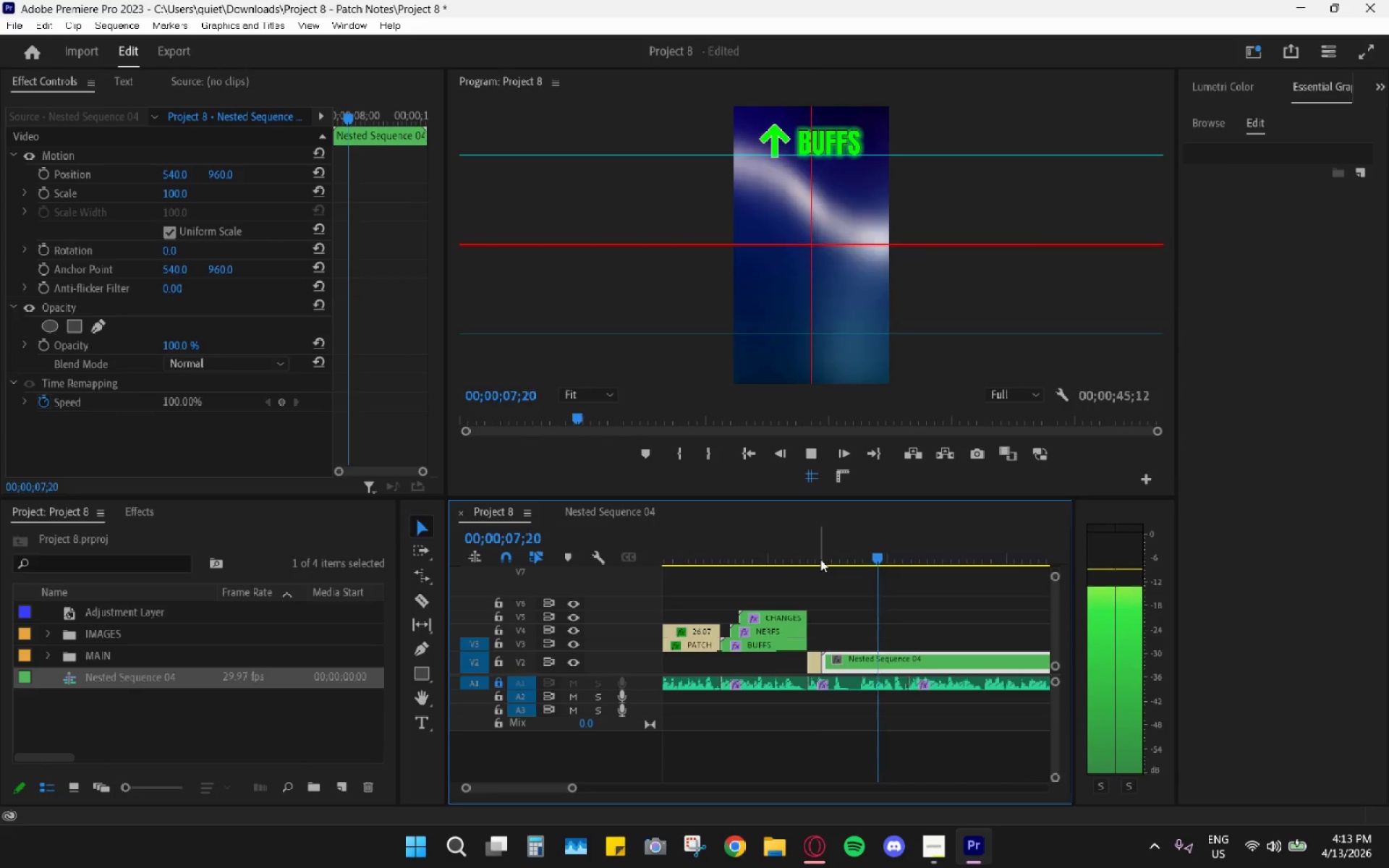 
key(Space)
 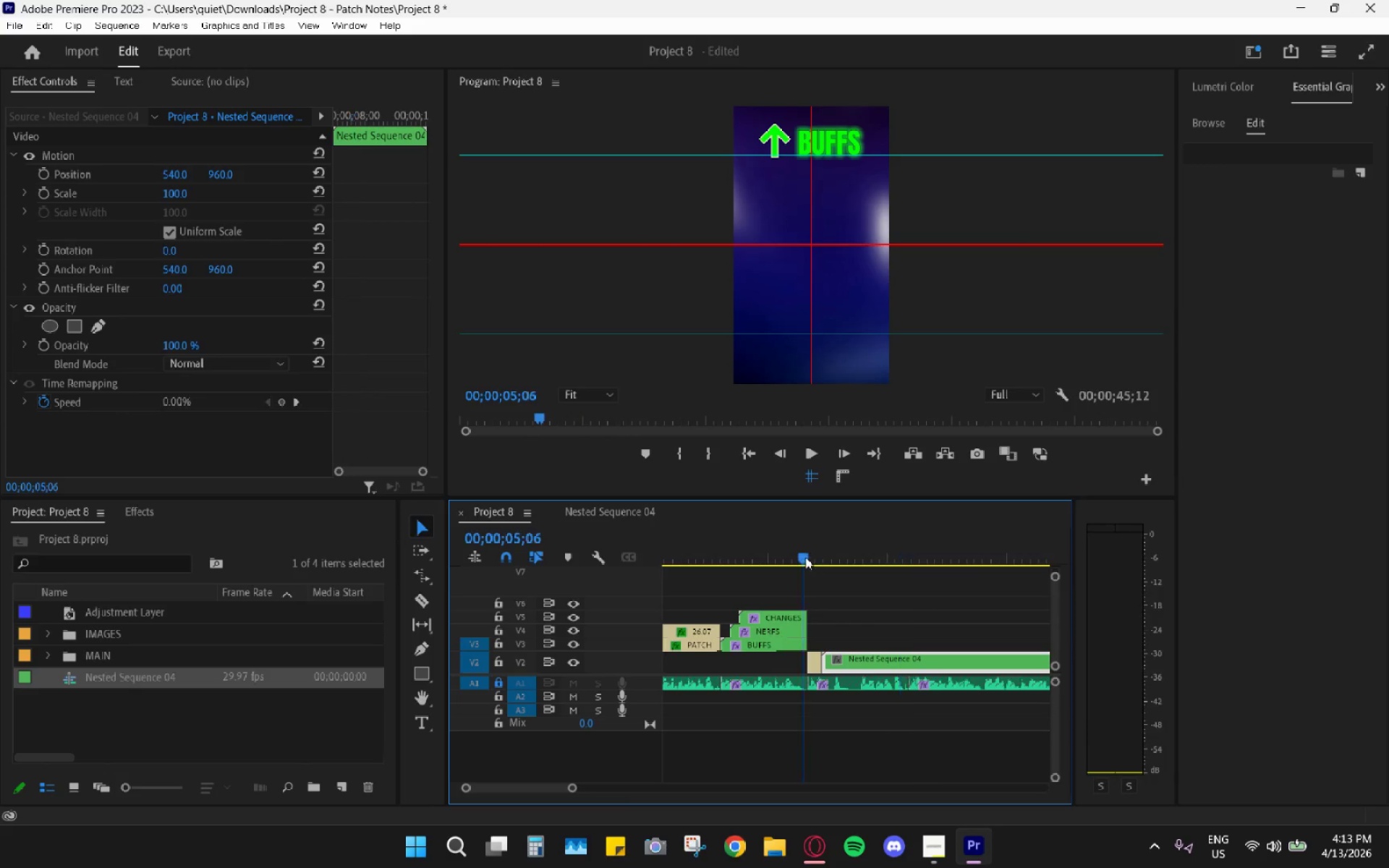 
key(Space)
 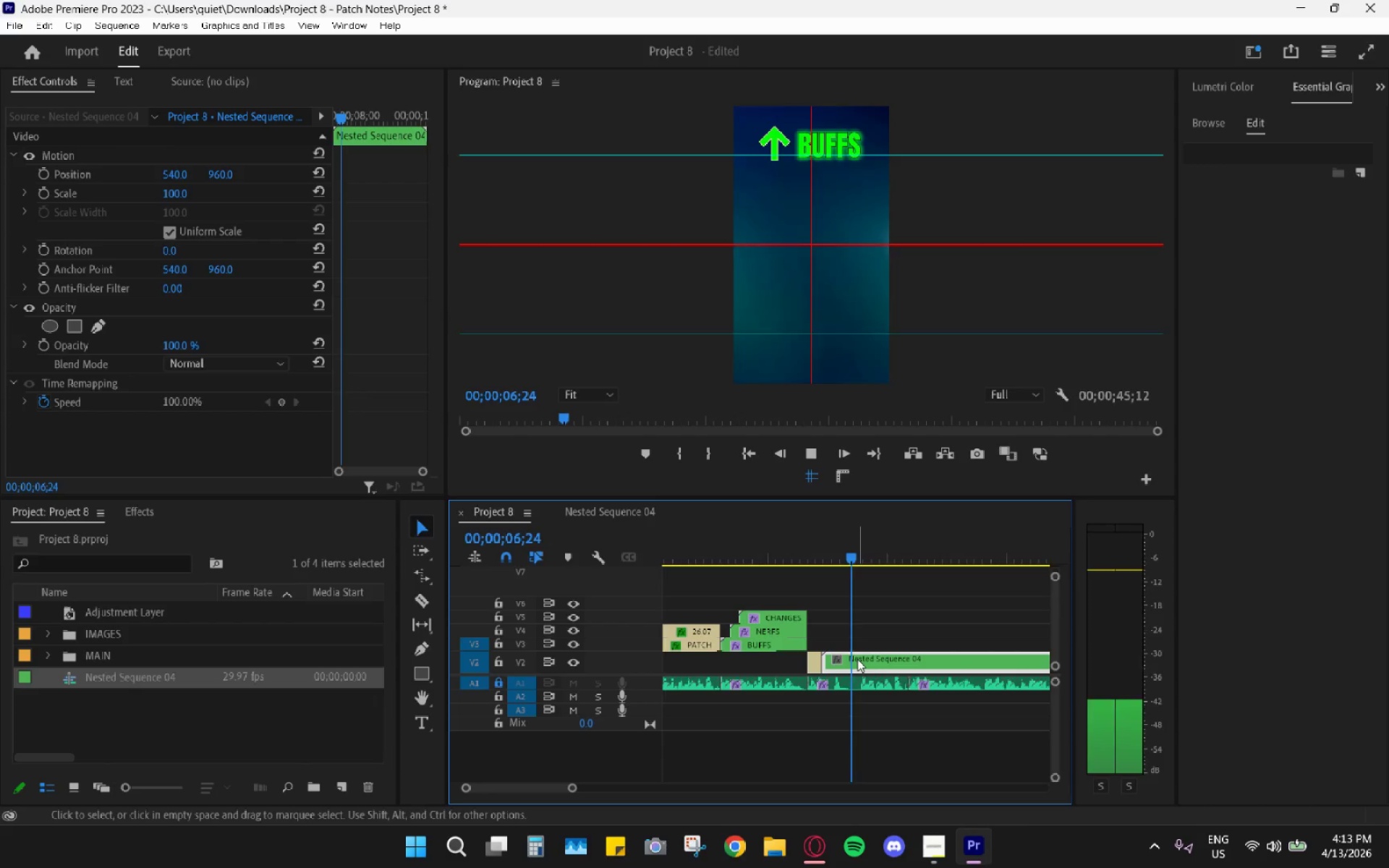 
key(Space)
 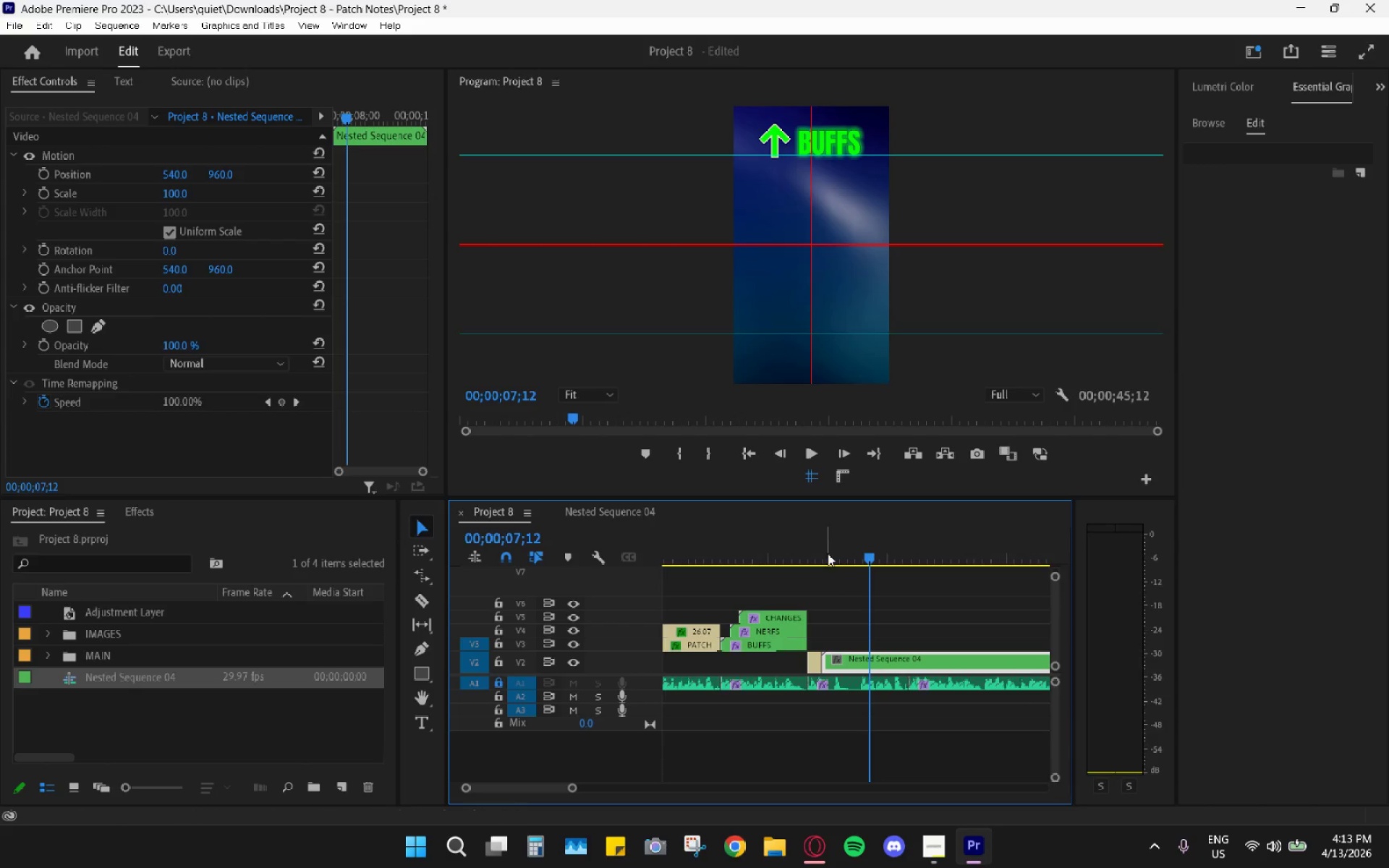 
key(Space)
 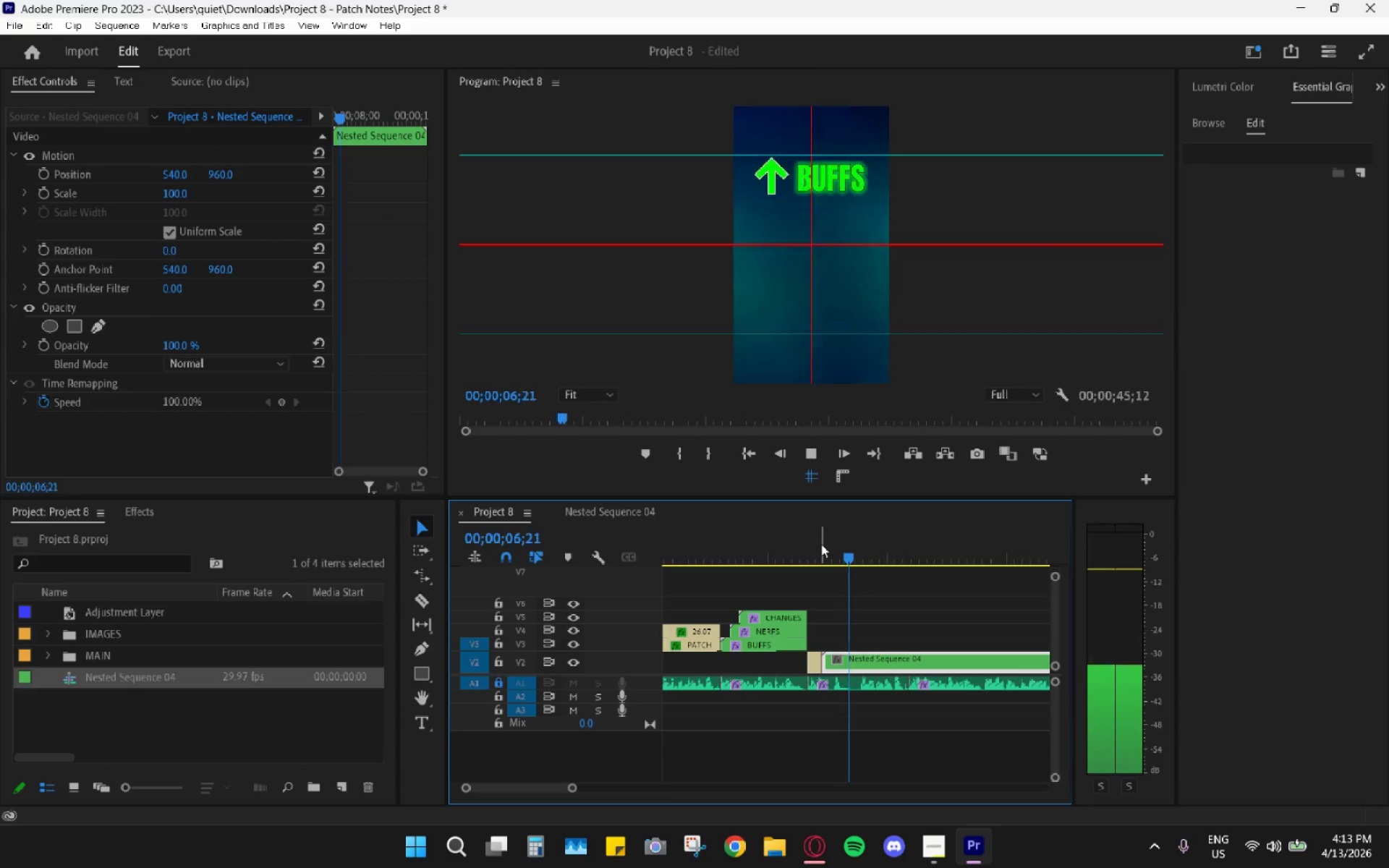 
key(Space)
 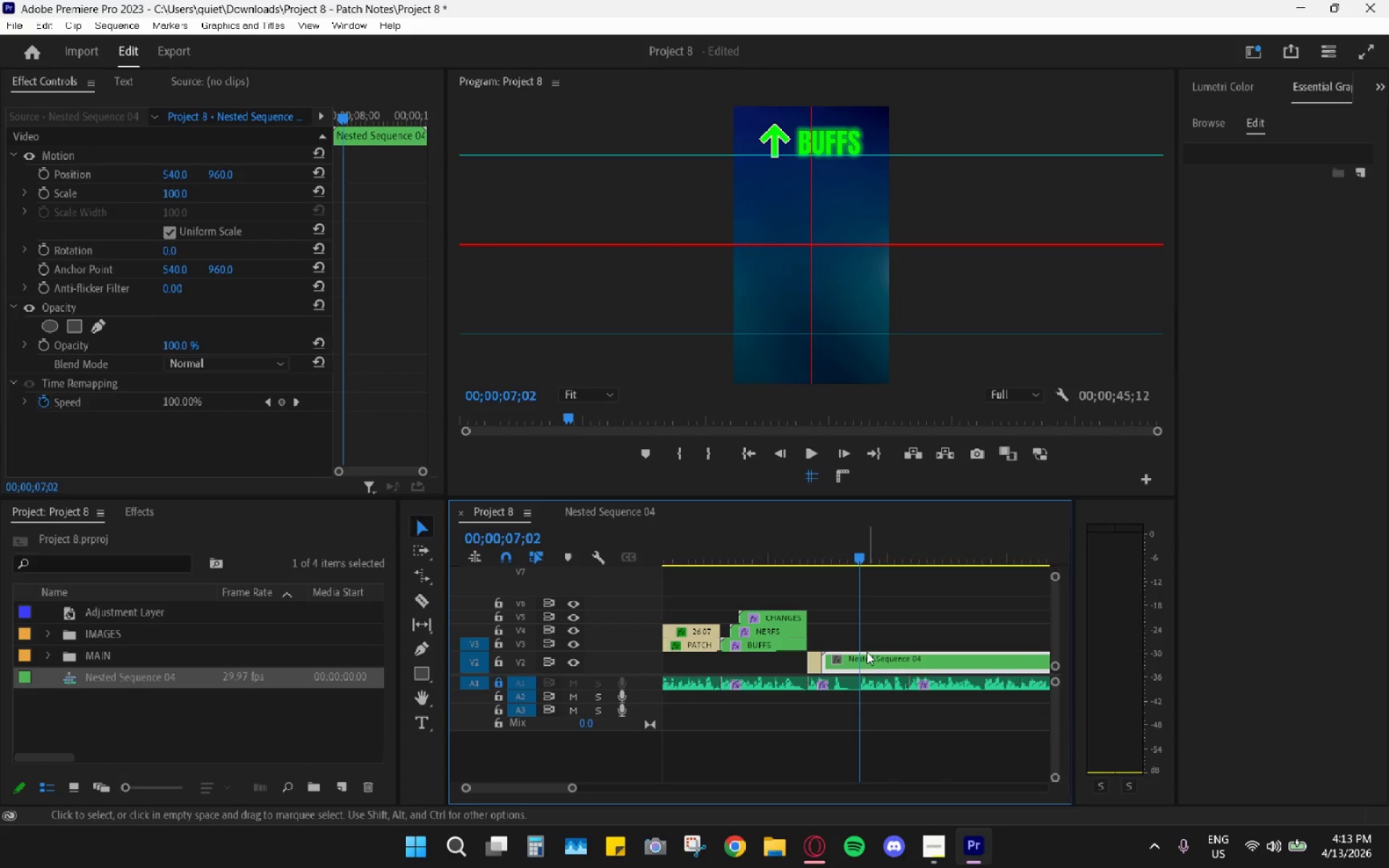 
double_click([864, 663])
 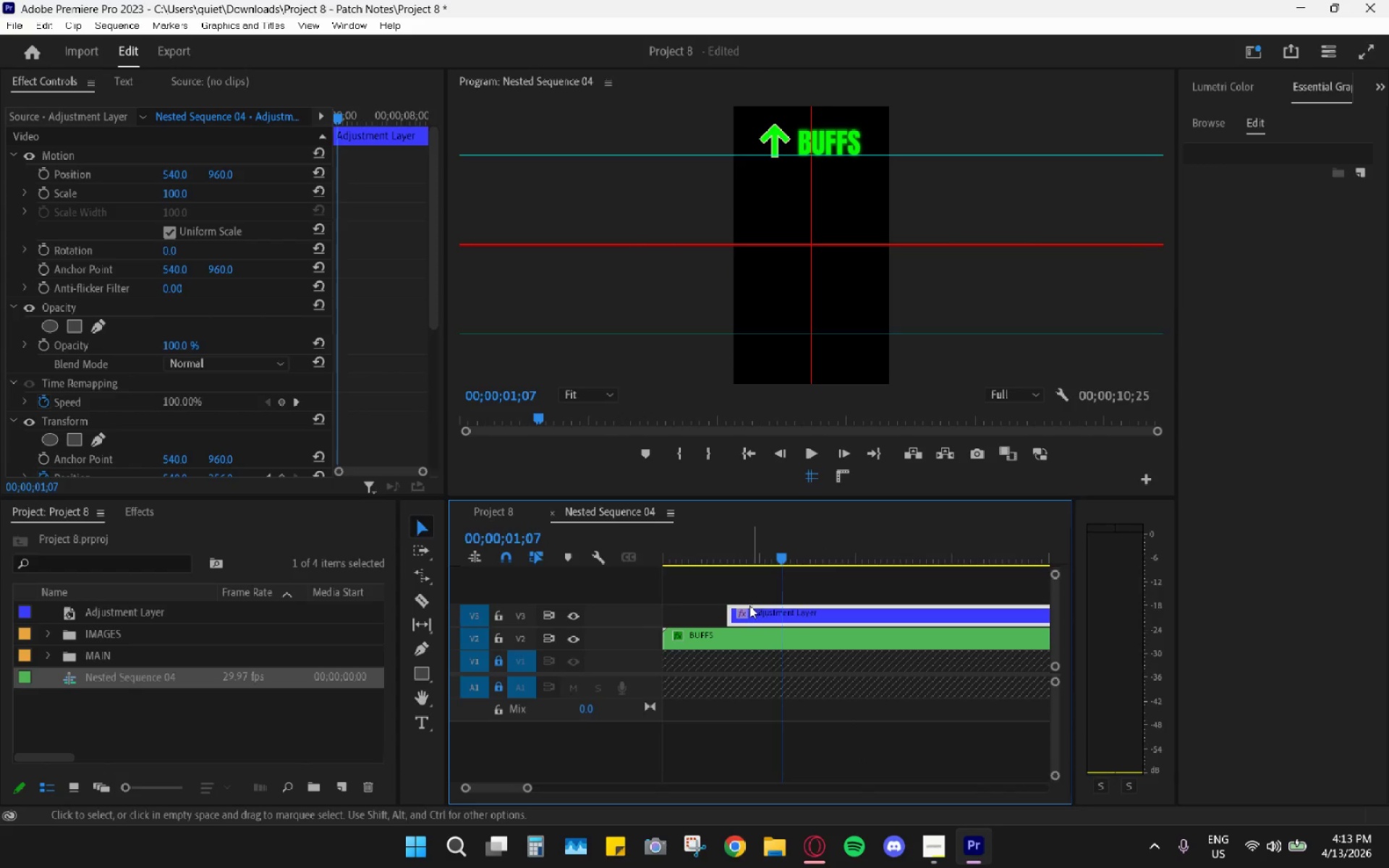 
left_click_drag(start_coordinate=[785, 614], to_coordinate=[723, 621])
 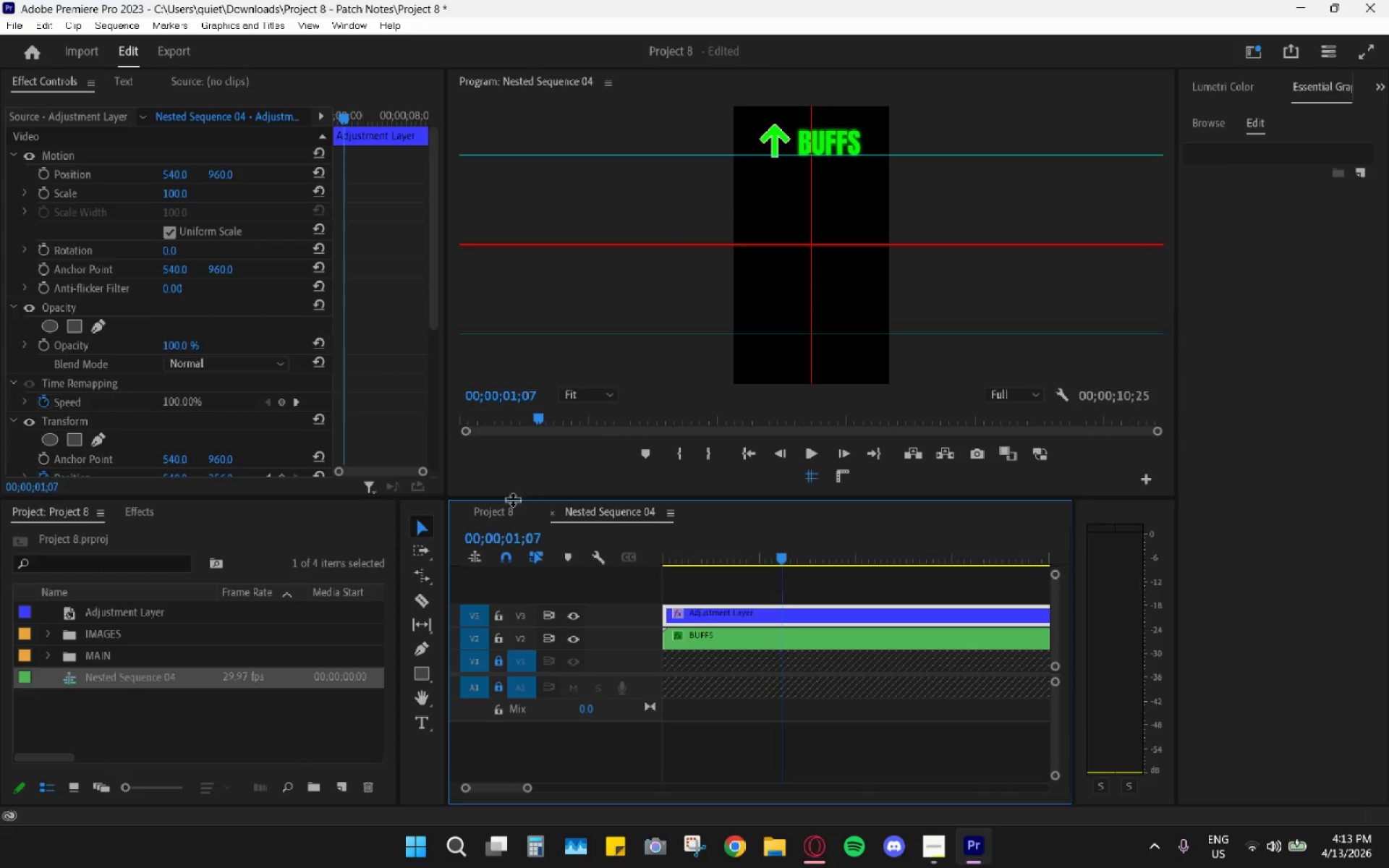 
left_click([503, 510])
 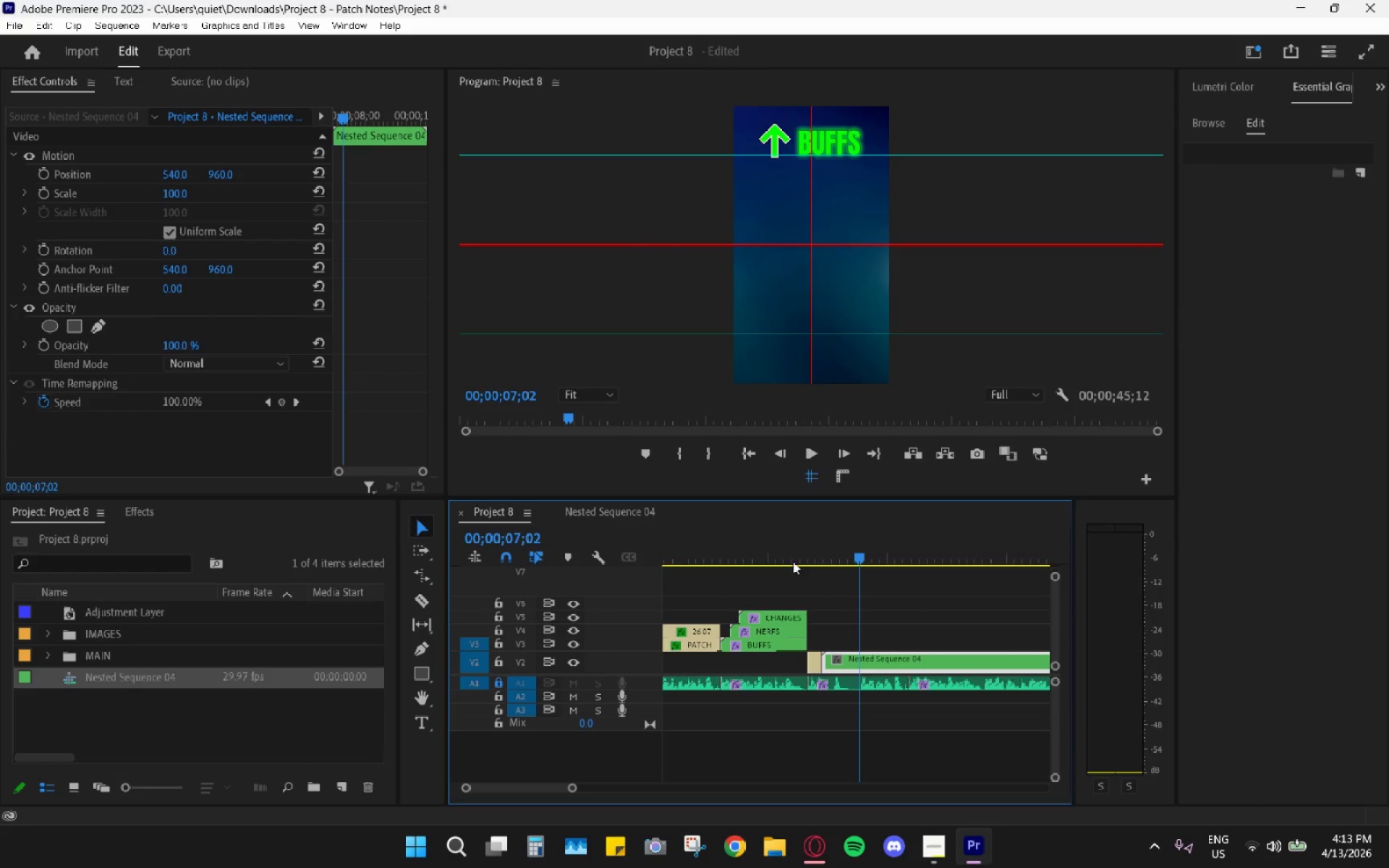 
left_click([815, 552])
 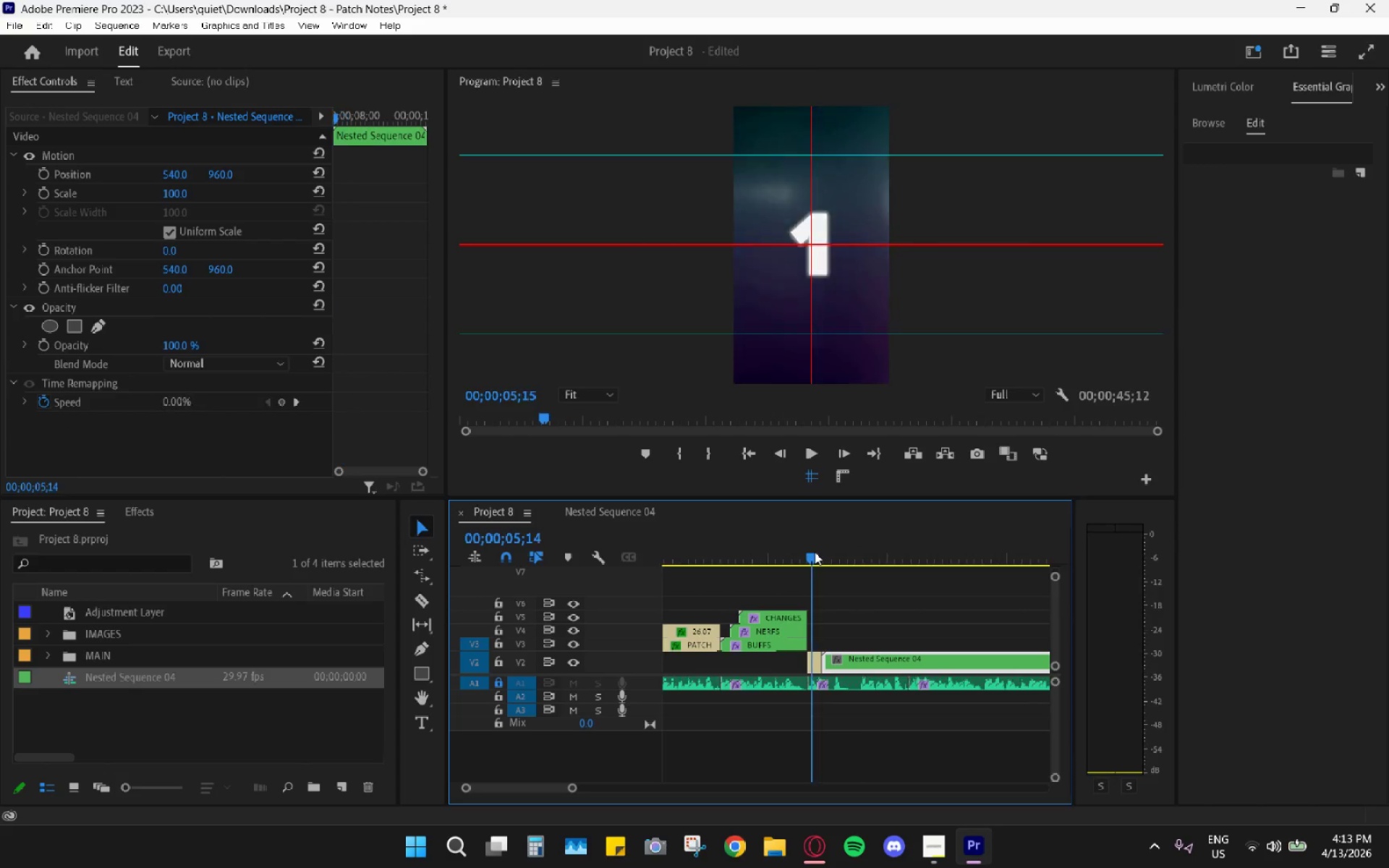 
key(Space)
 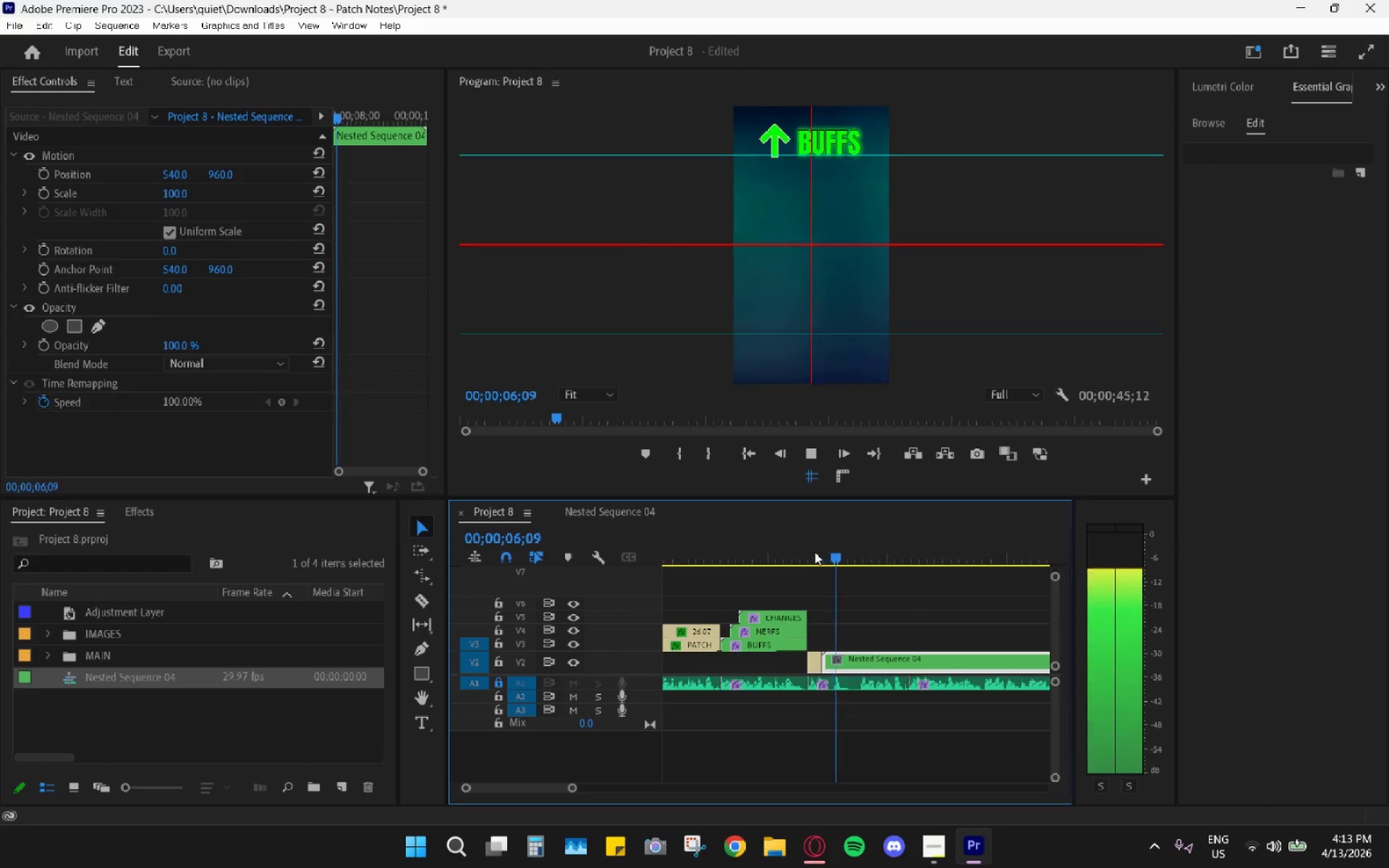 
key(Space)
 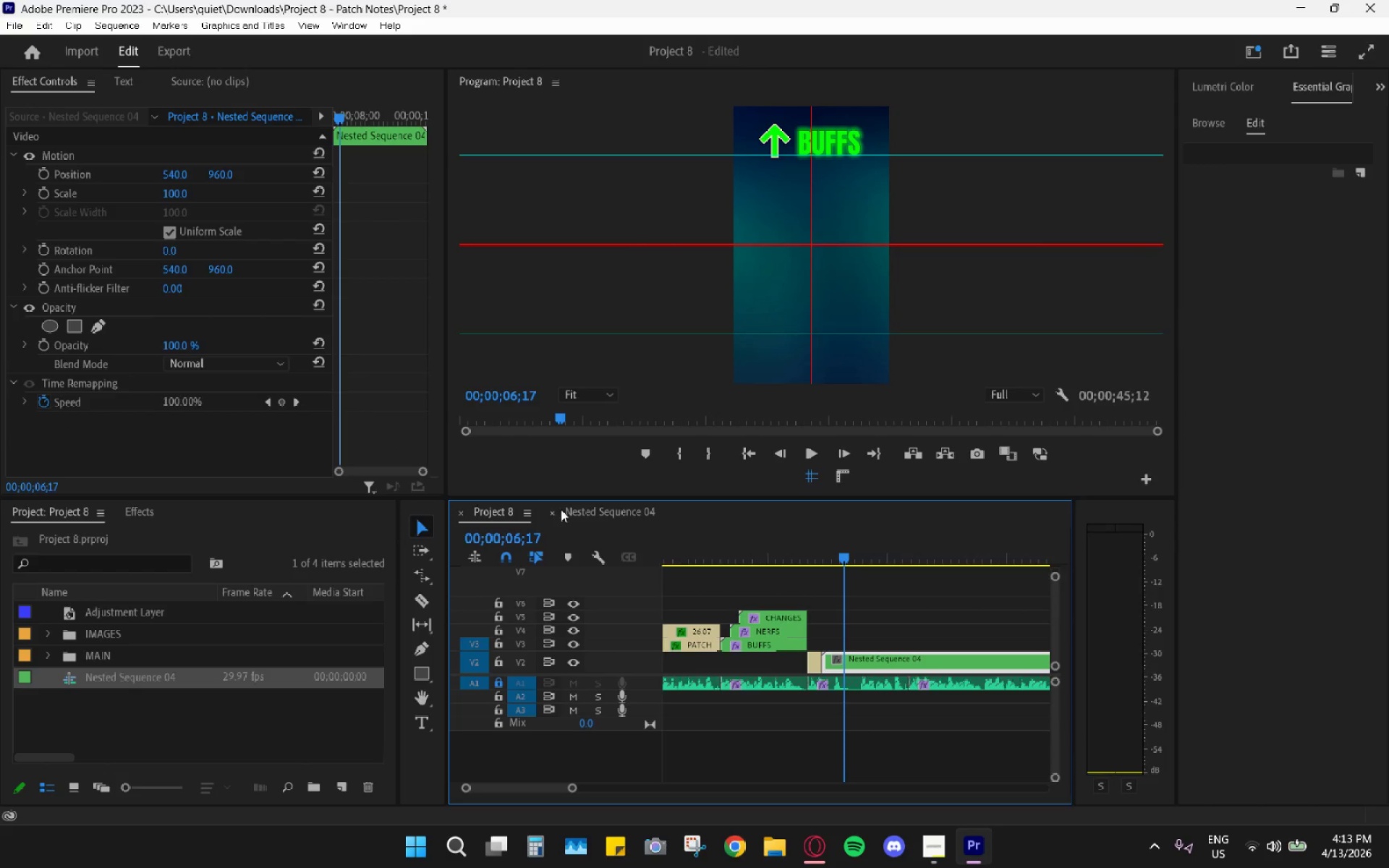 
double_click([579, 509])
 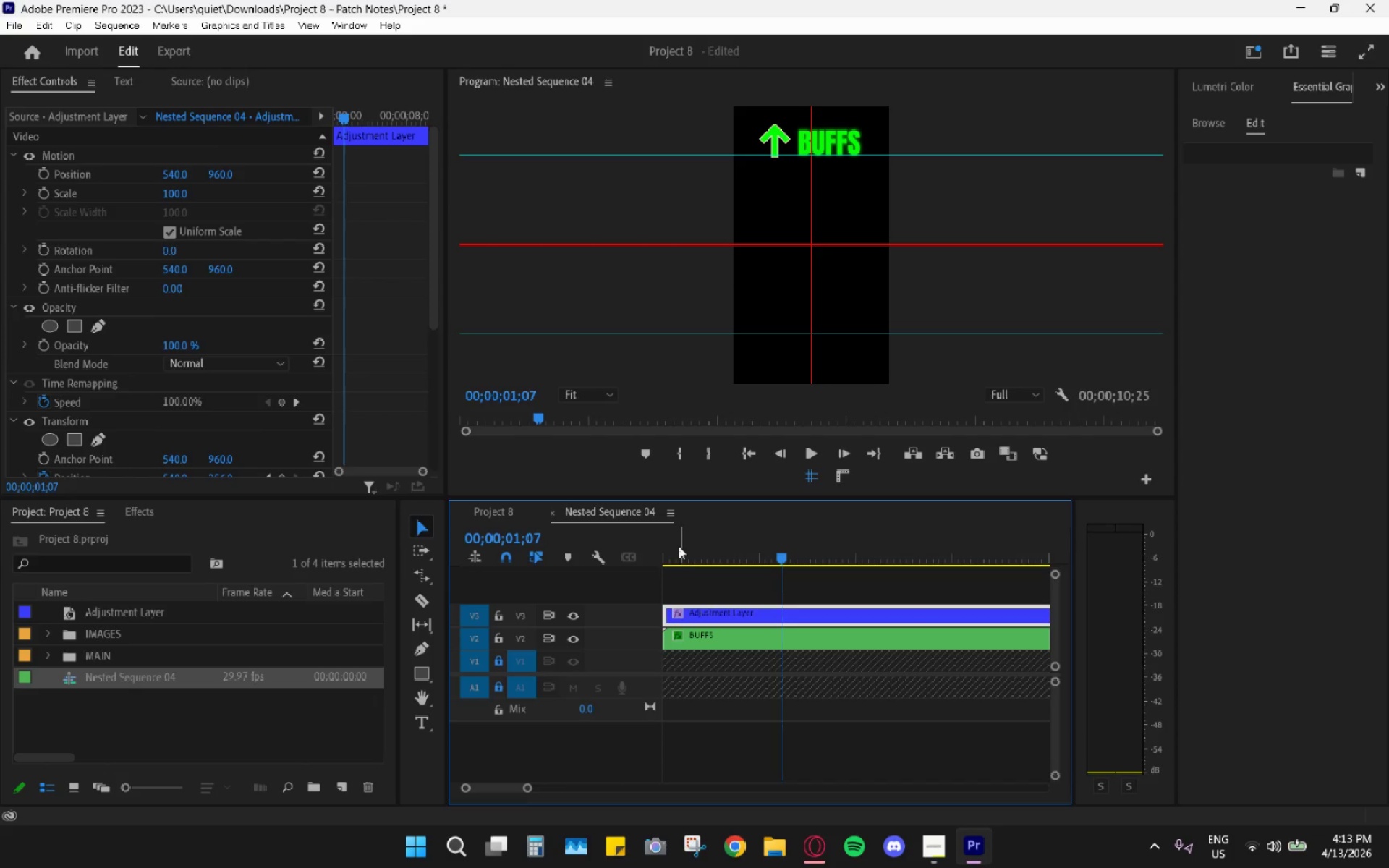 
left_click_drag(start_coordinate=[674, 537], to_coordinate=[691, 547])
 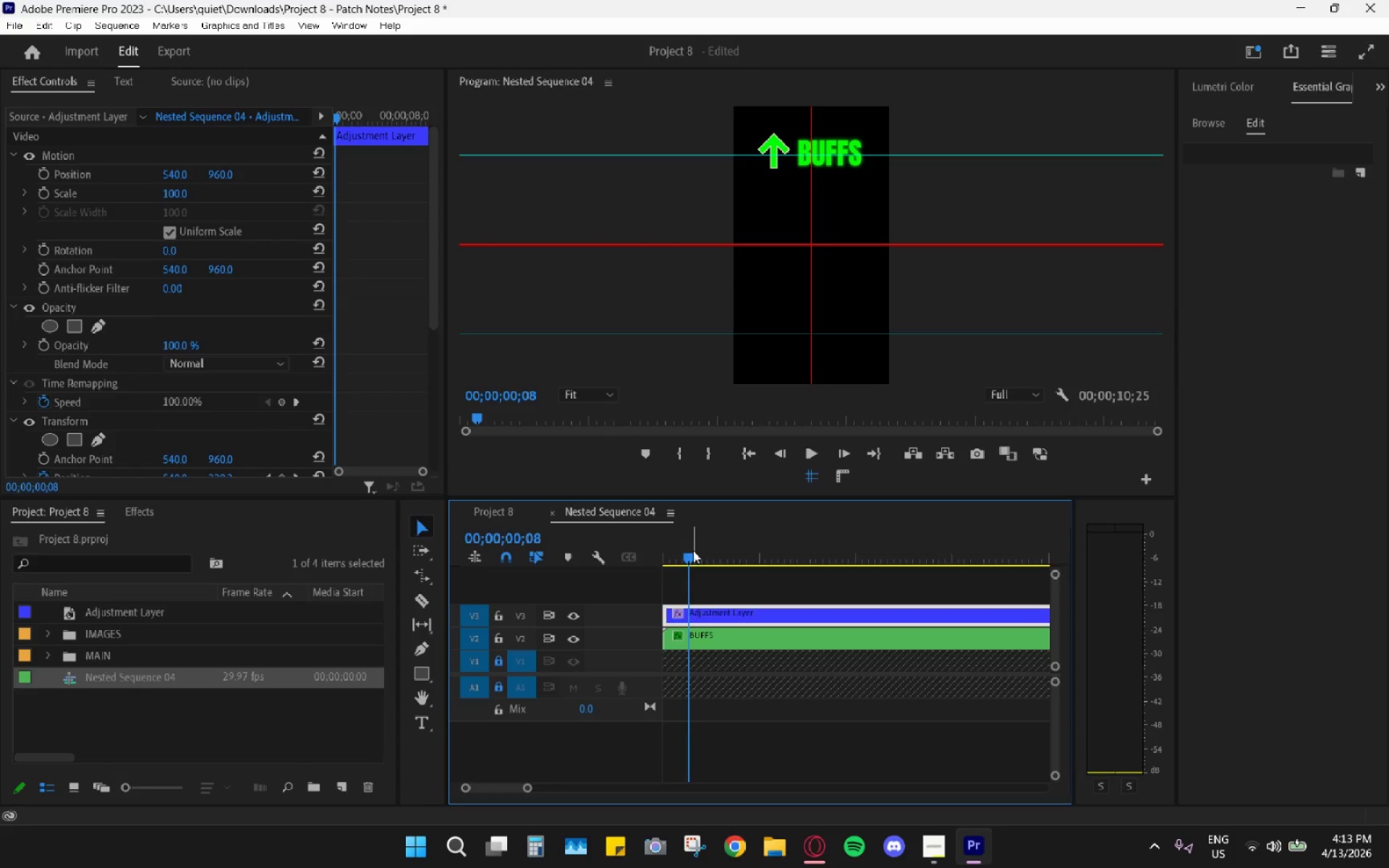 
key(Control+Z)
 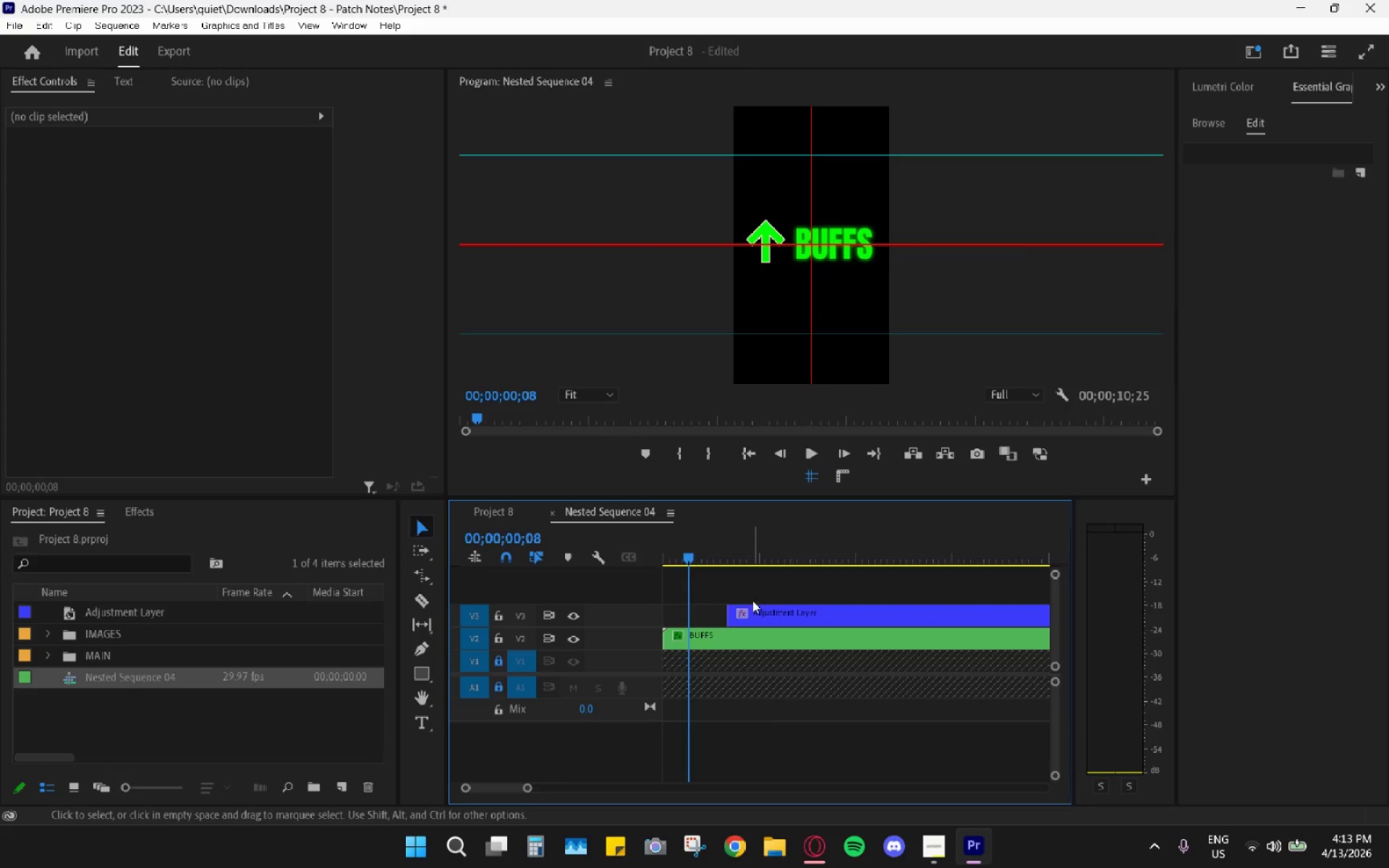 
left_click([765, 617])
 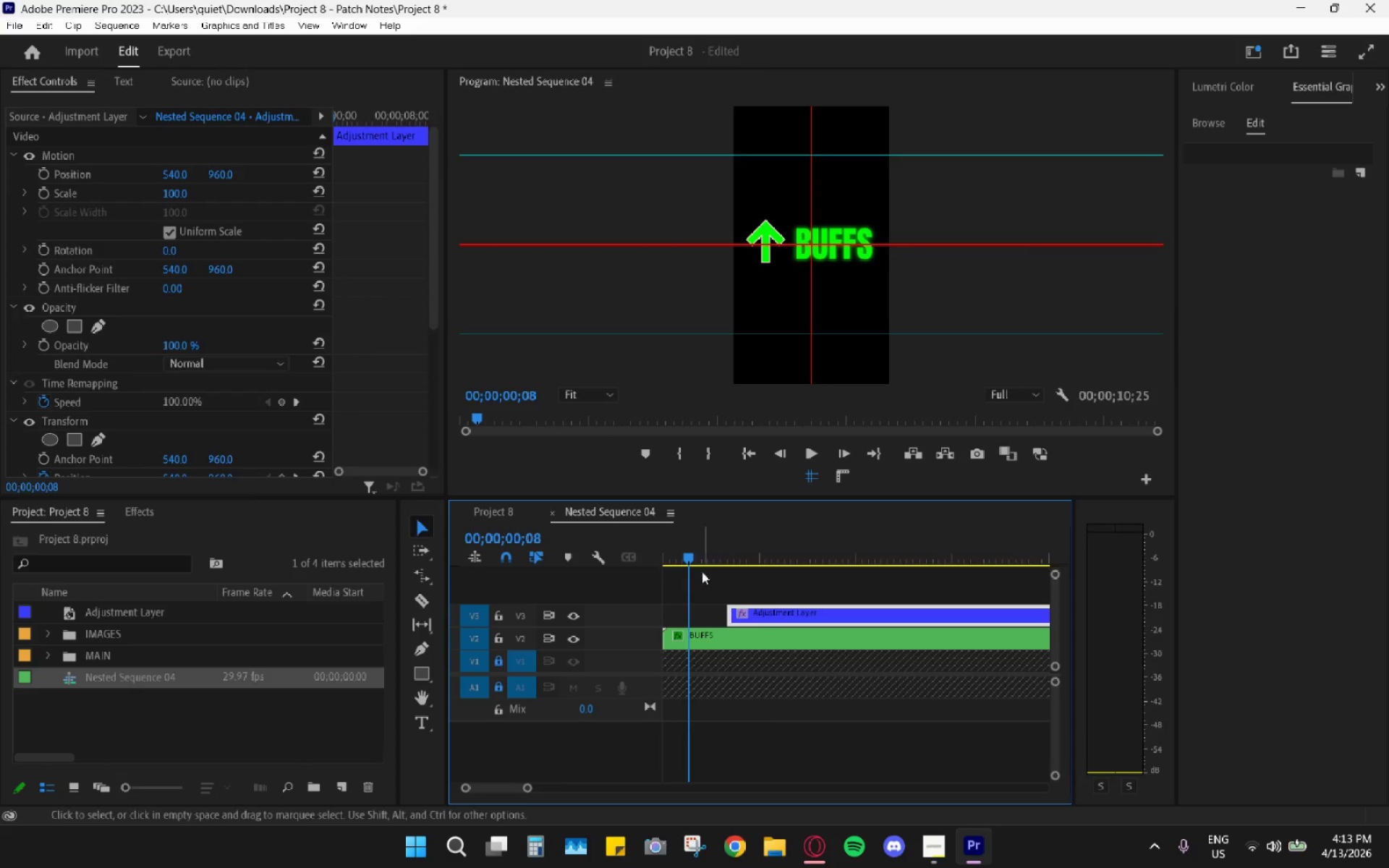 
left_click_drag(start_coordinate=[685, 553], to_coordinate=[656, 545])
 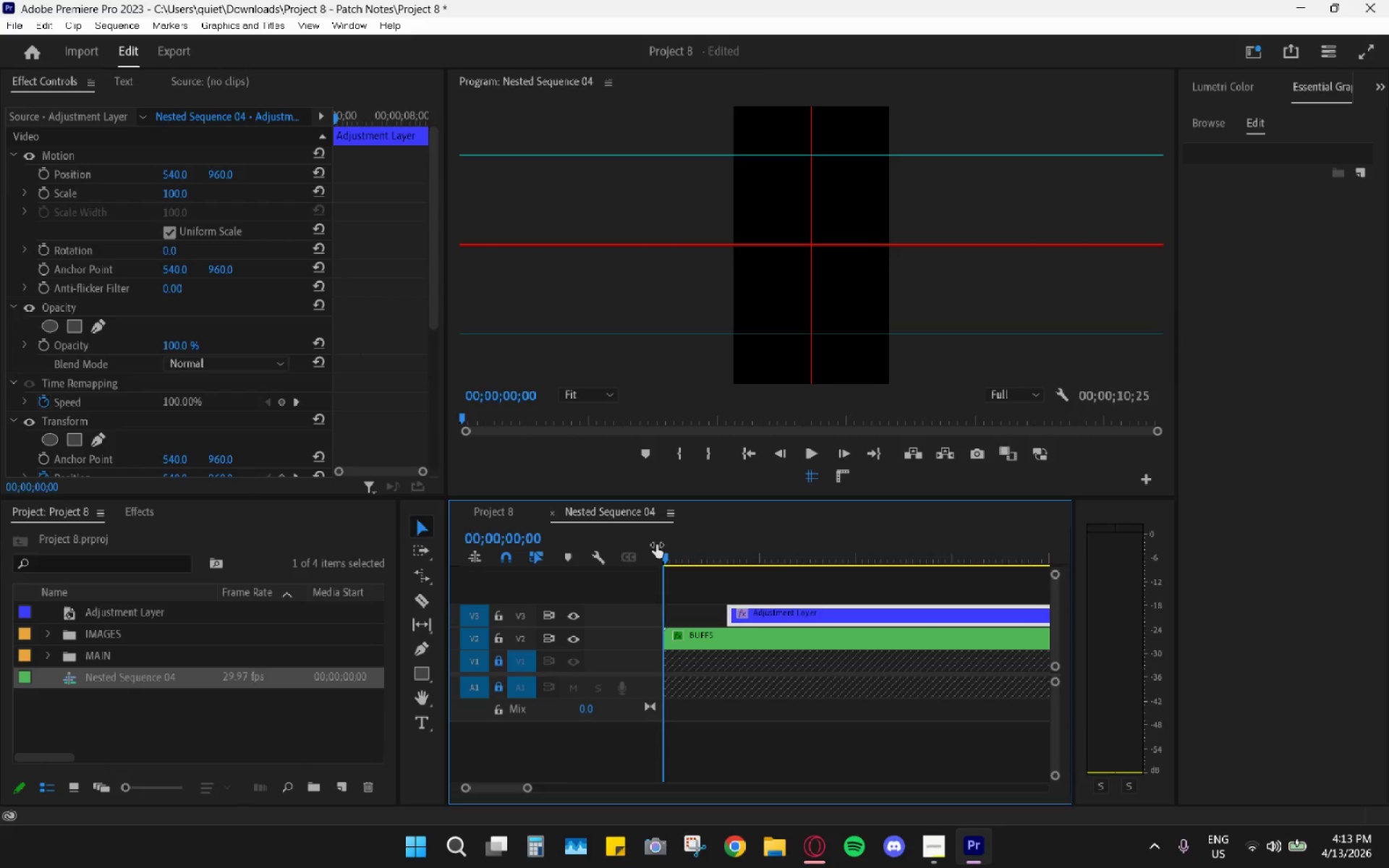 
key(ArrowRight)
 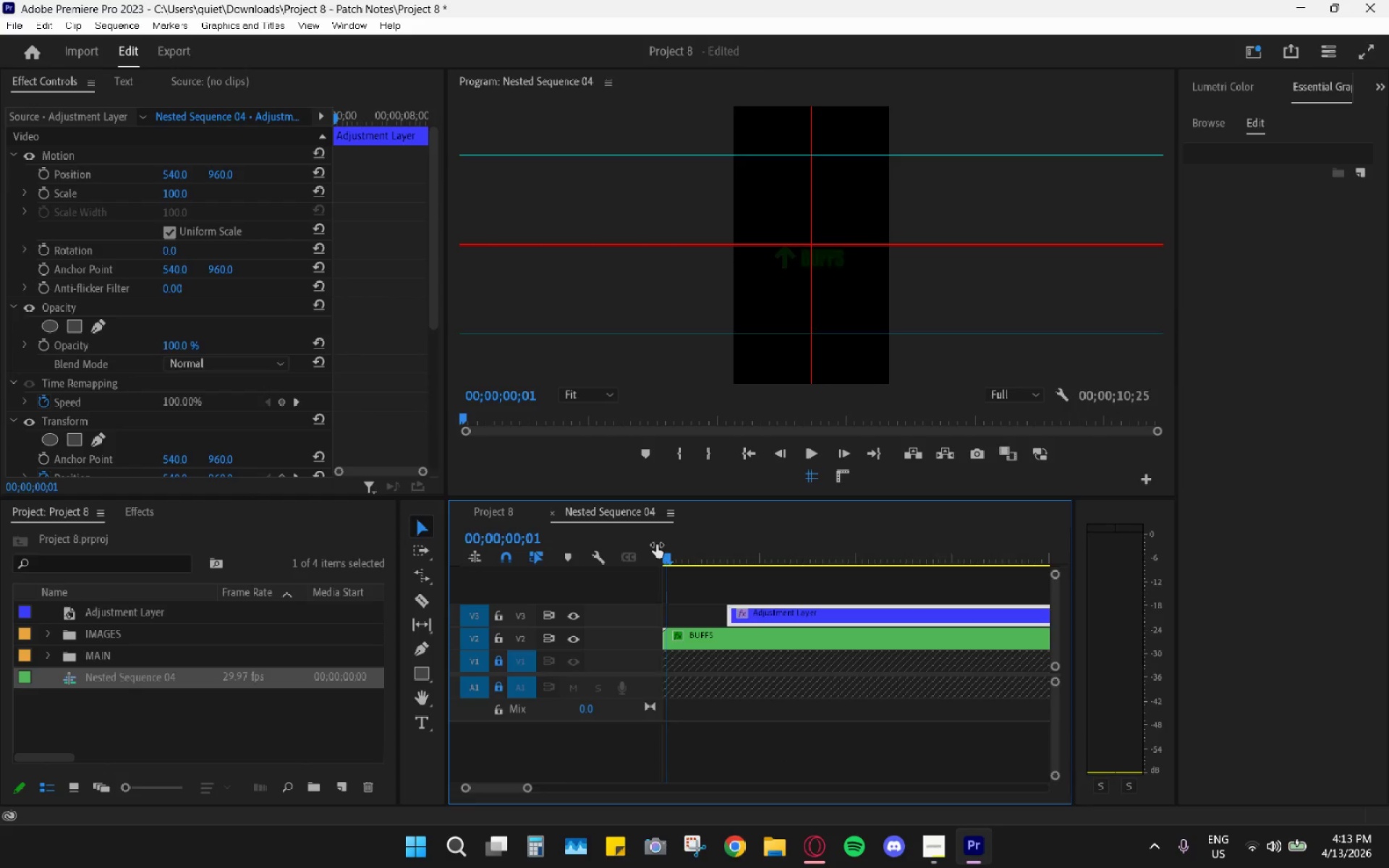 
key(ArrowRight)
 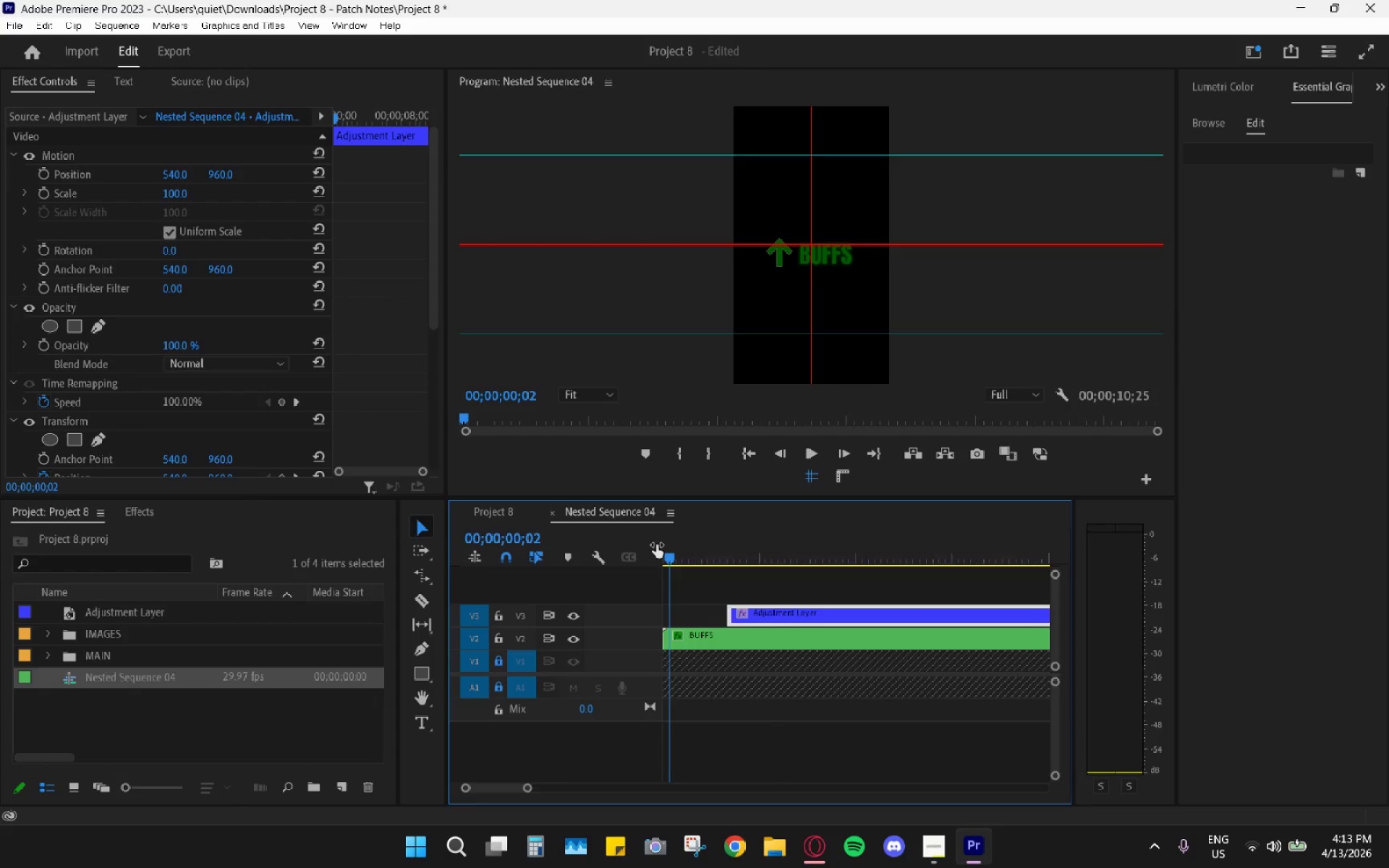 
key(ArrowRight)
 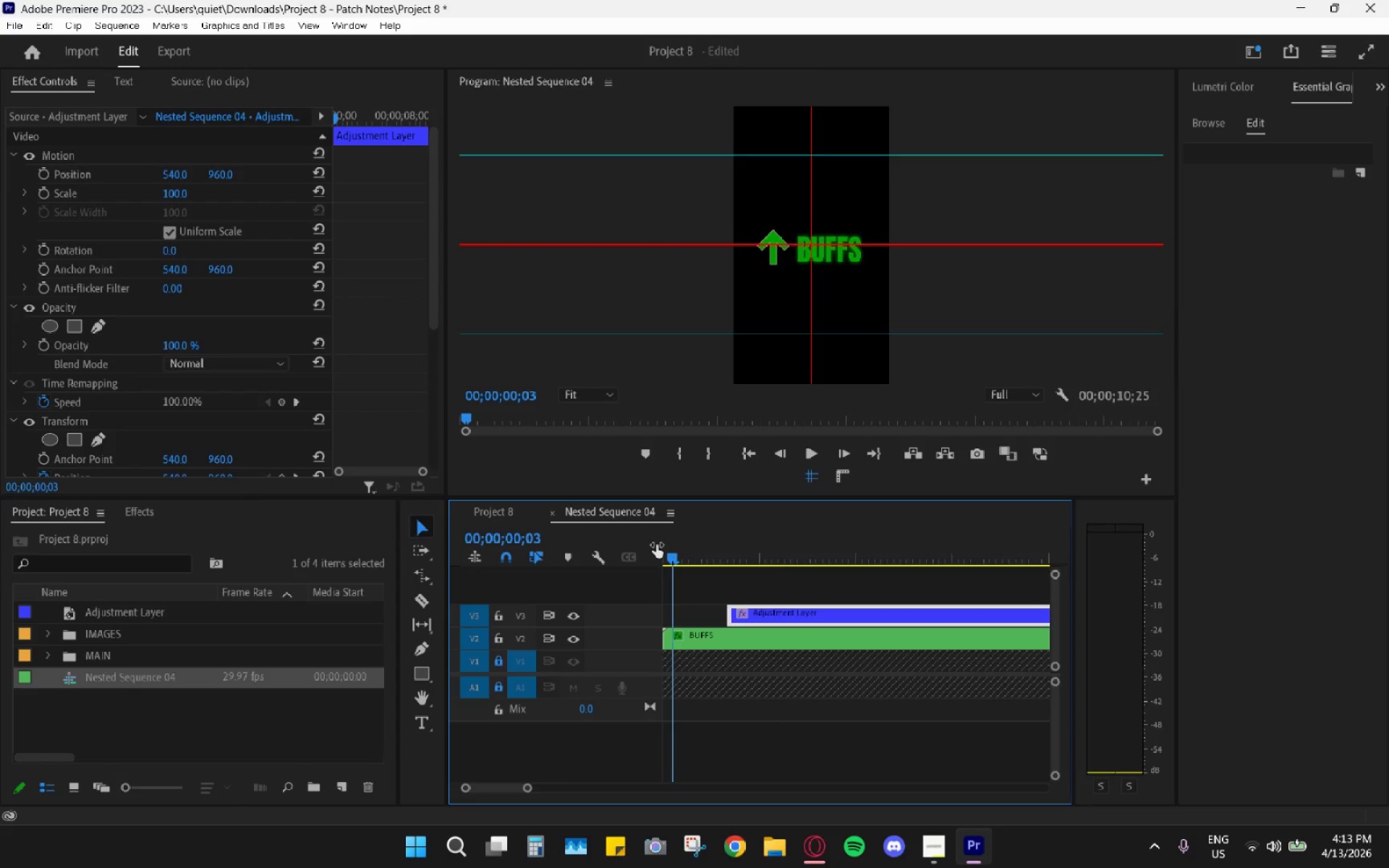 
key(ArrowRight)
 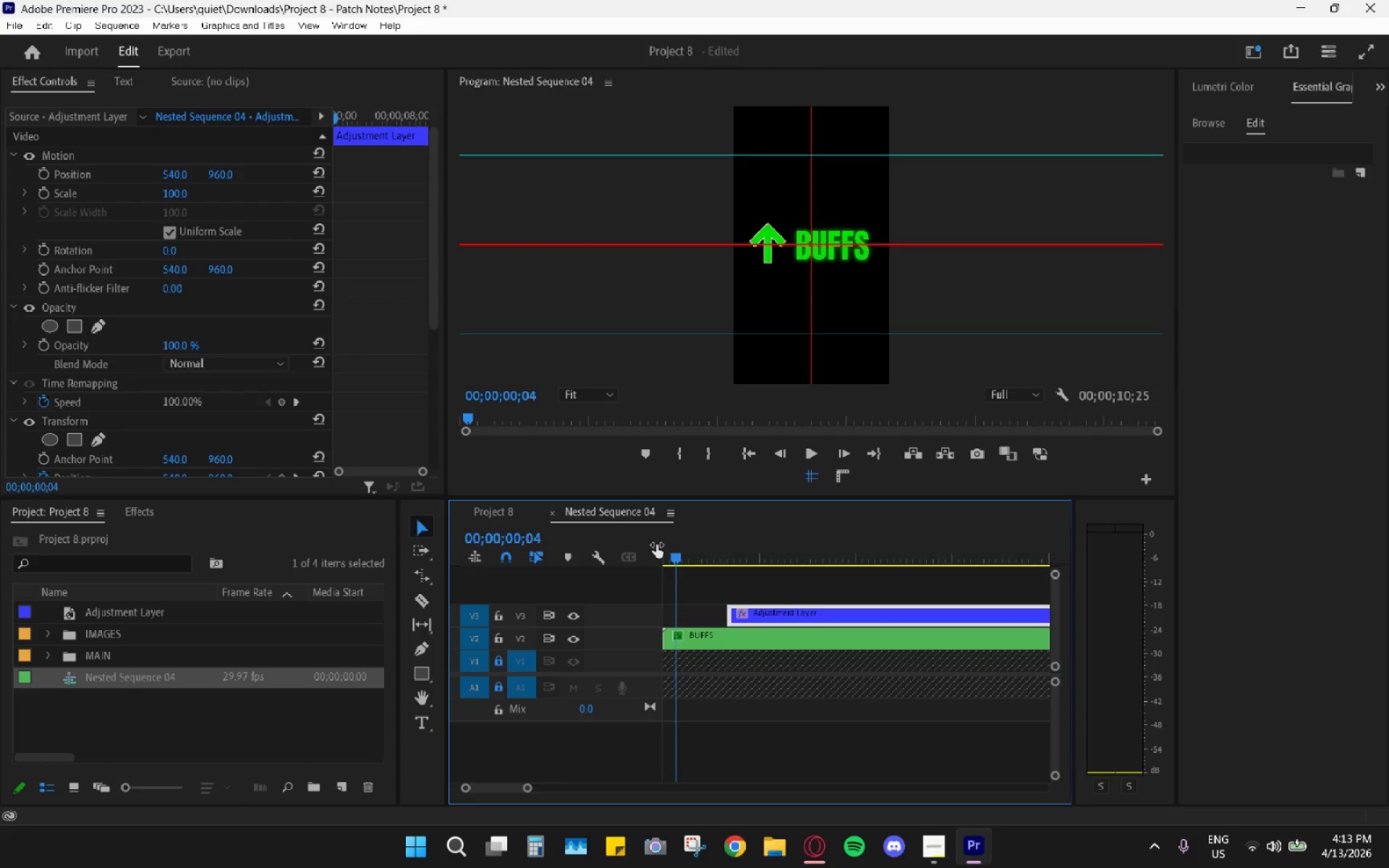 
key(ArrowRight)
 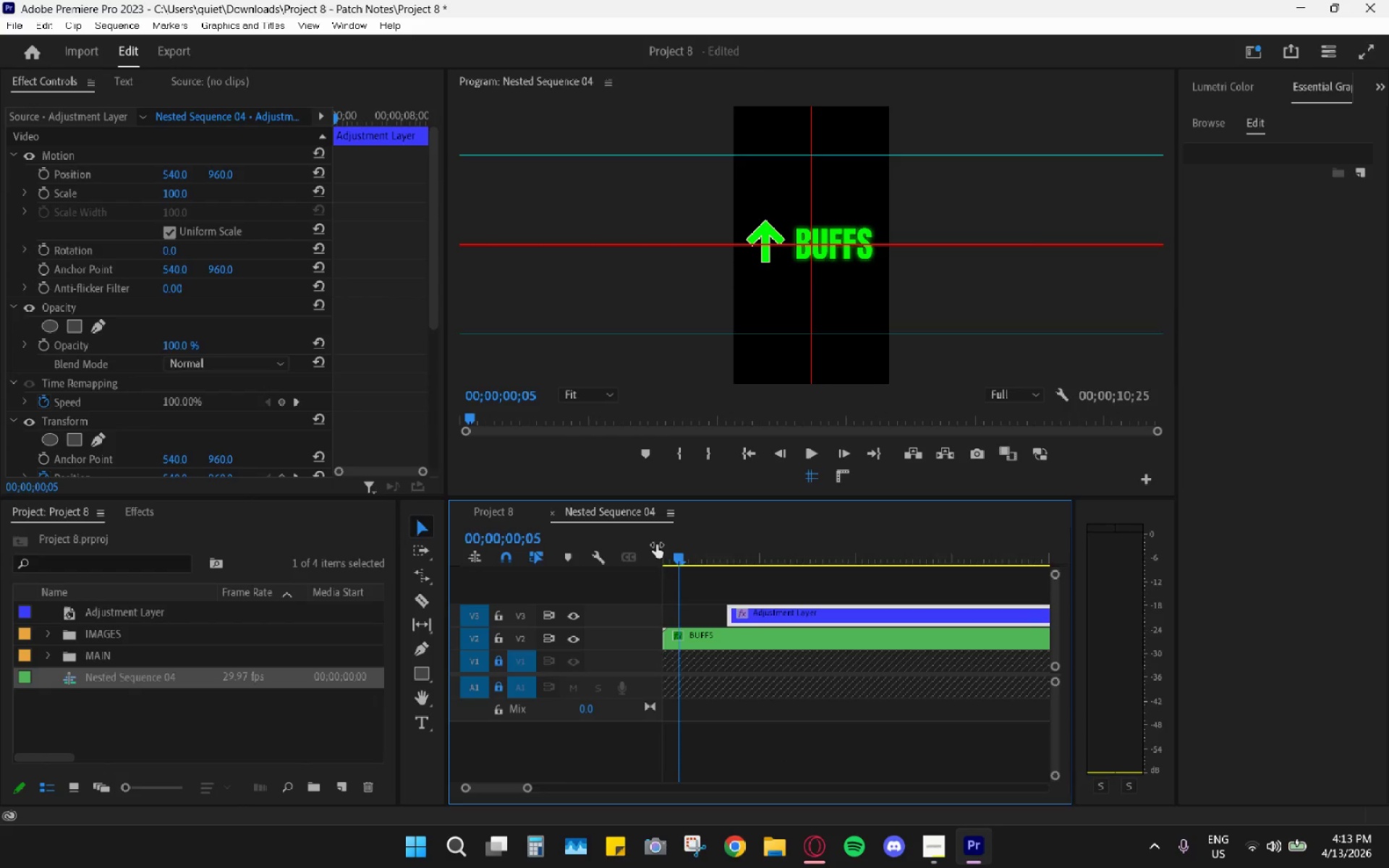 
key(ArrowRight)
 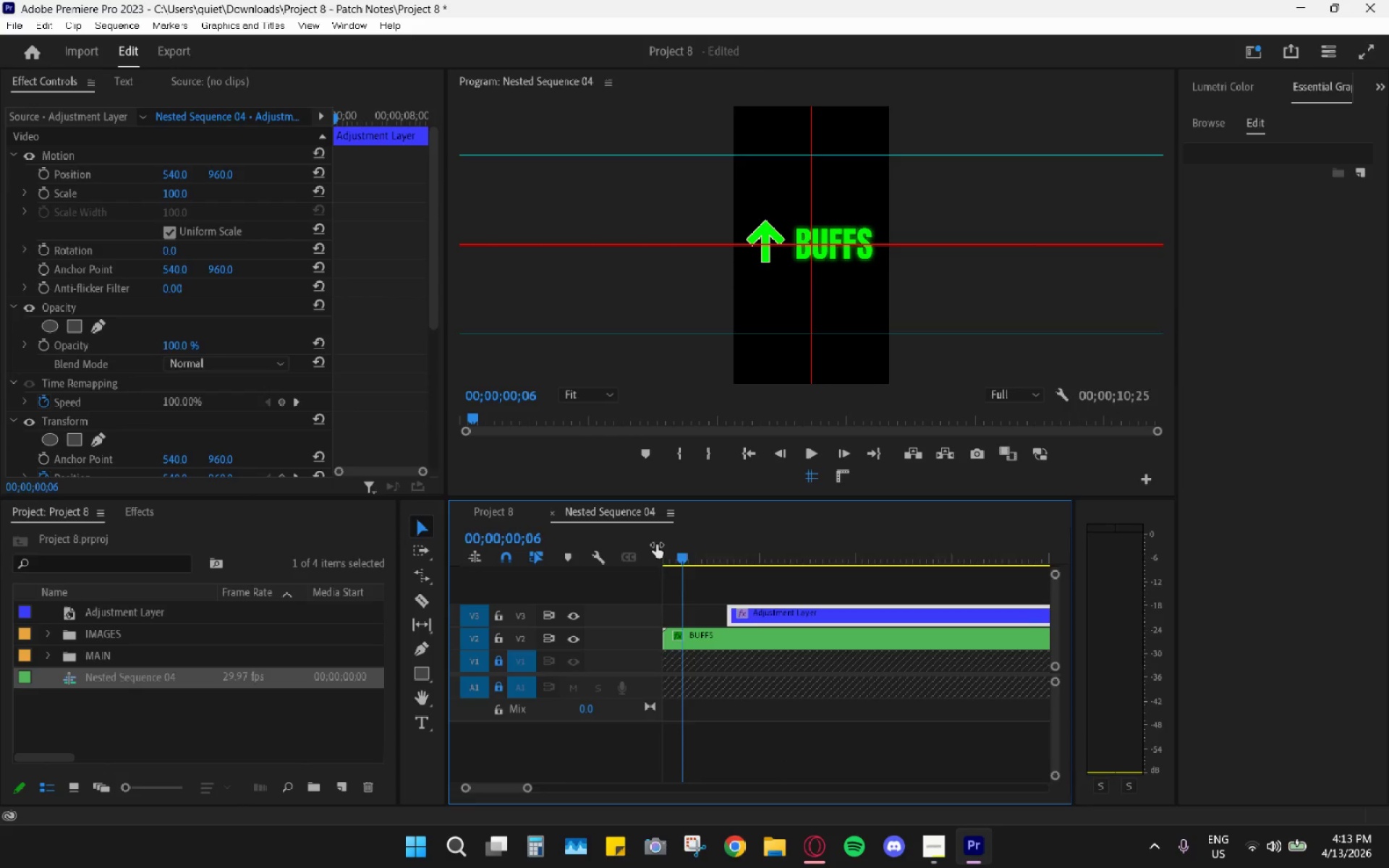 
key(ArrowRight)
 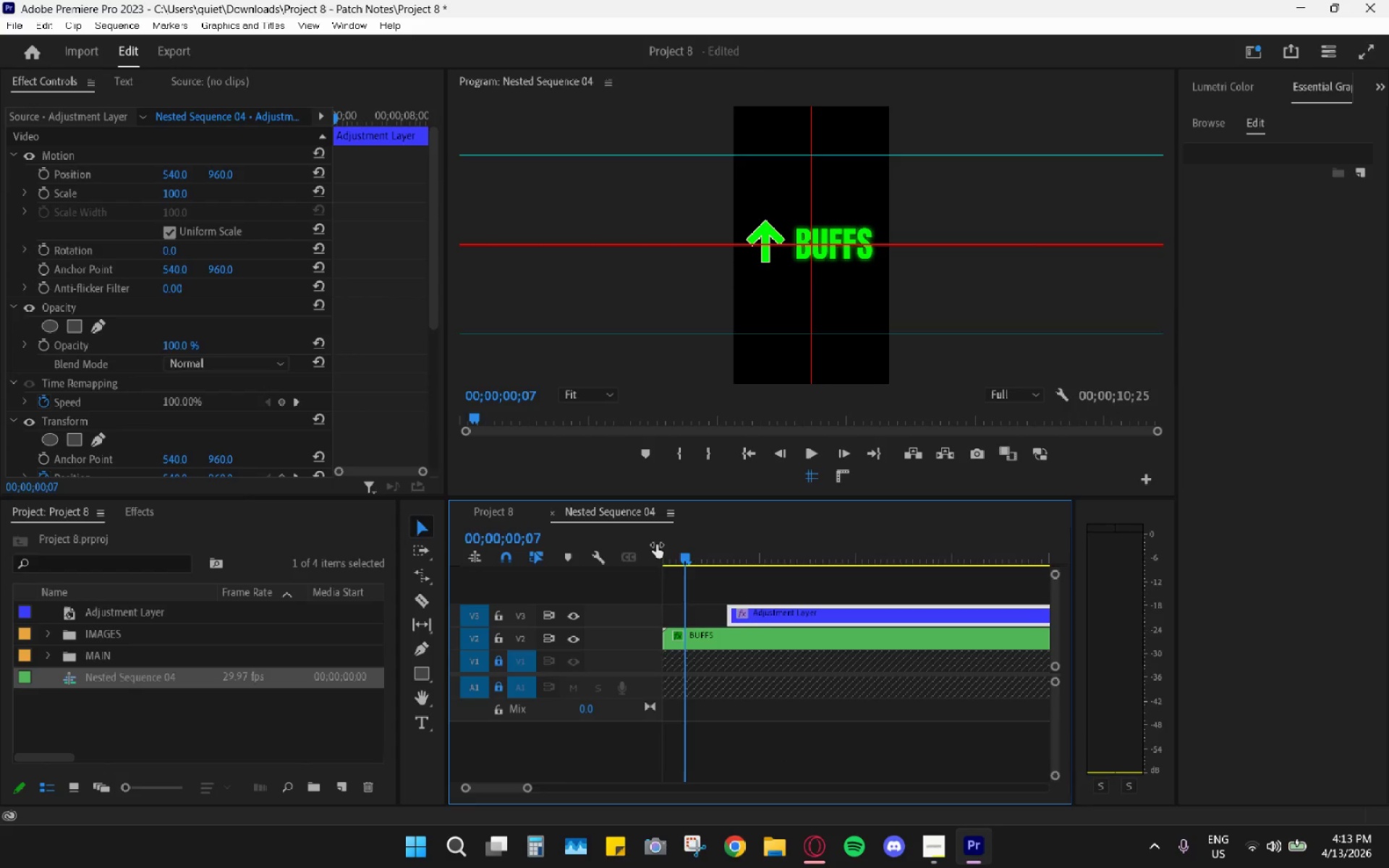 
key(ArrowRight)
 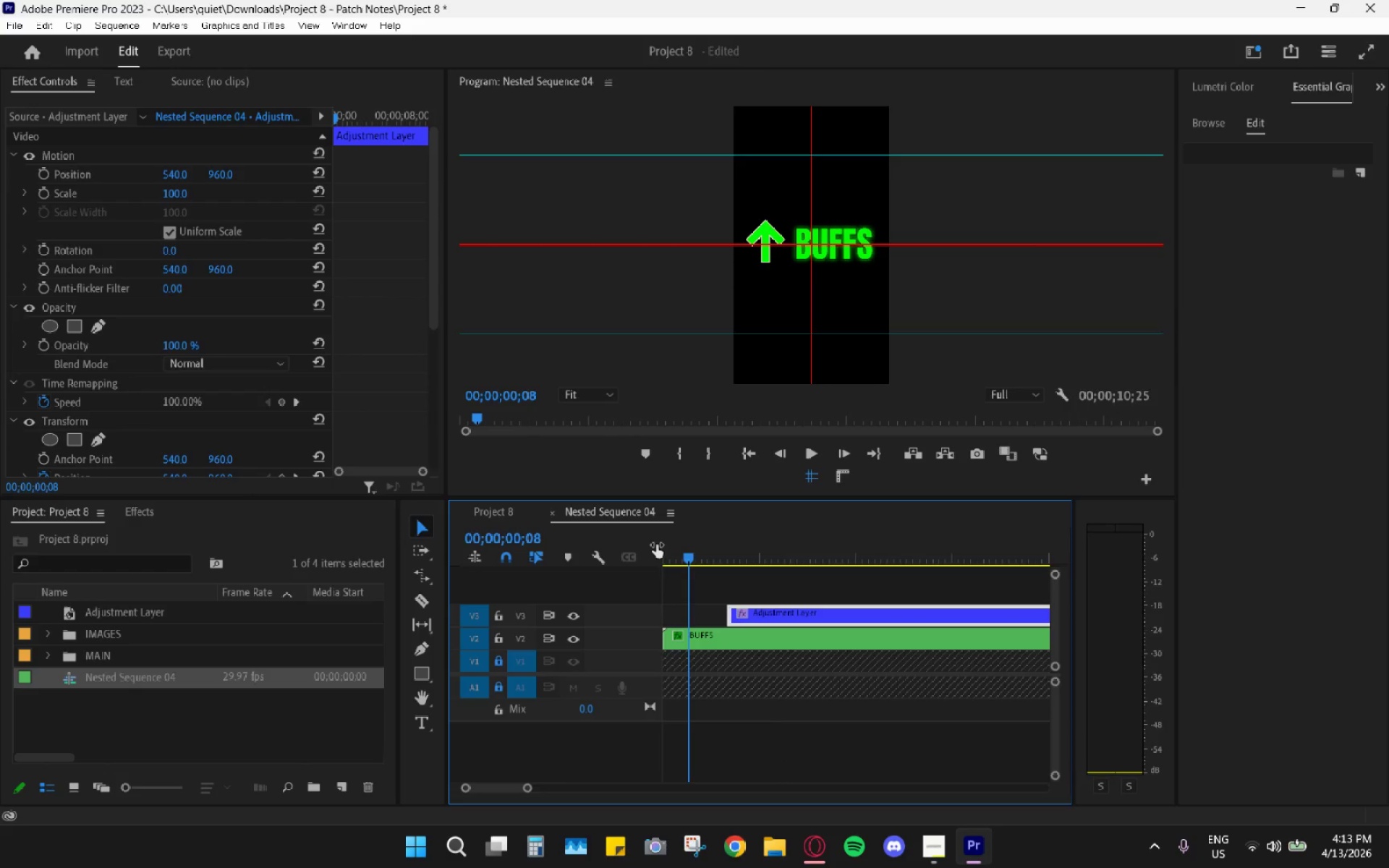 
key(ArrowRight)
 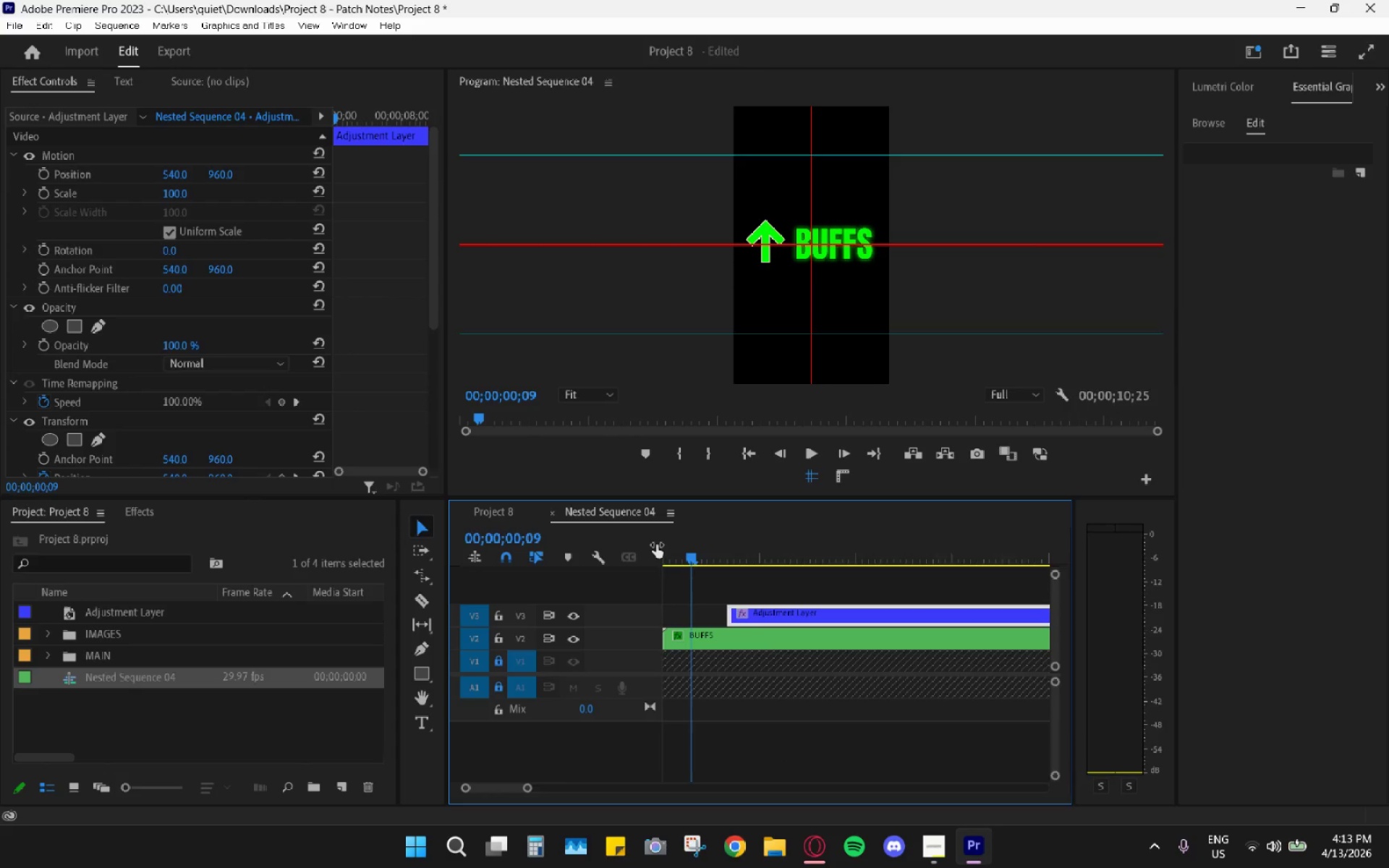 
key(ArrowRight)
 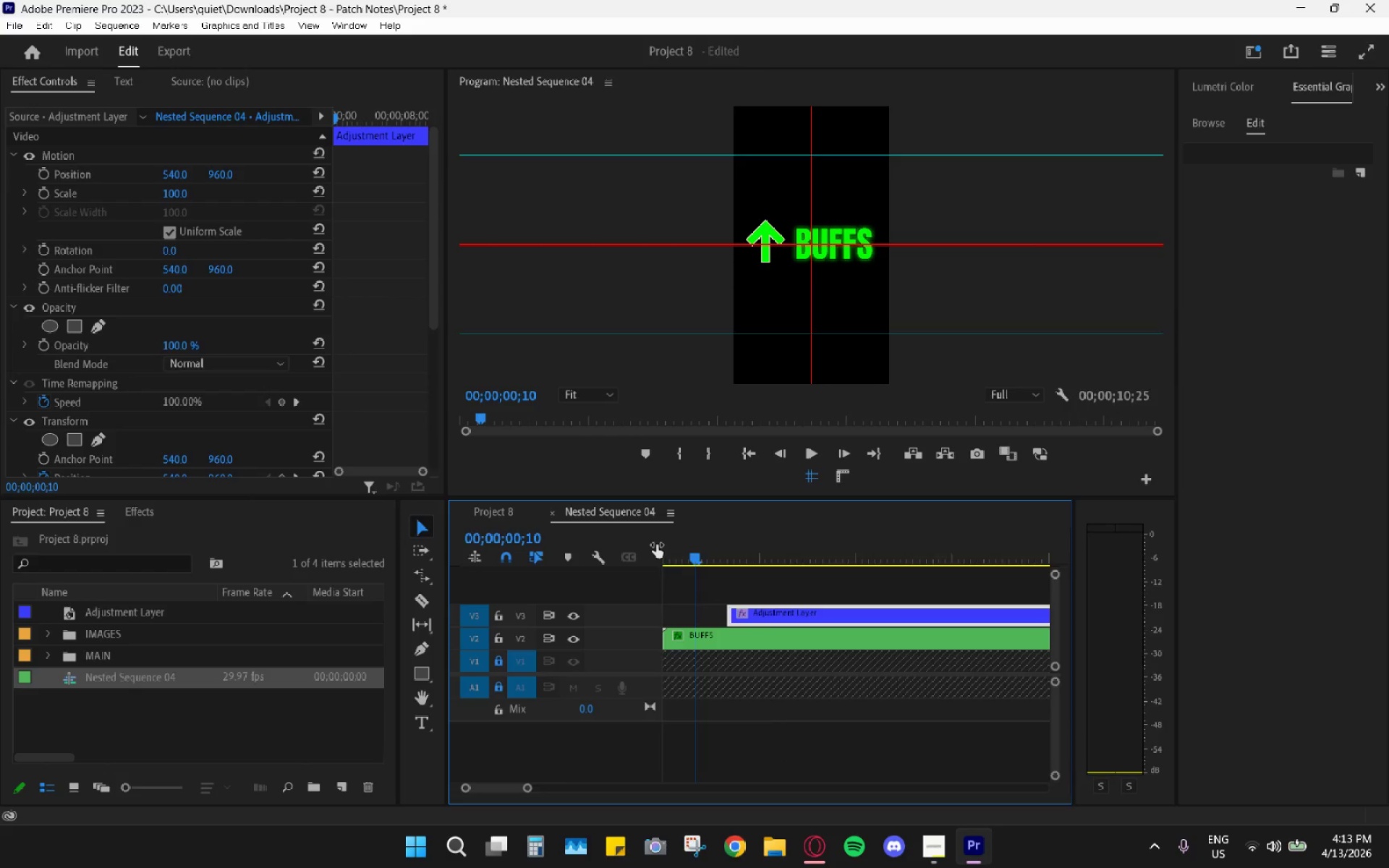 
key(ArrowRight)
 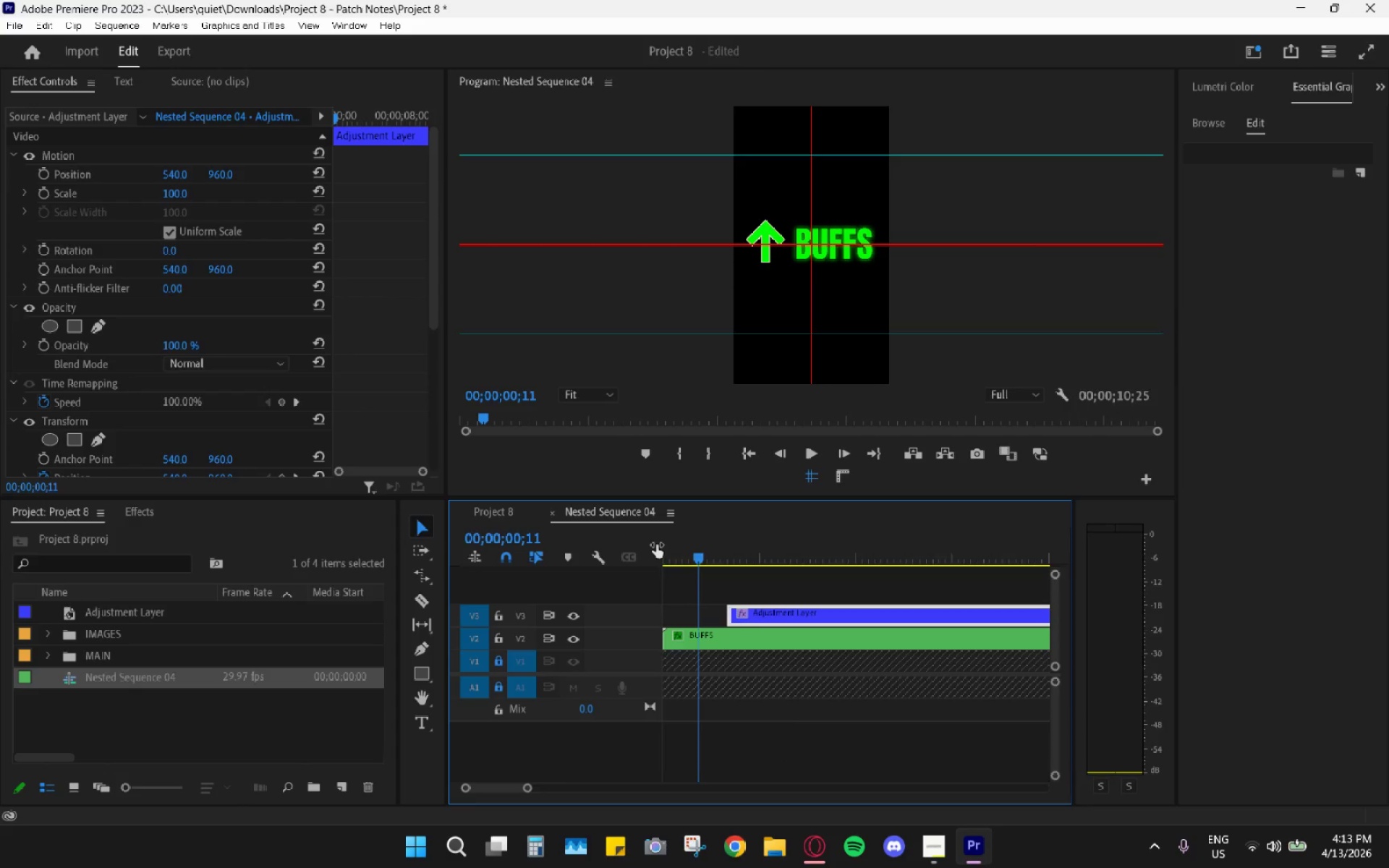 
key(ArrowRight)
 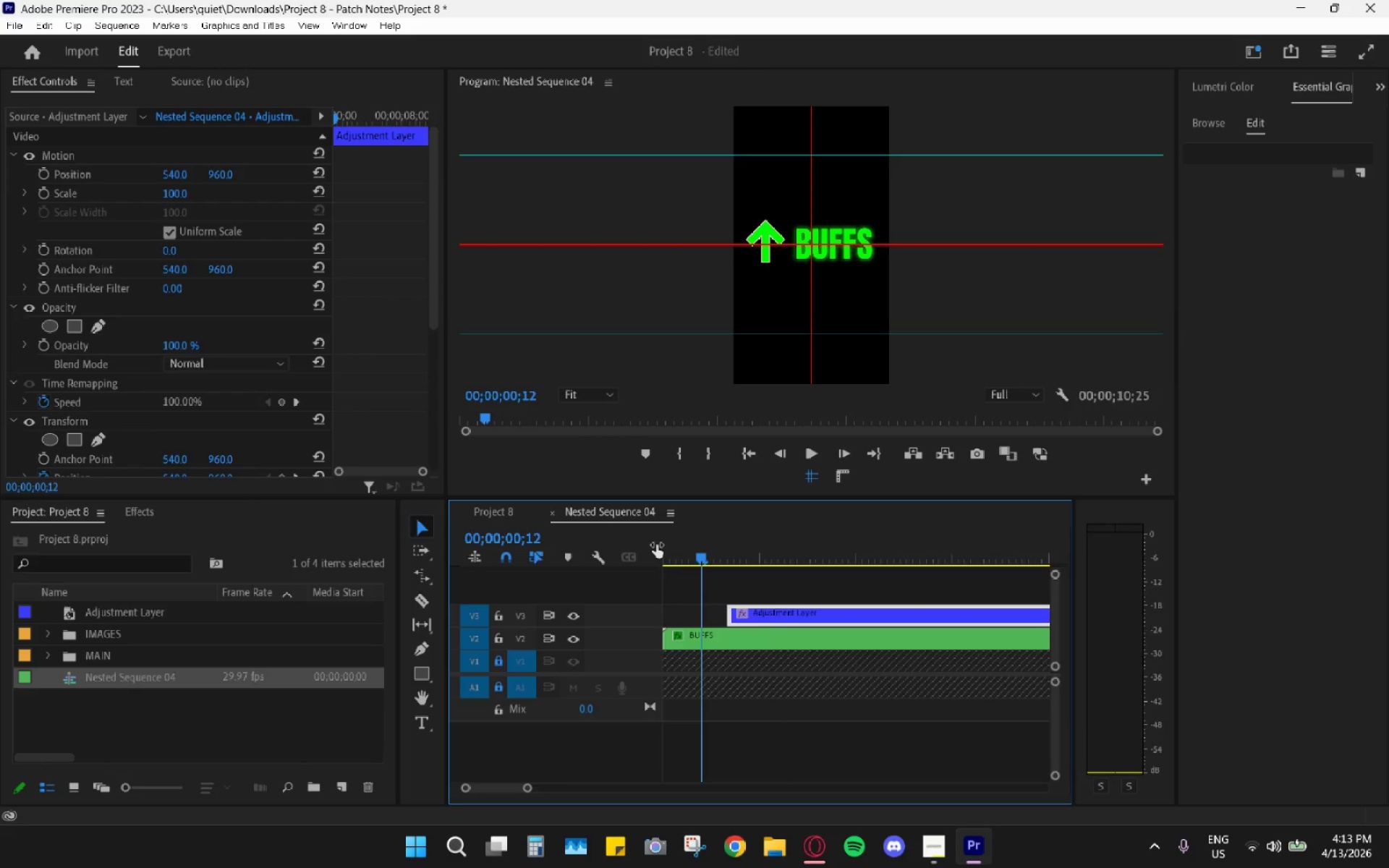 
key(ArrowRight)
 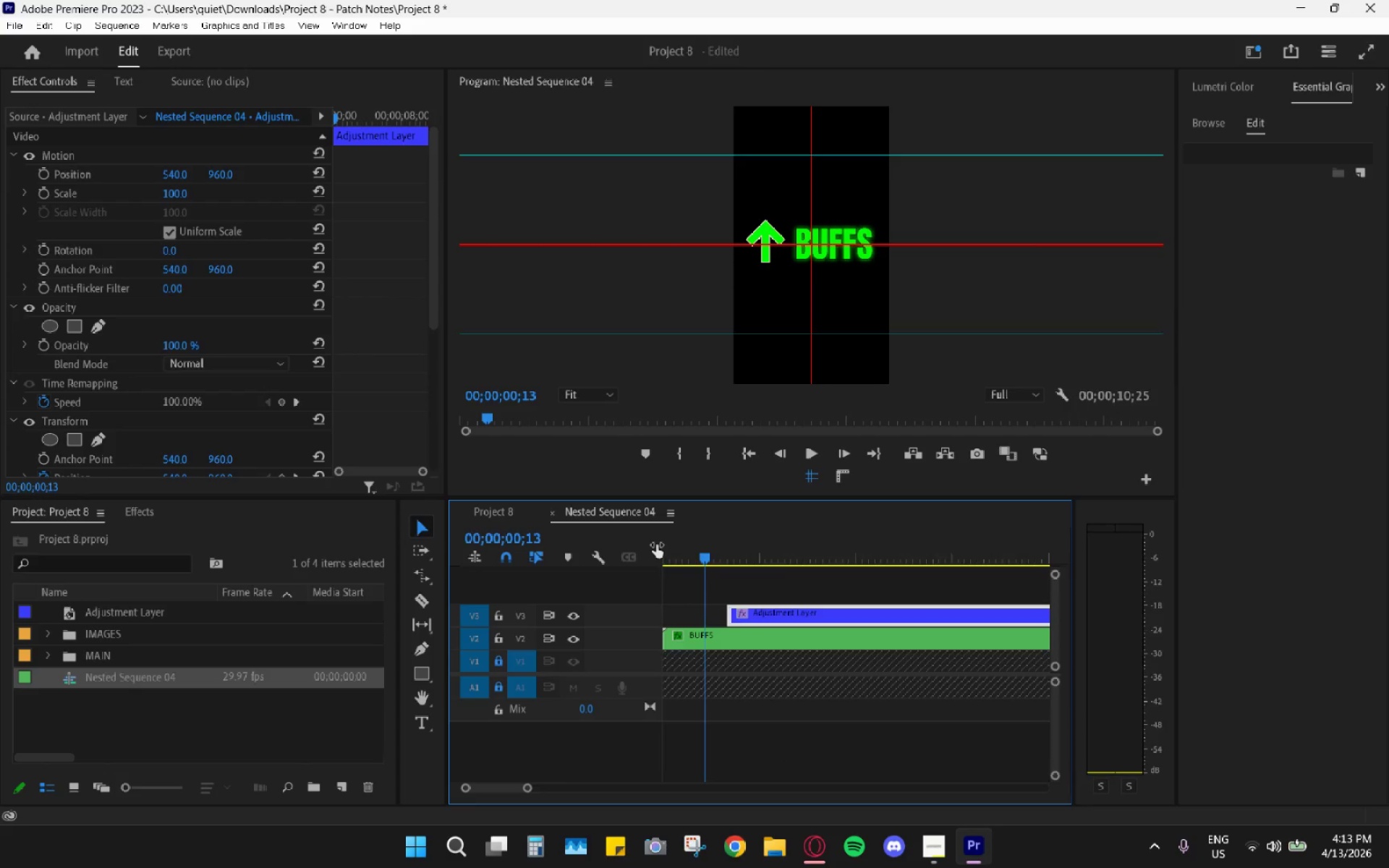 
key(ArrowRight)
 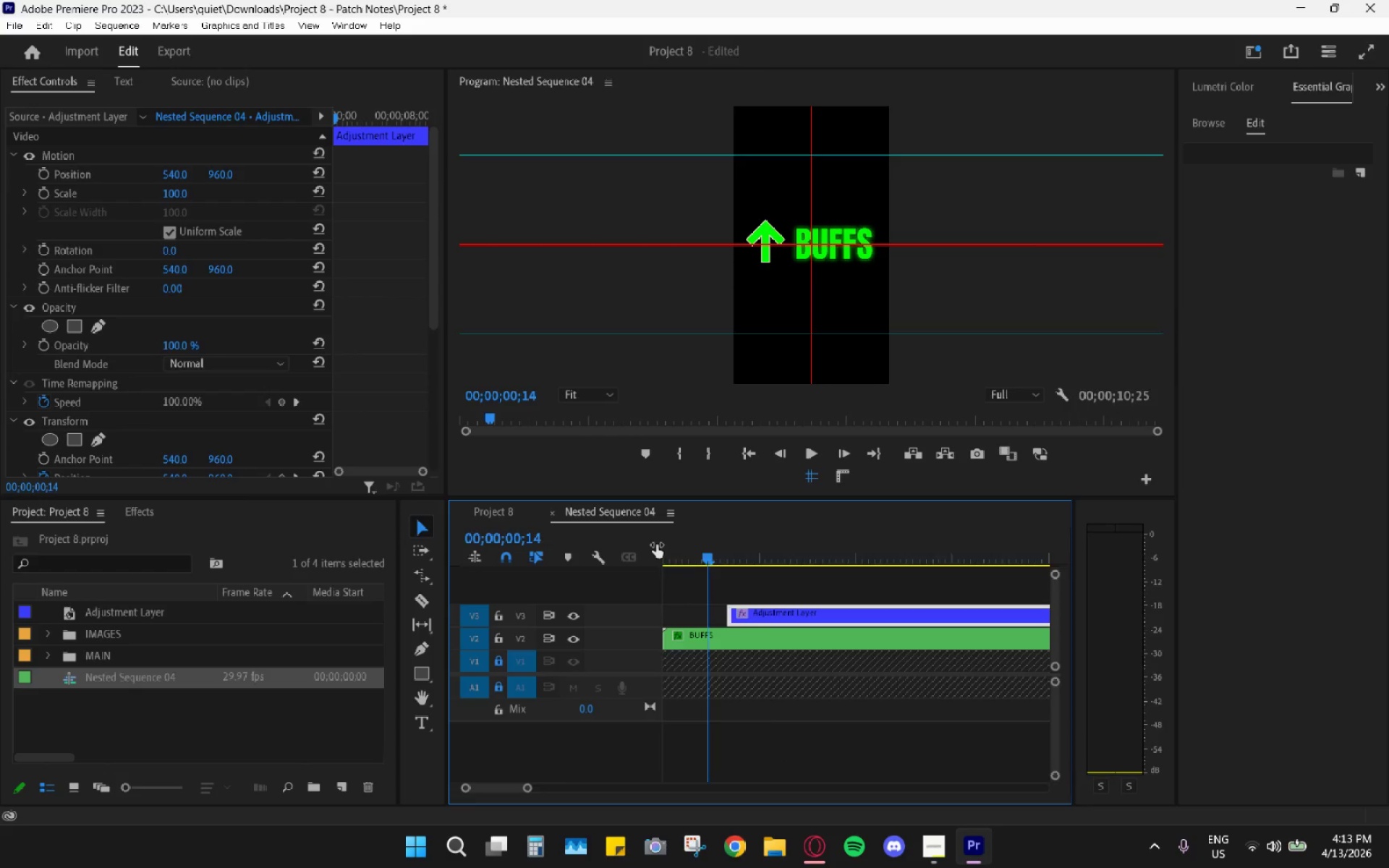 
key(ArrowRight)
 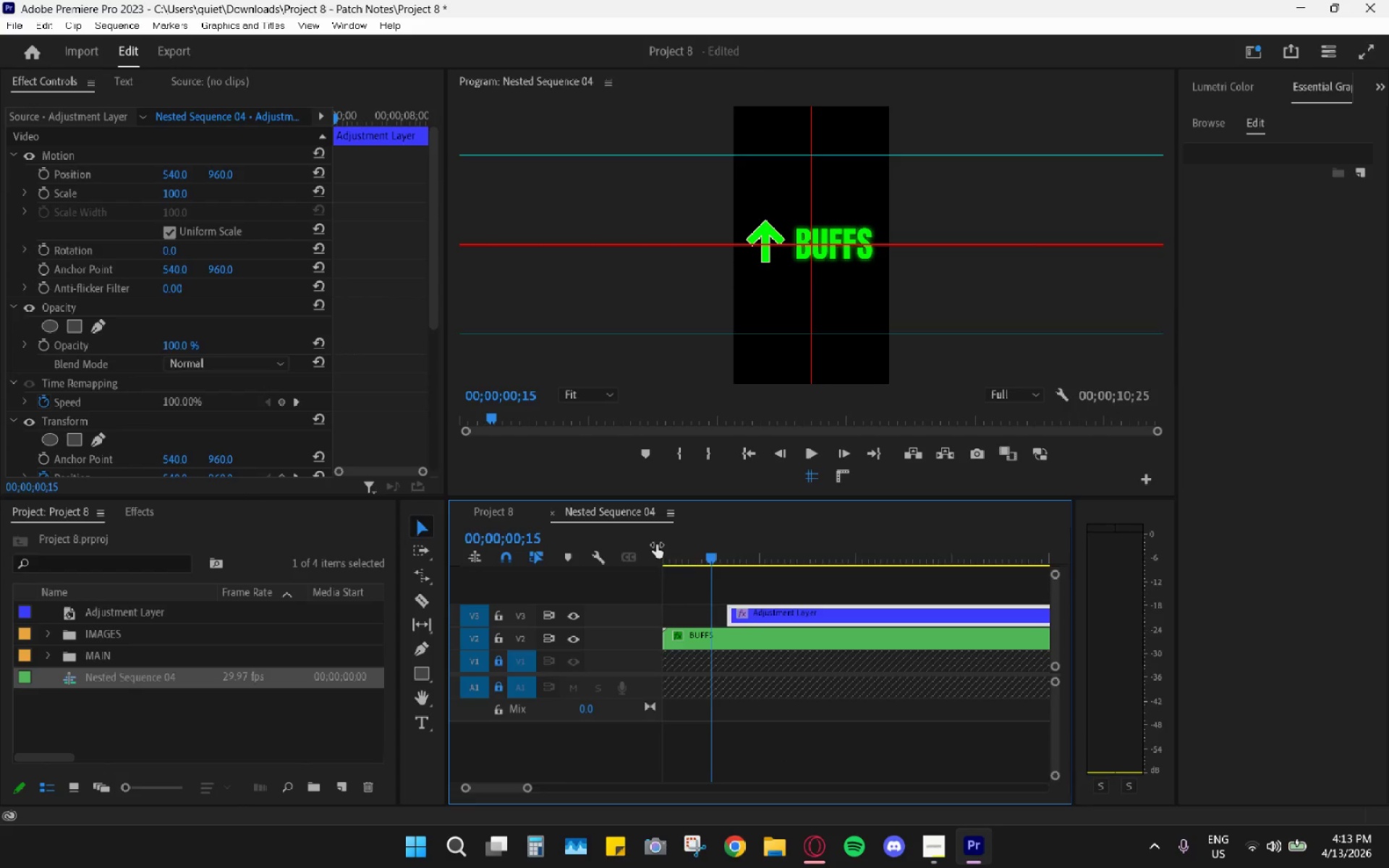 
key(ArrowRight)
 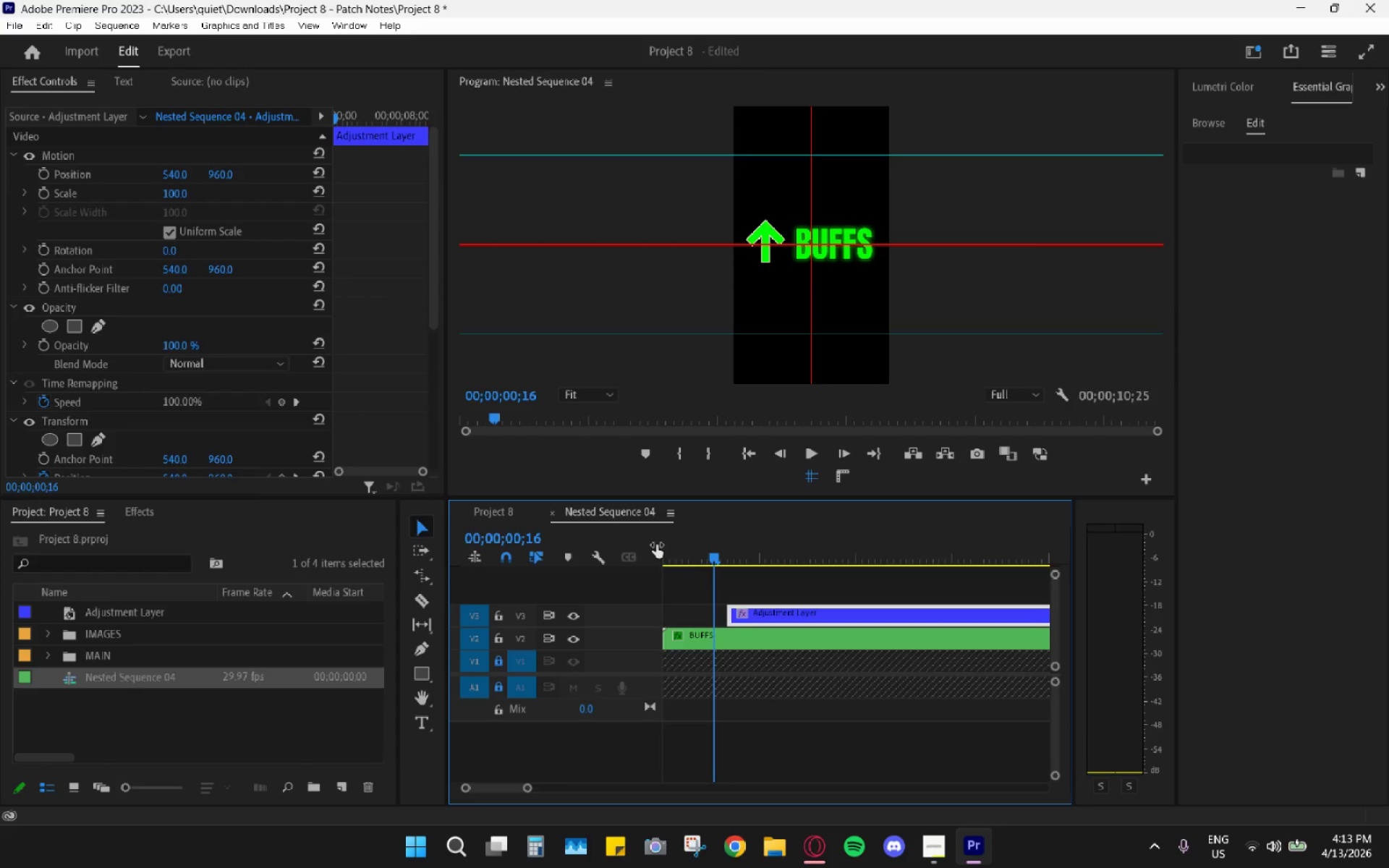 
key(ArrowRight)
 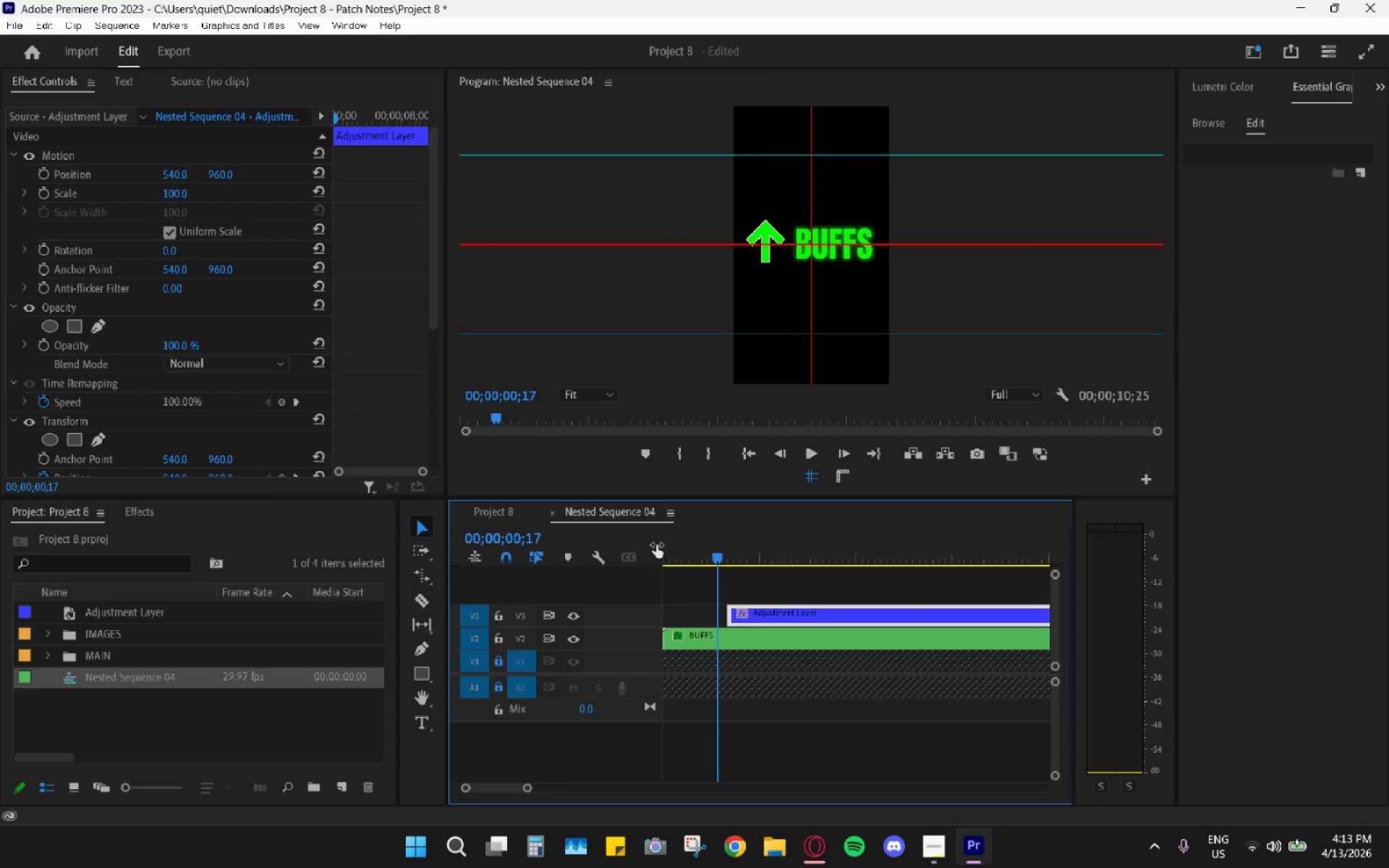 
key(ArrowRight)
 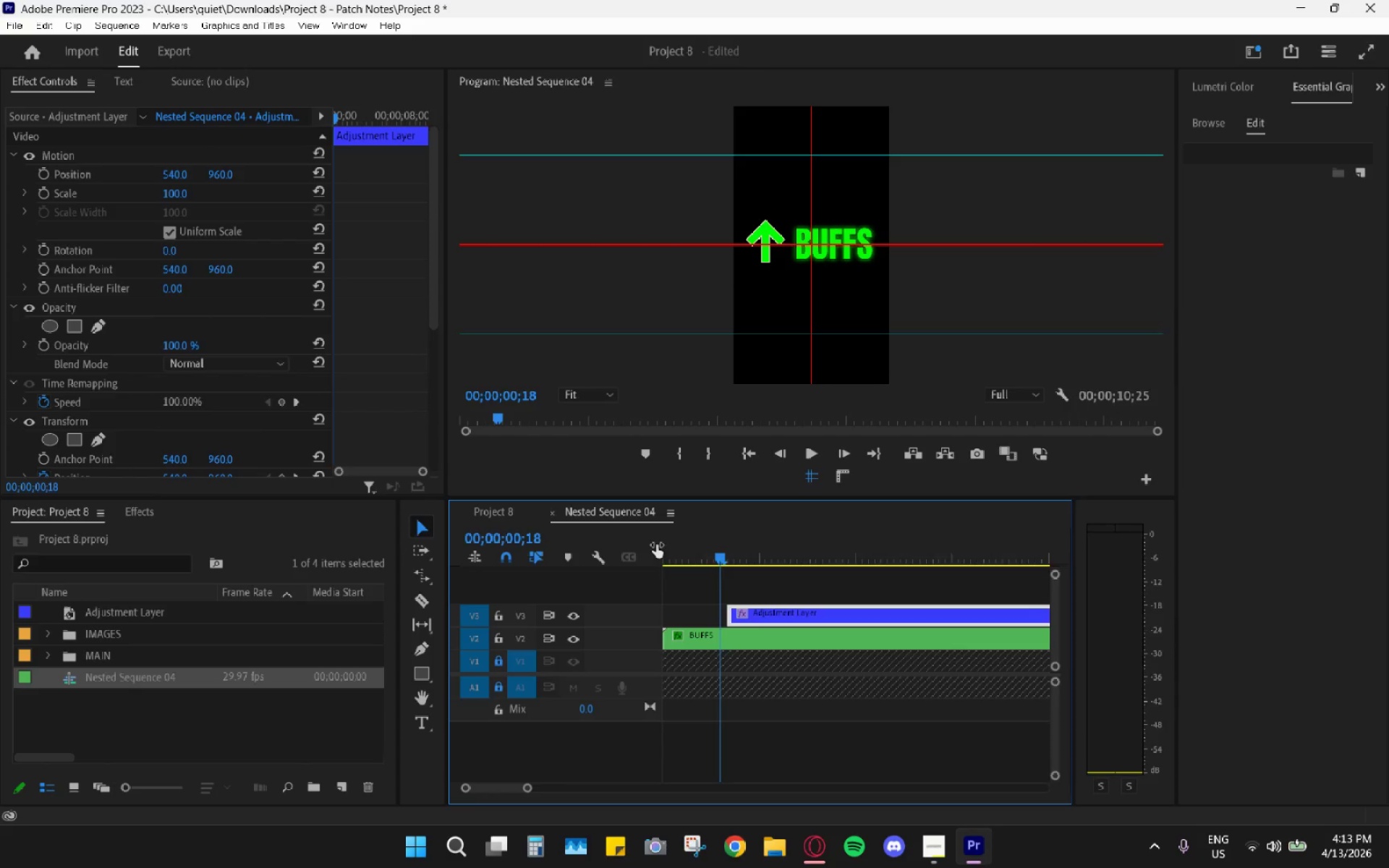 
hold_key(key=ArrowLeft, duration=1.53)
 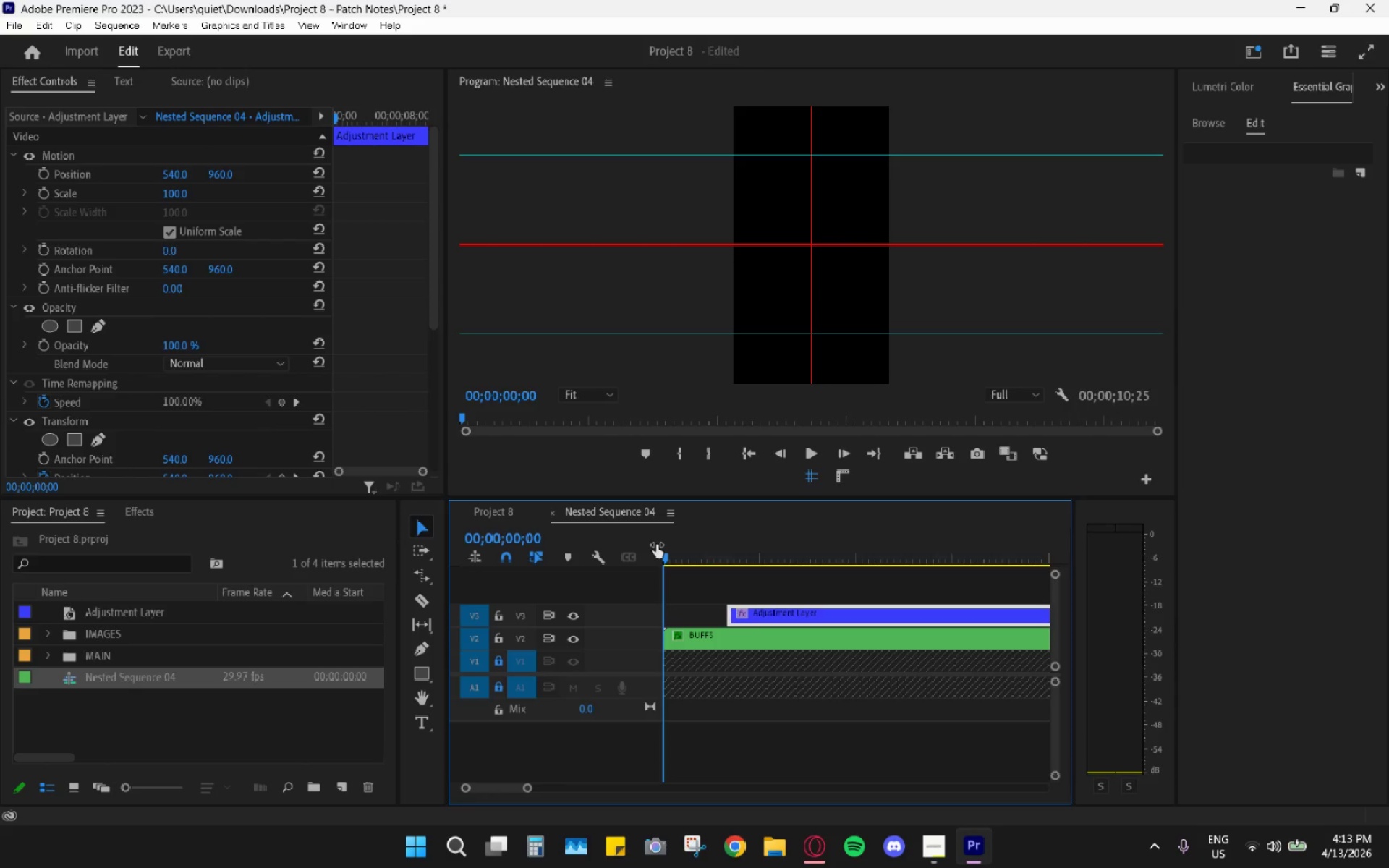 
key(ArrowLeft)
 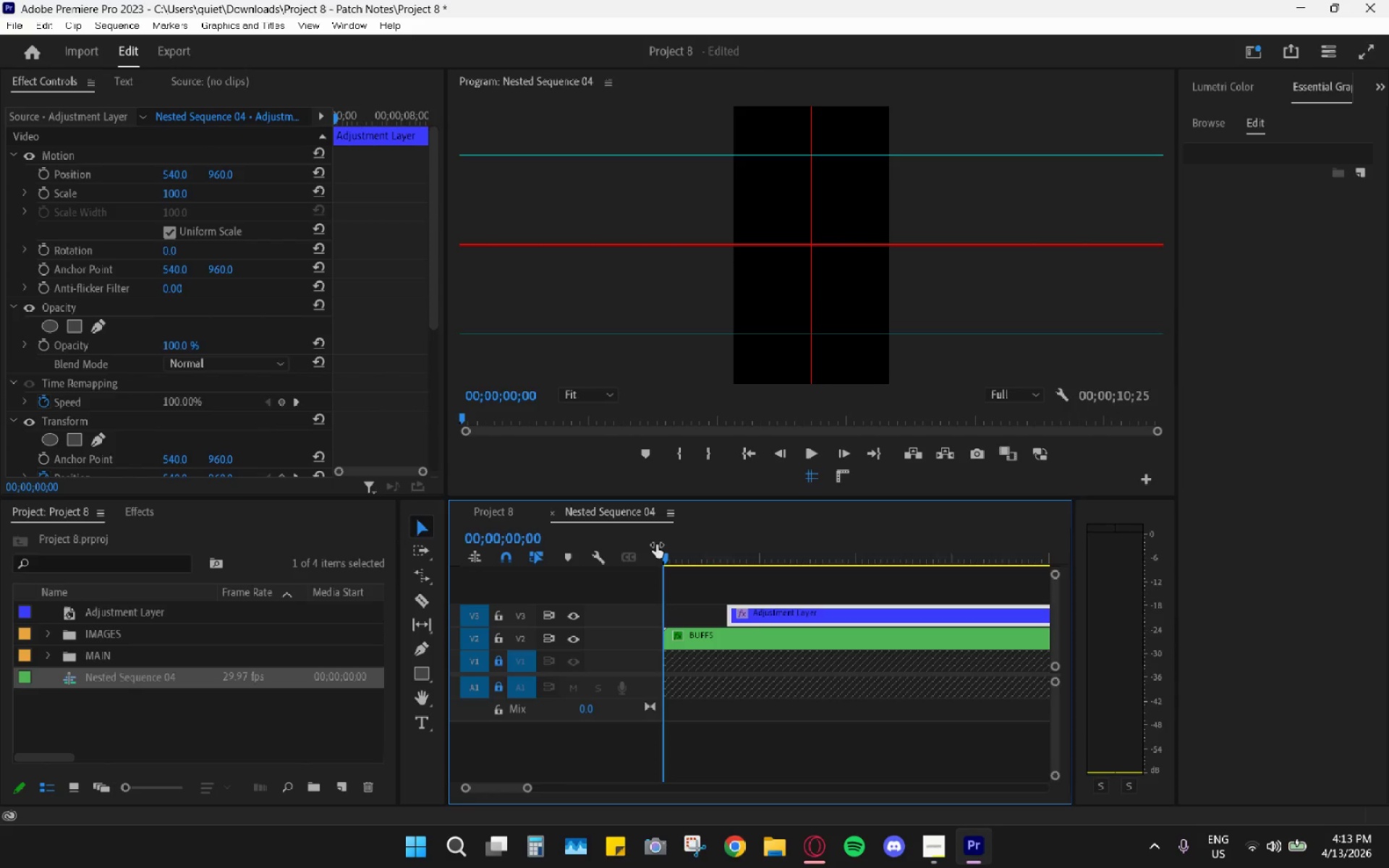 
key(ArrowLeft)
 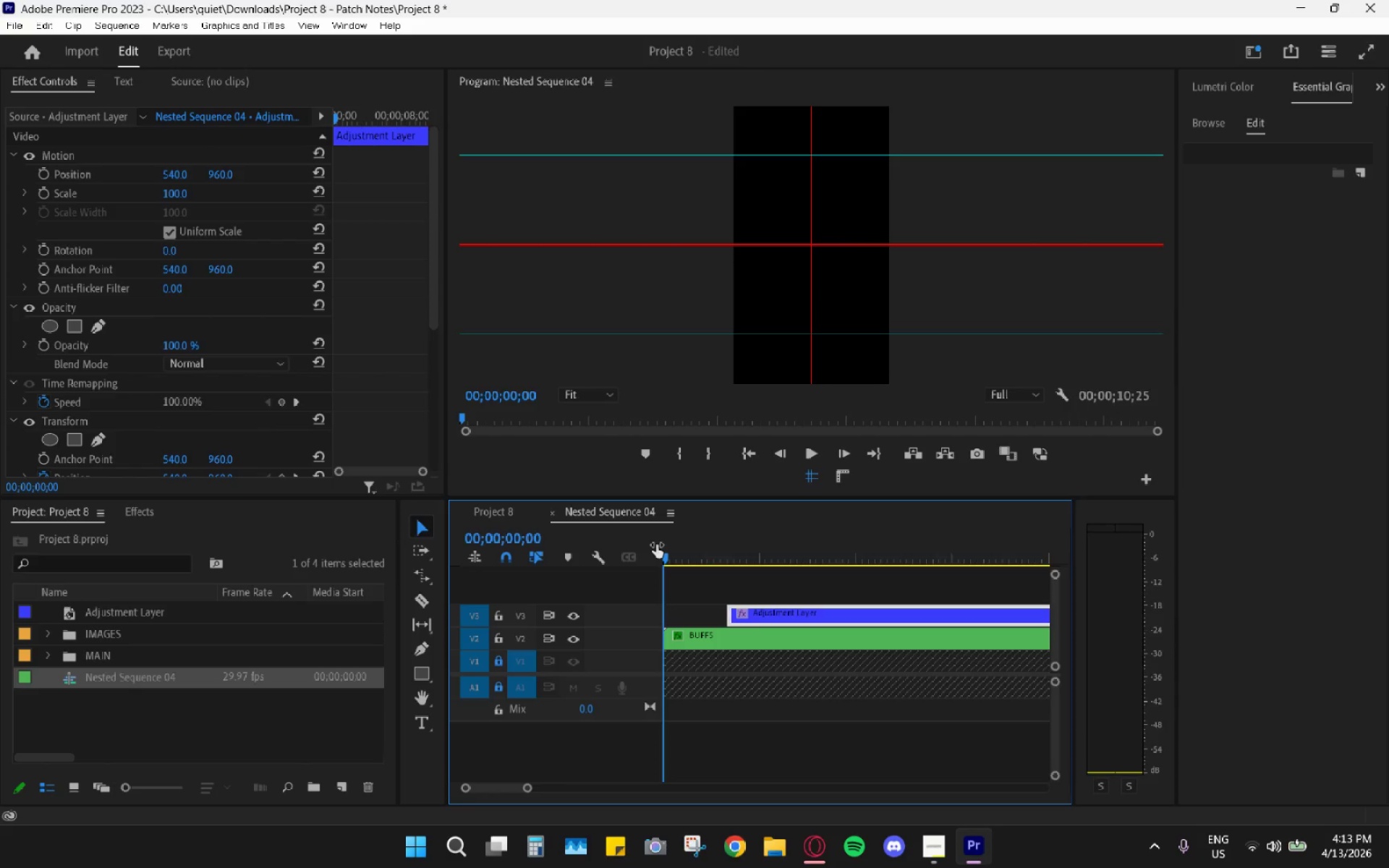 
key(ArrowRight)
 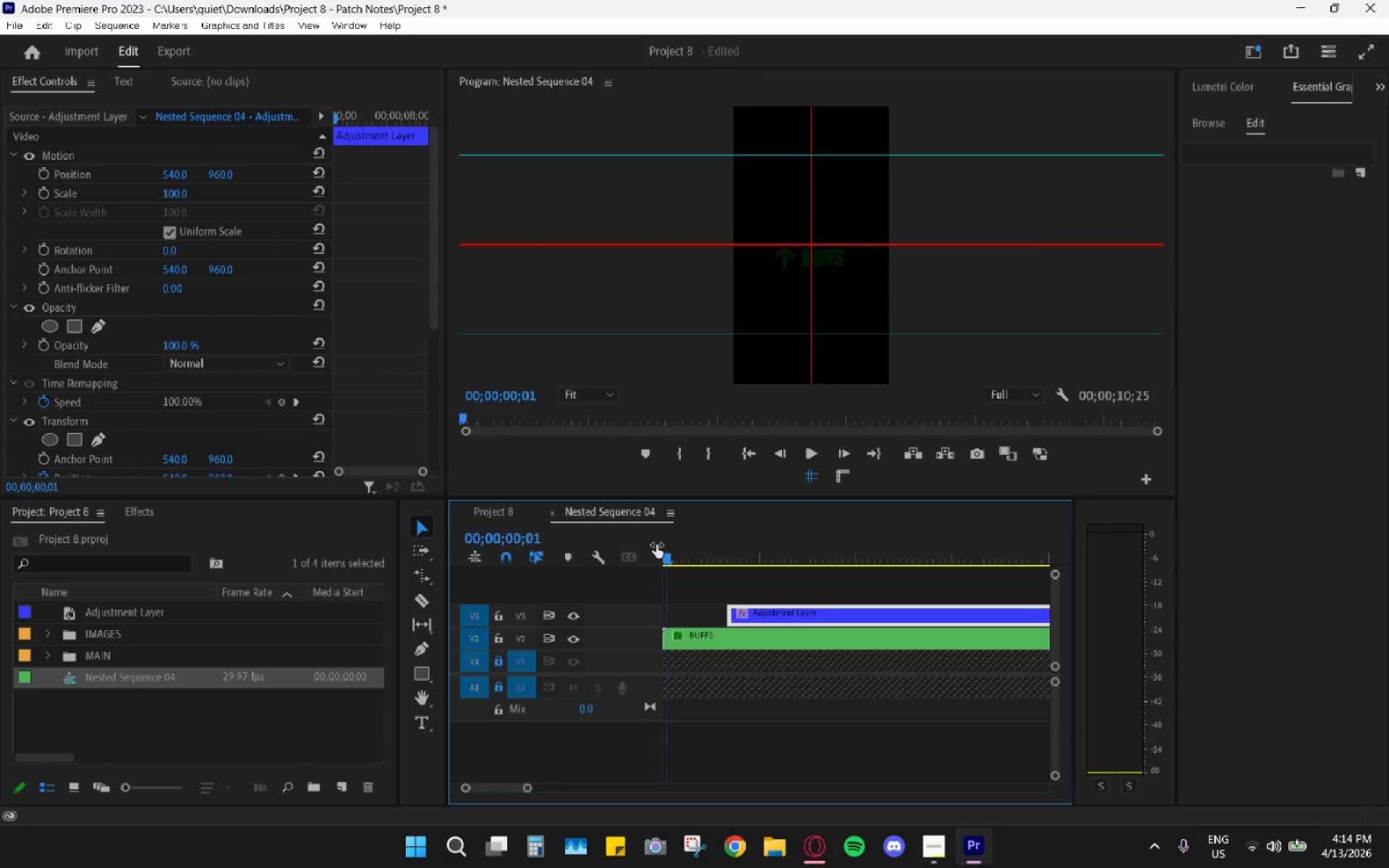 
key(ArrowRight)
 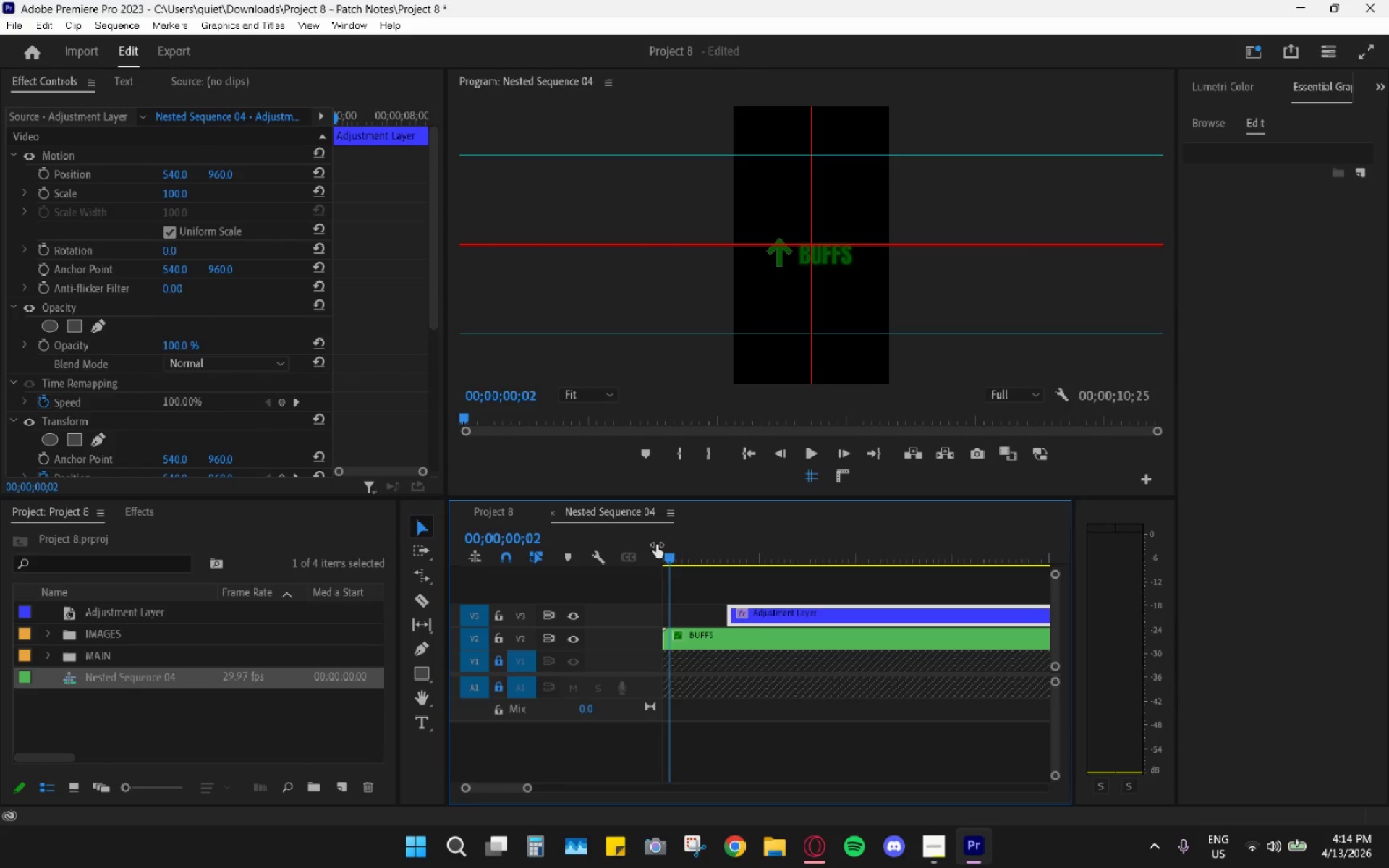 
key(ArrowRight)
 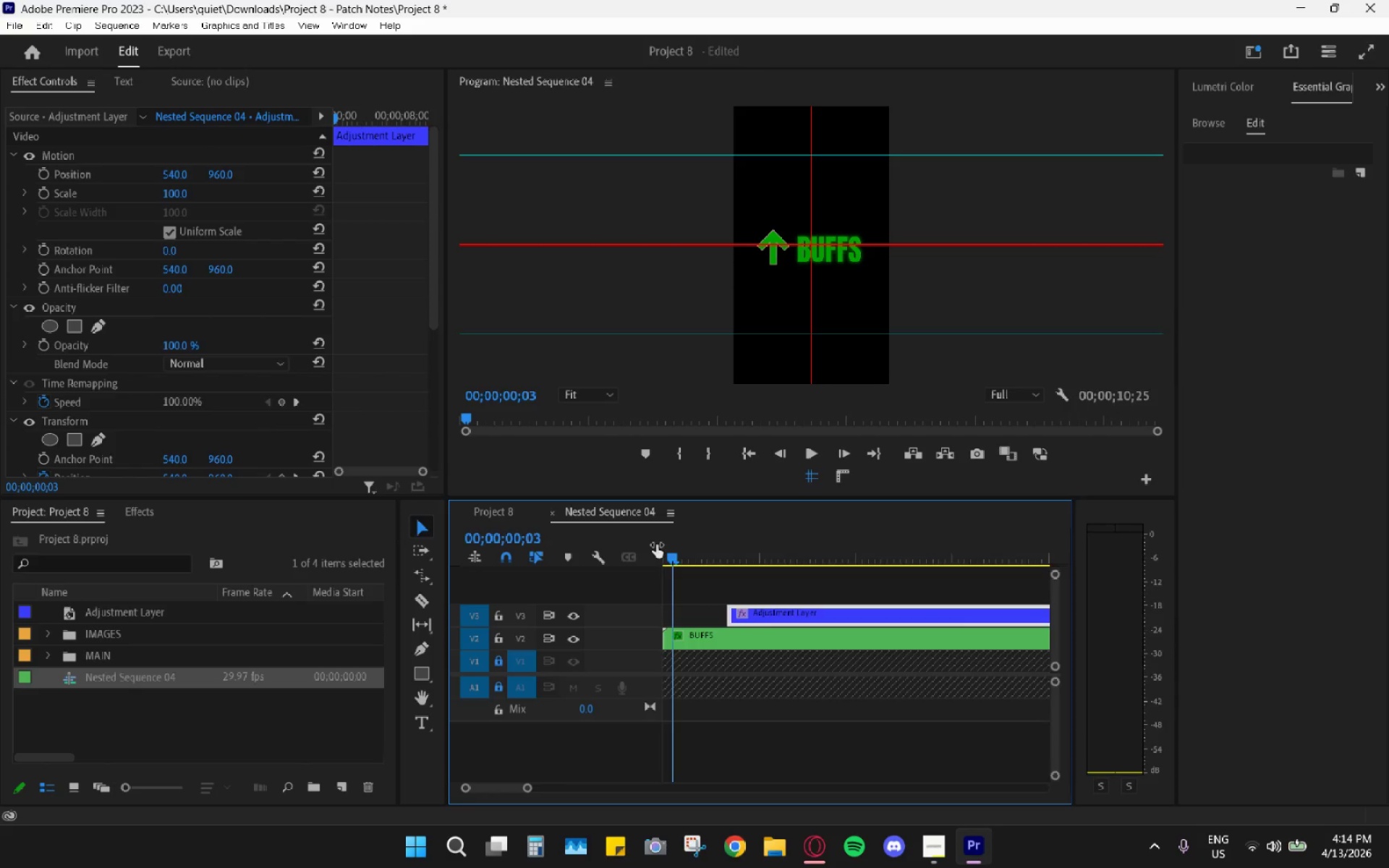 
key(ArrowRight)
 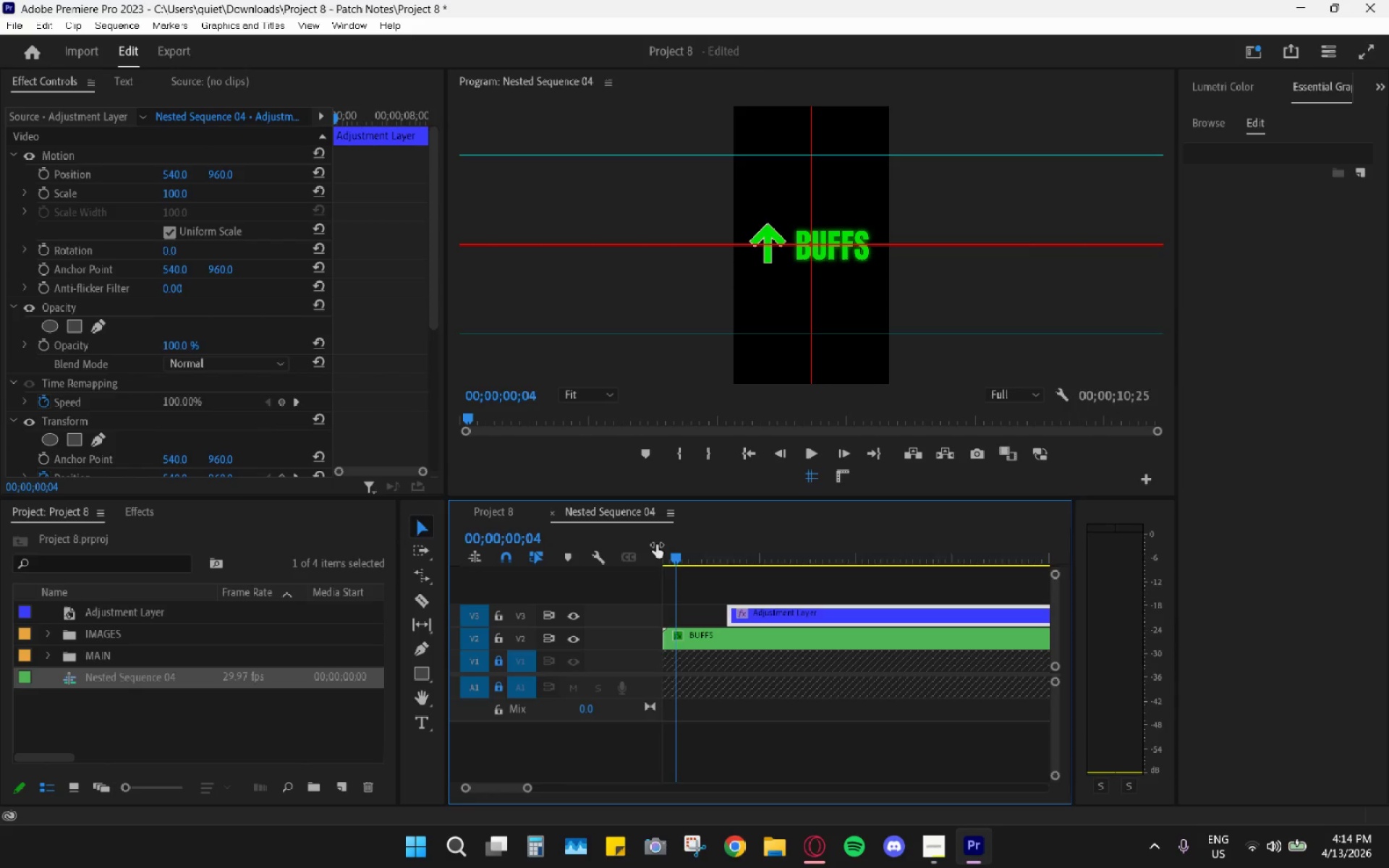 
key(ArrowRight)
 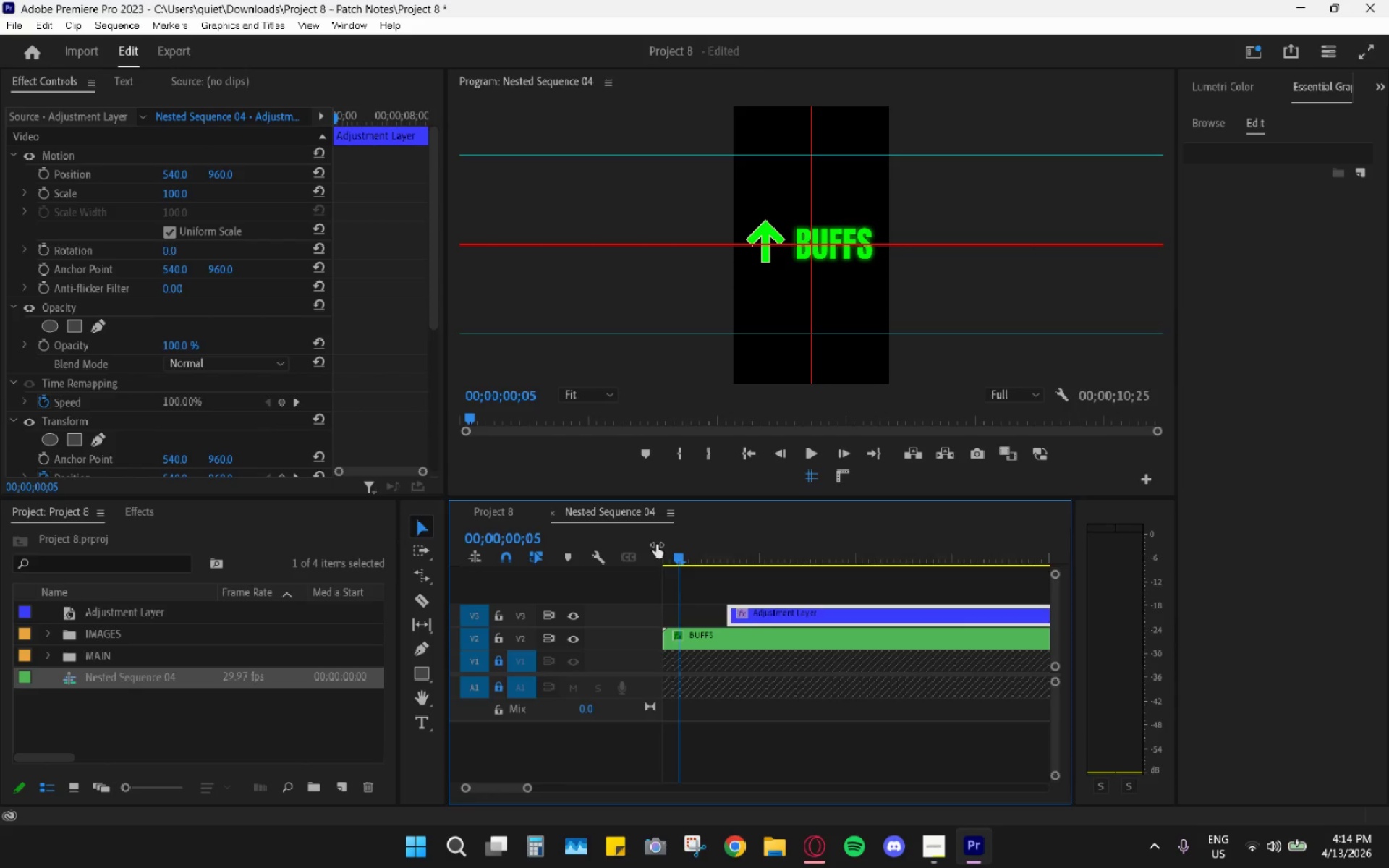 
key(ArrowRight)
 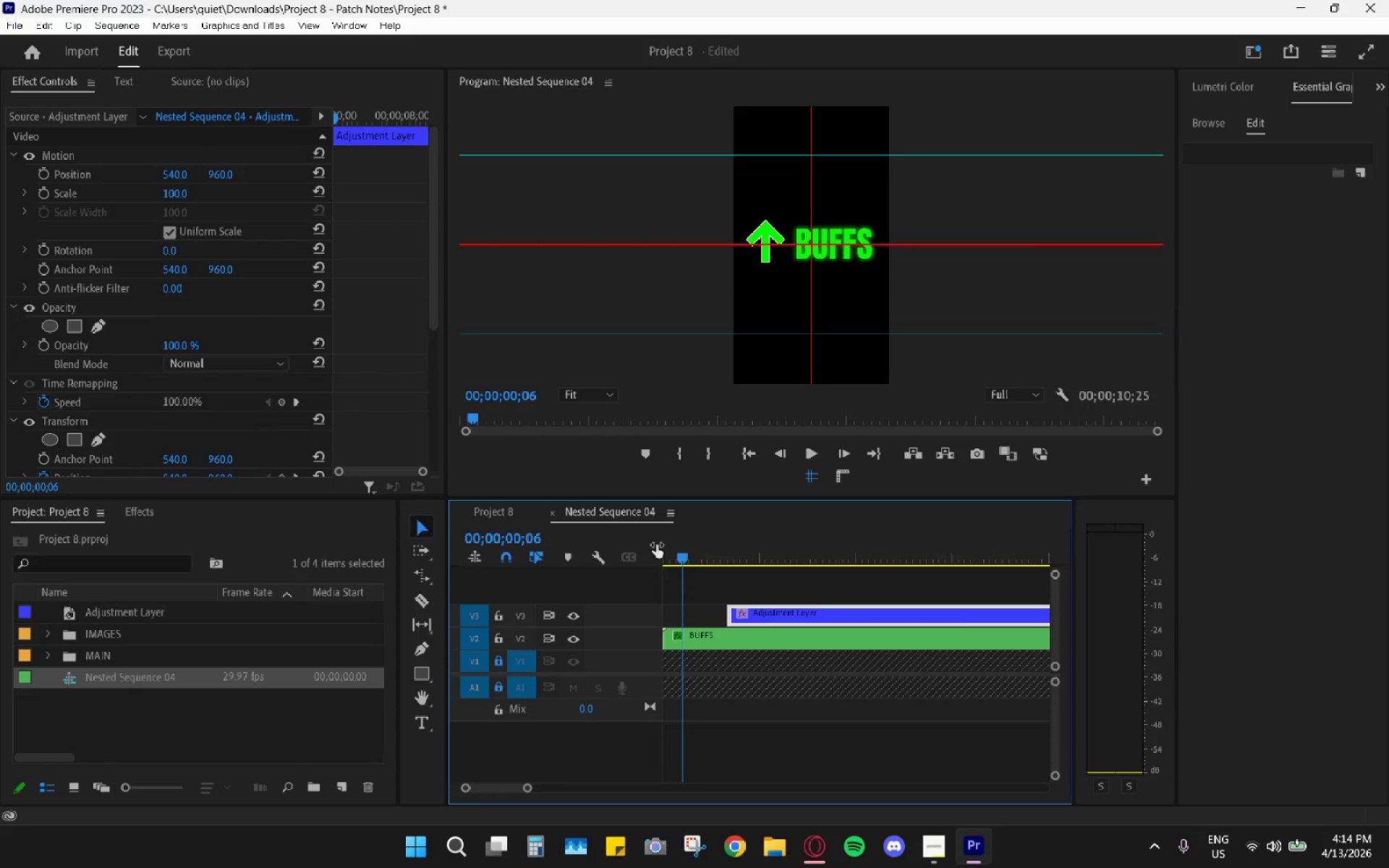 
key(ArrowRight)
 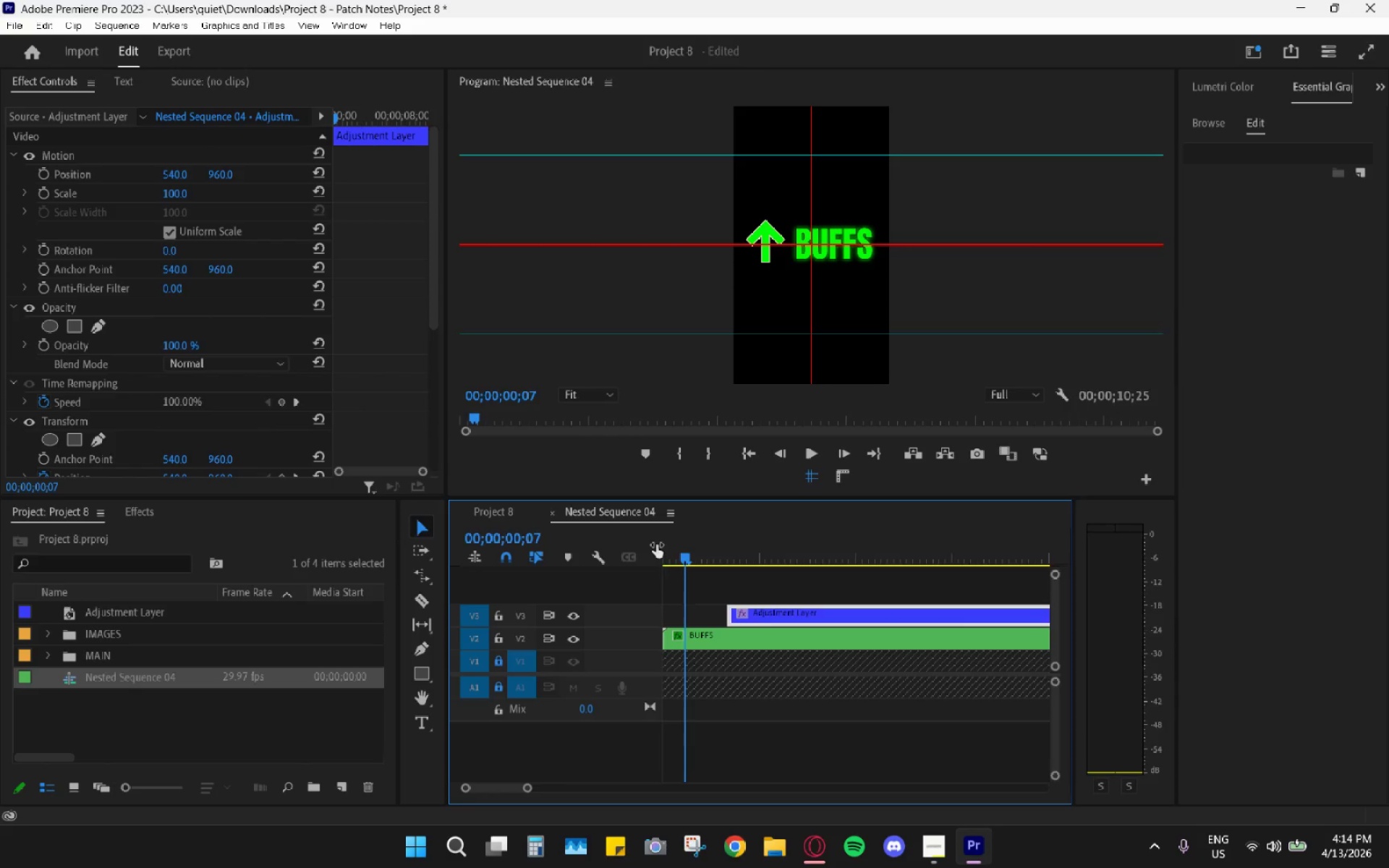 
key(ArrowRight)
 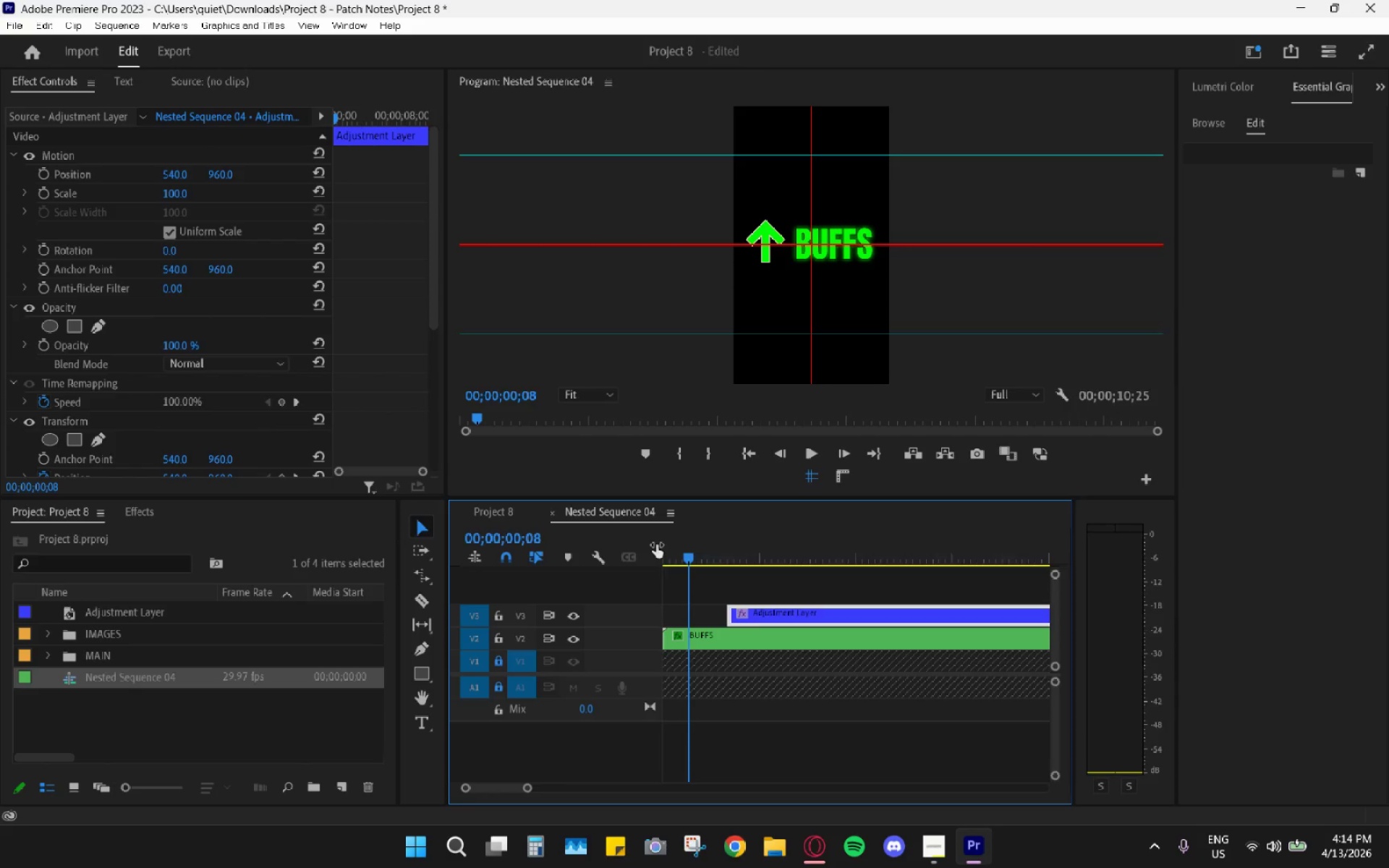 
key(ArrowRight)
 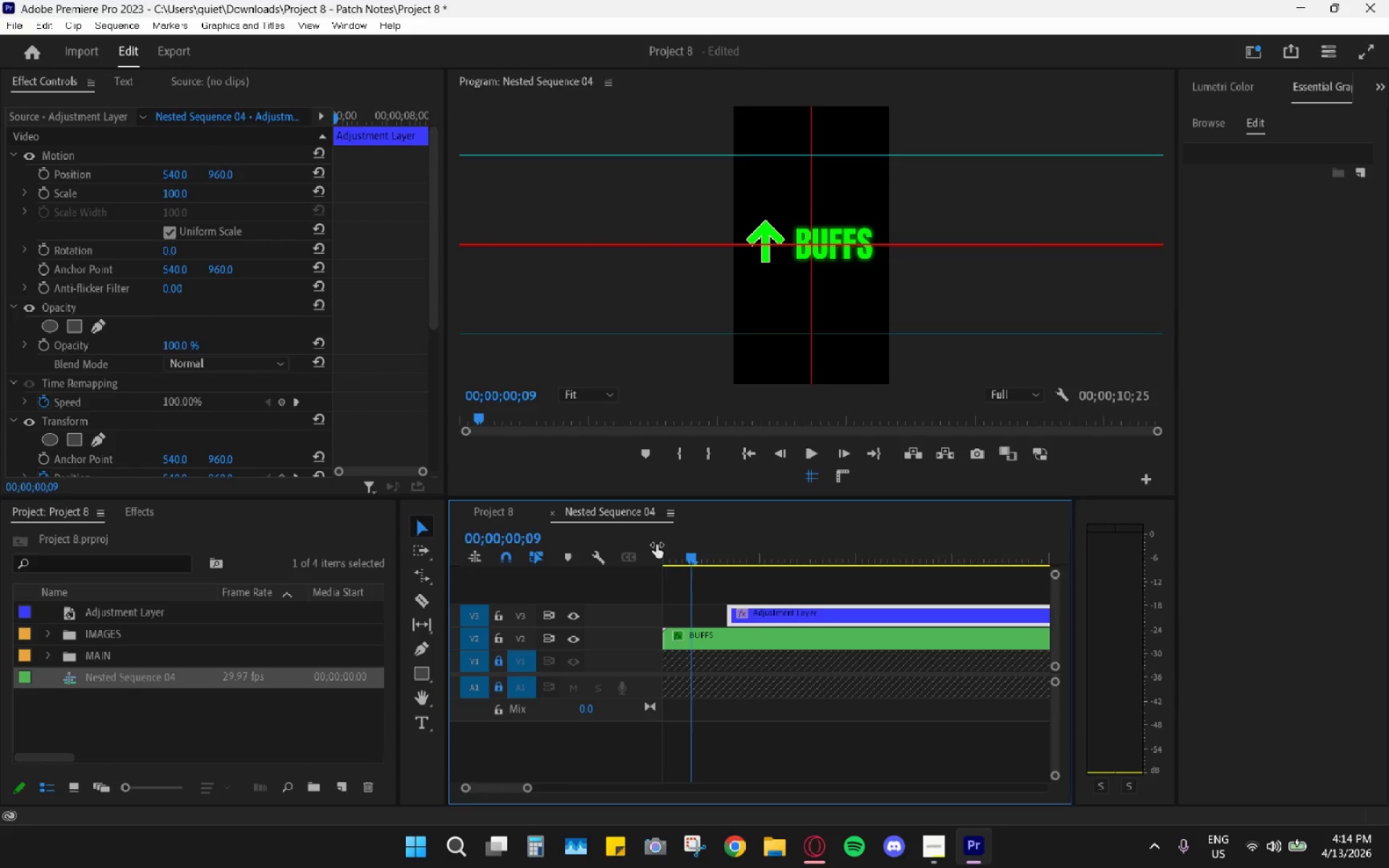 
key(ArrowRight)
 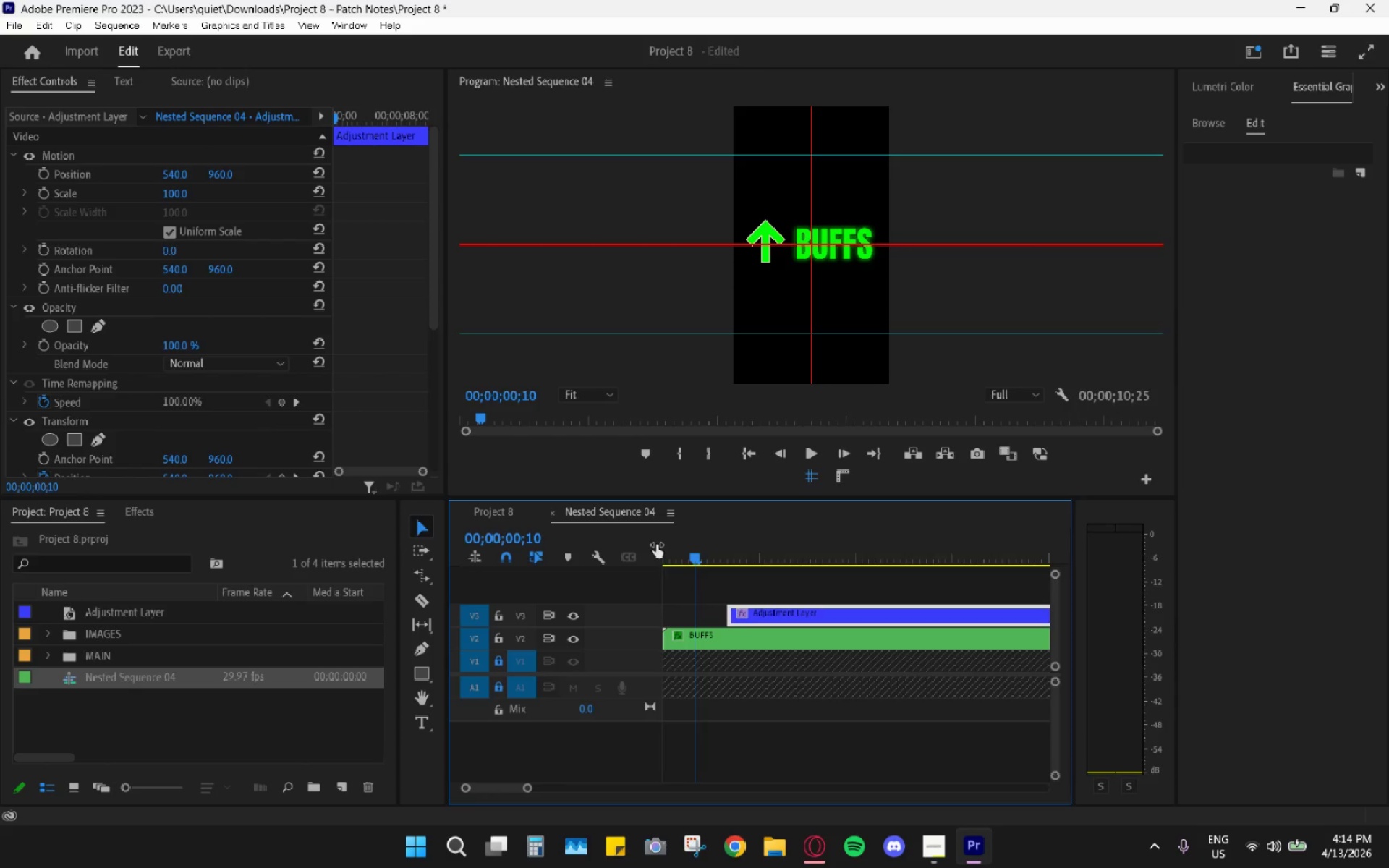 
key(ArrowRight)
 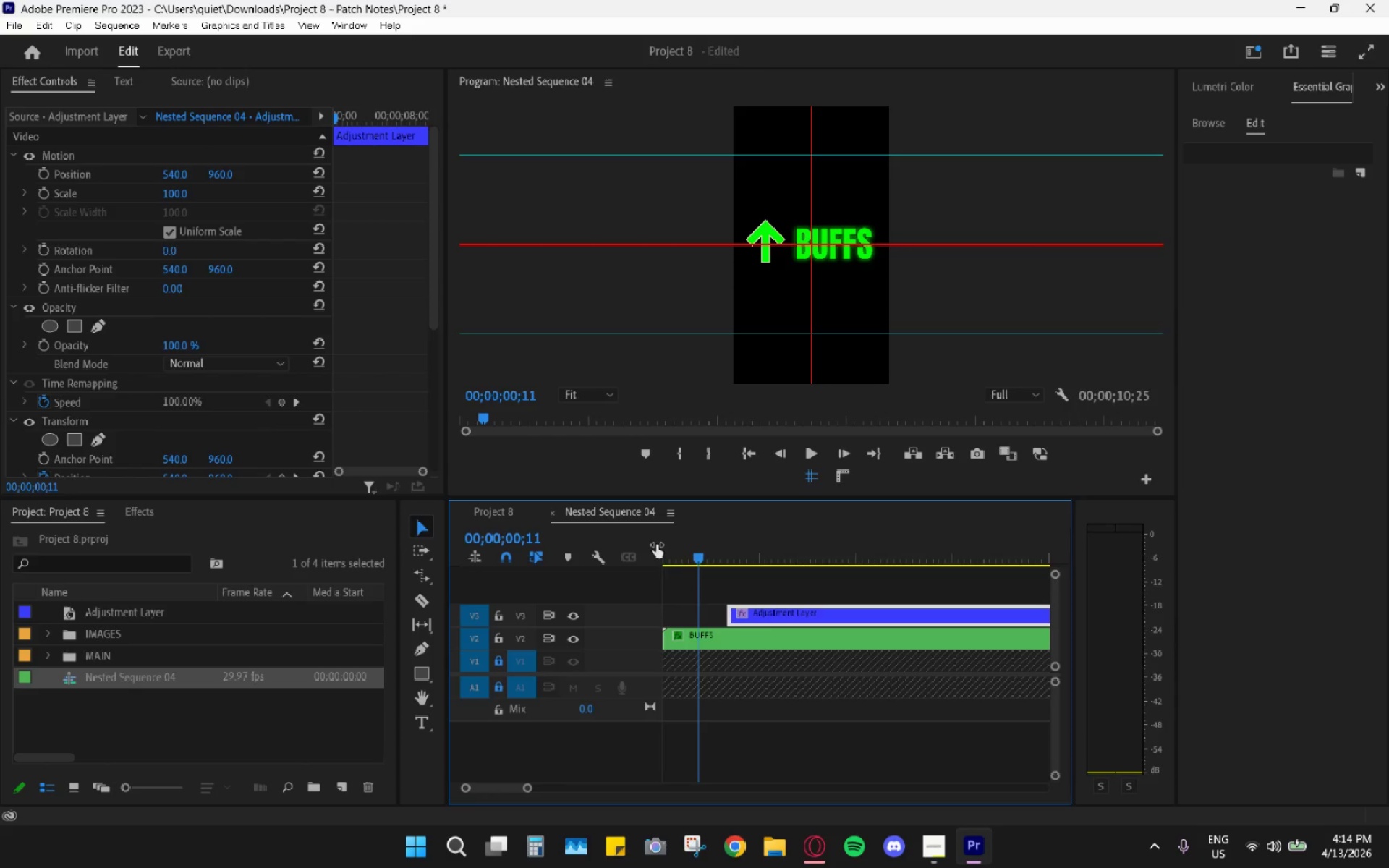 
key(ArrowRight)
 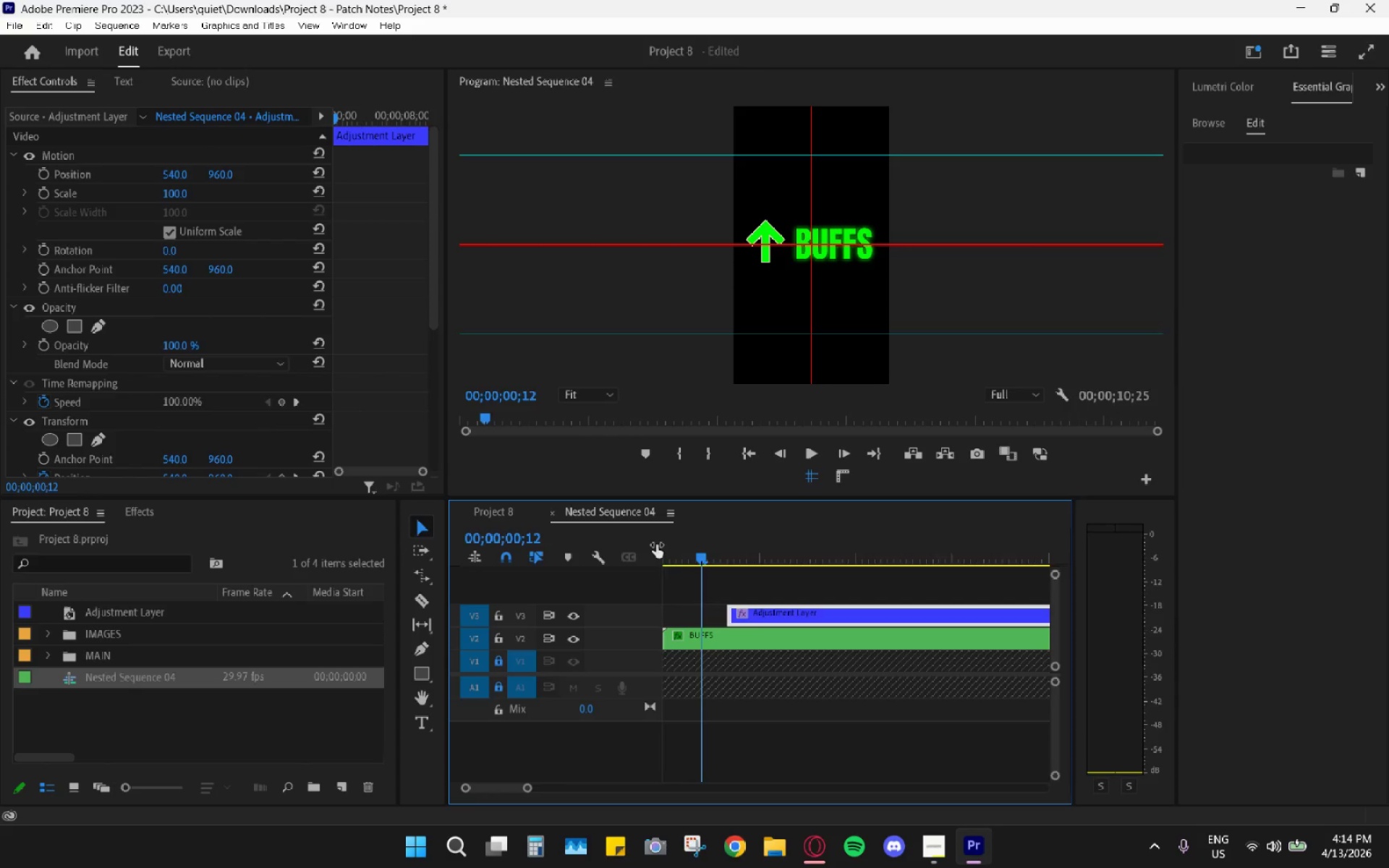 
key(ArrowRight)
 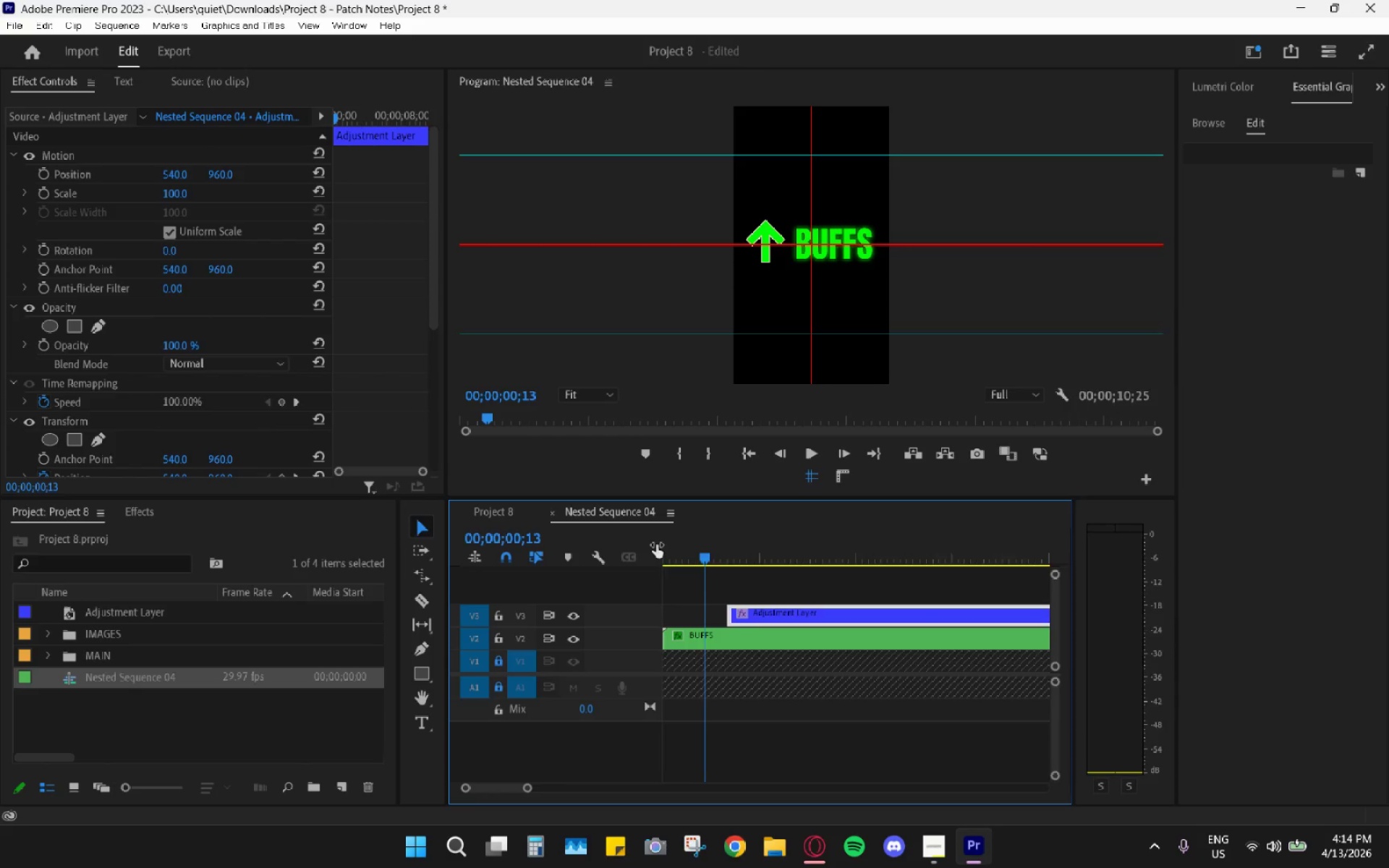 
key(ArrowRight)
 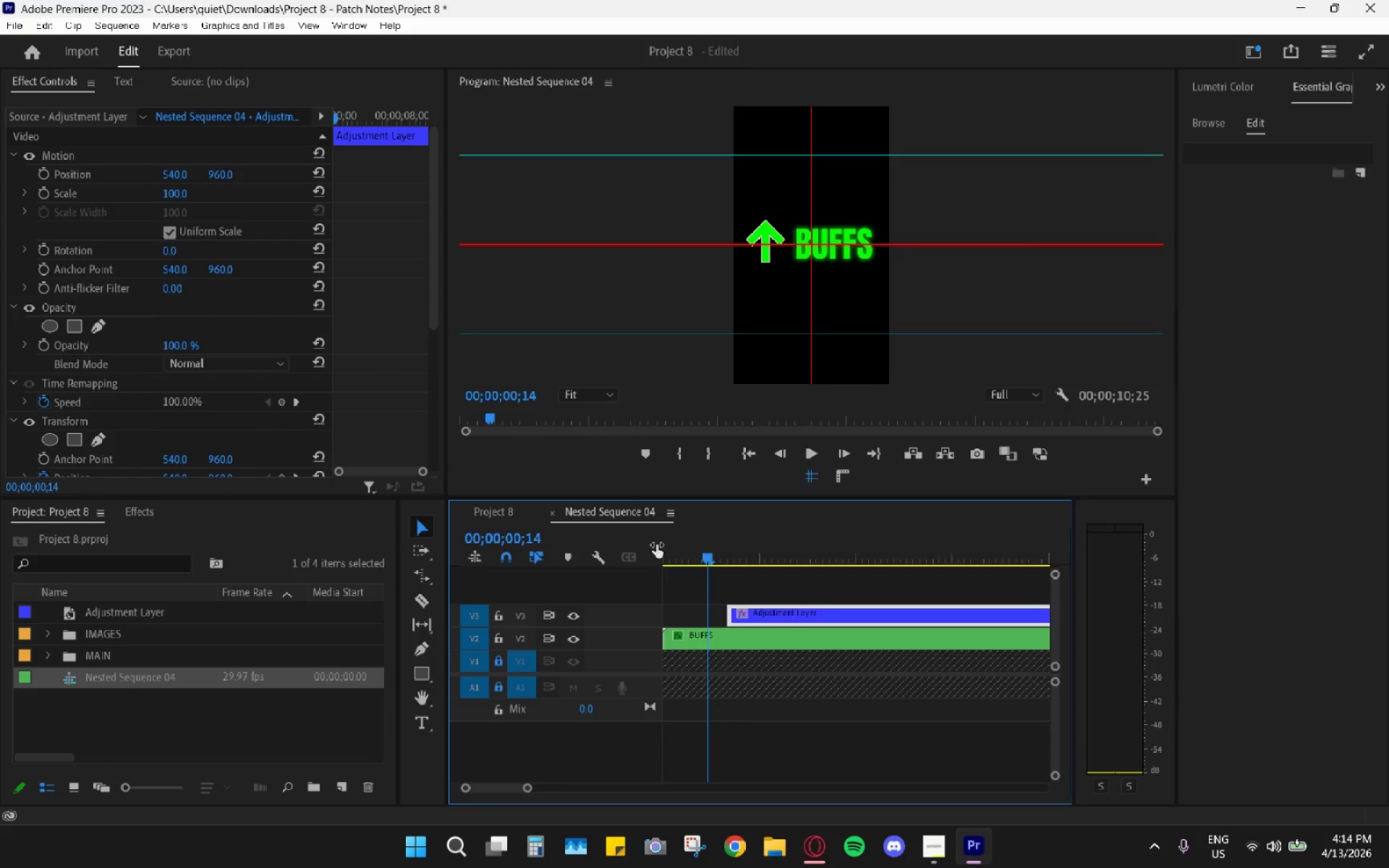 
key(ArrowRight)
 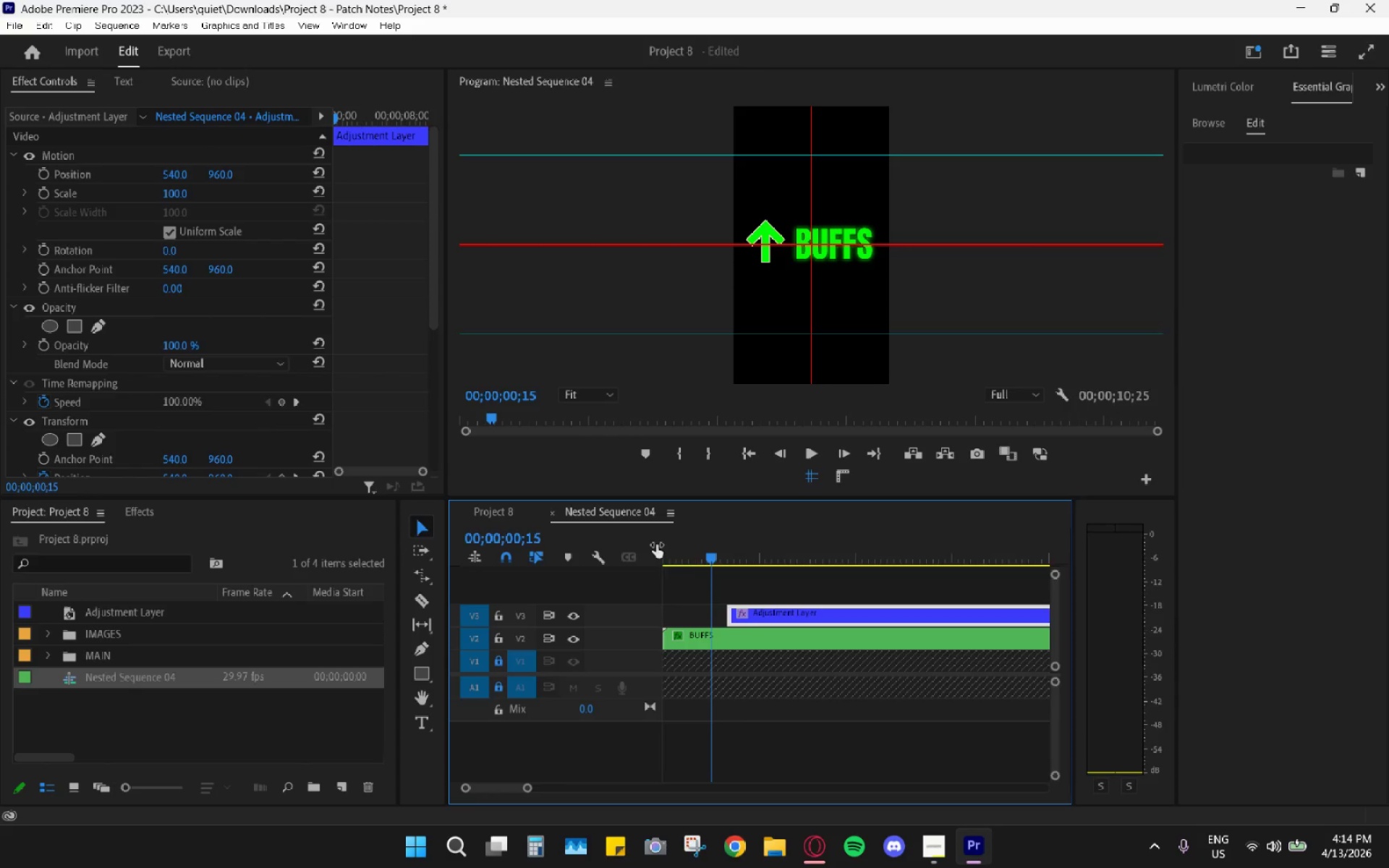 
key(ArrowRight)
 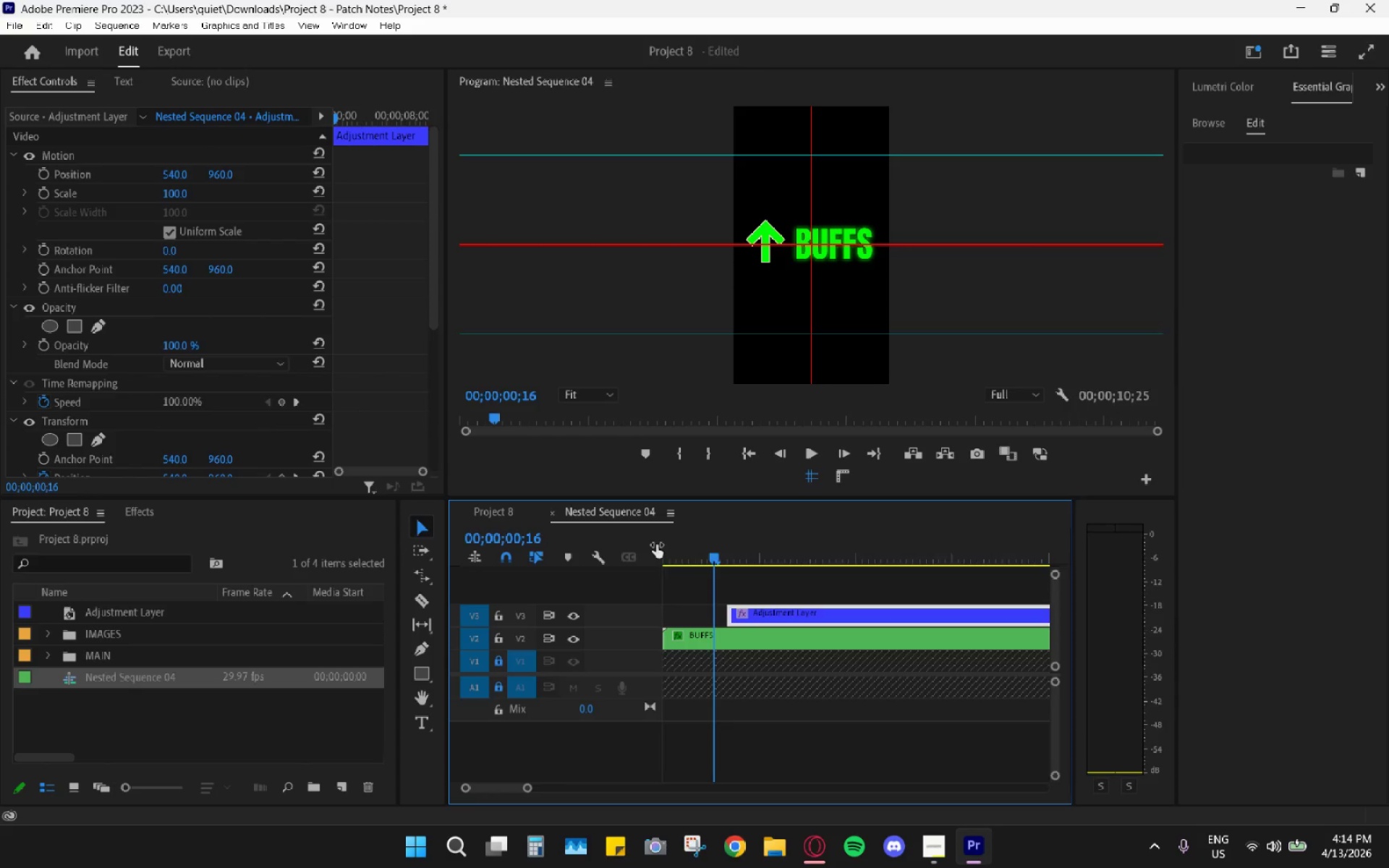 
key(ArrowRight)
 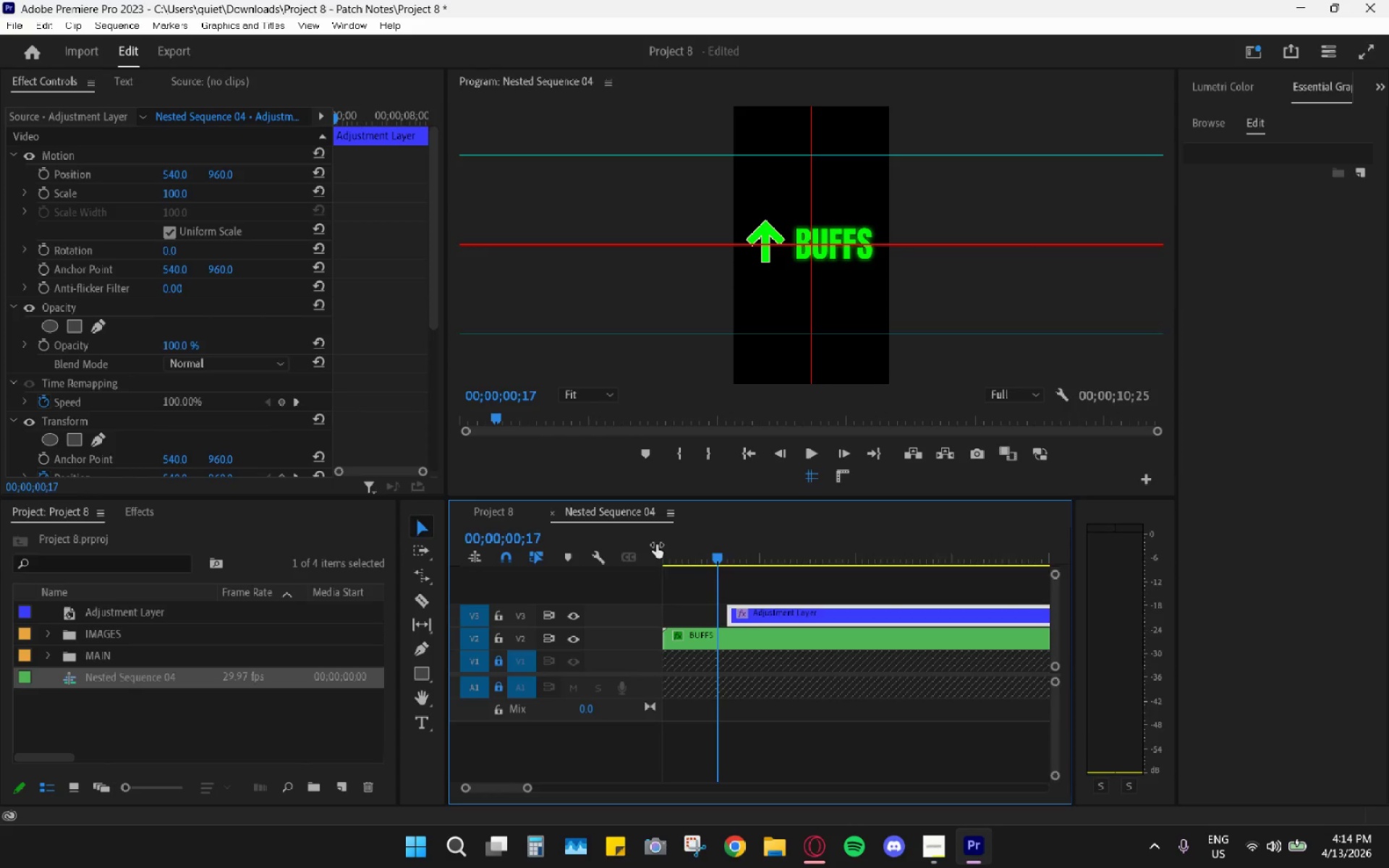 
key(ArrowRight)
 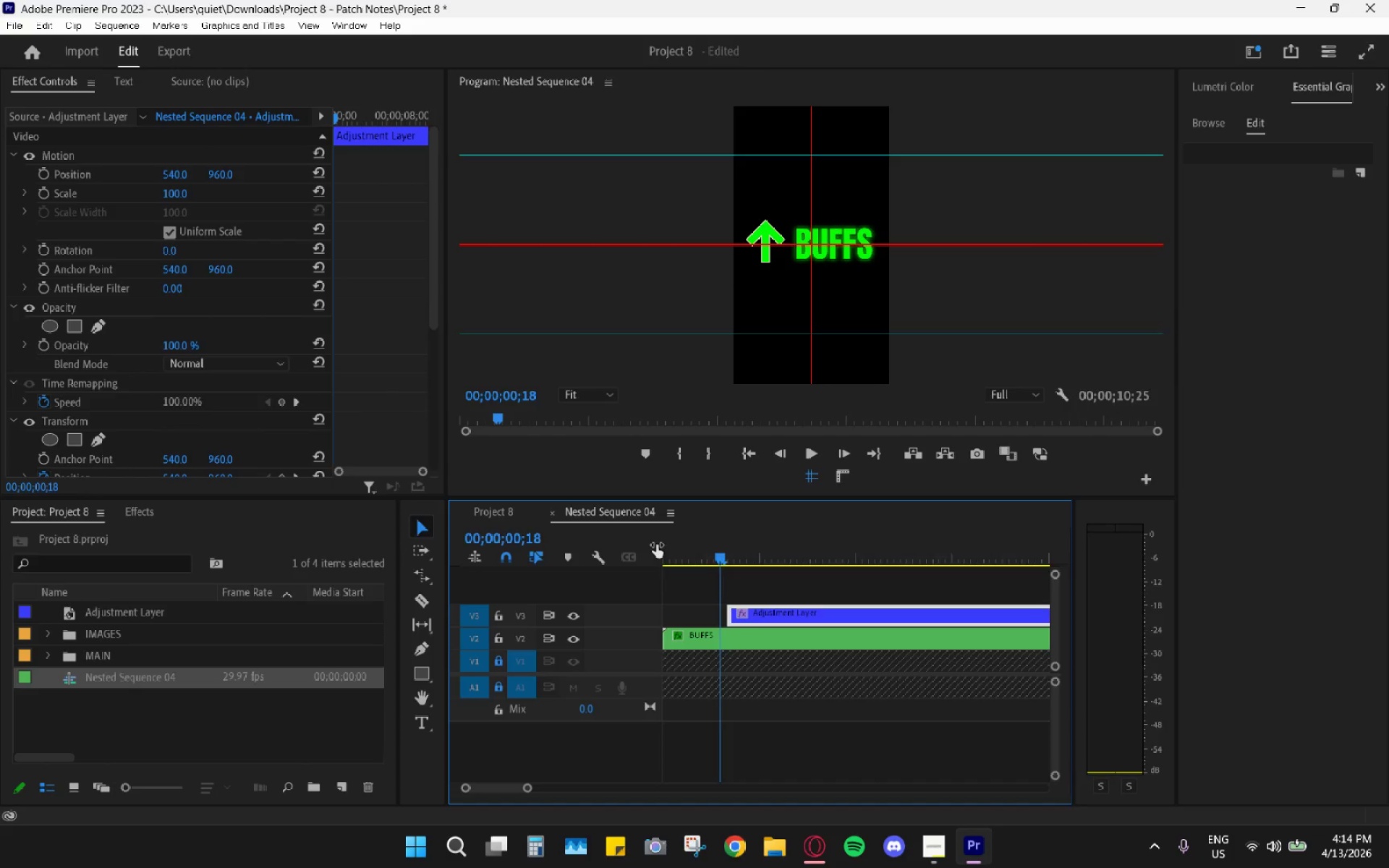 
key(ArrowRight)
 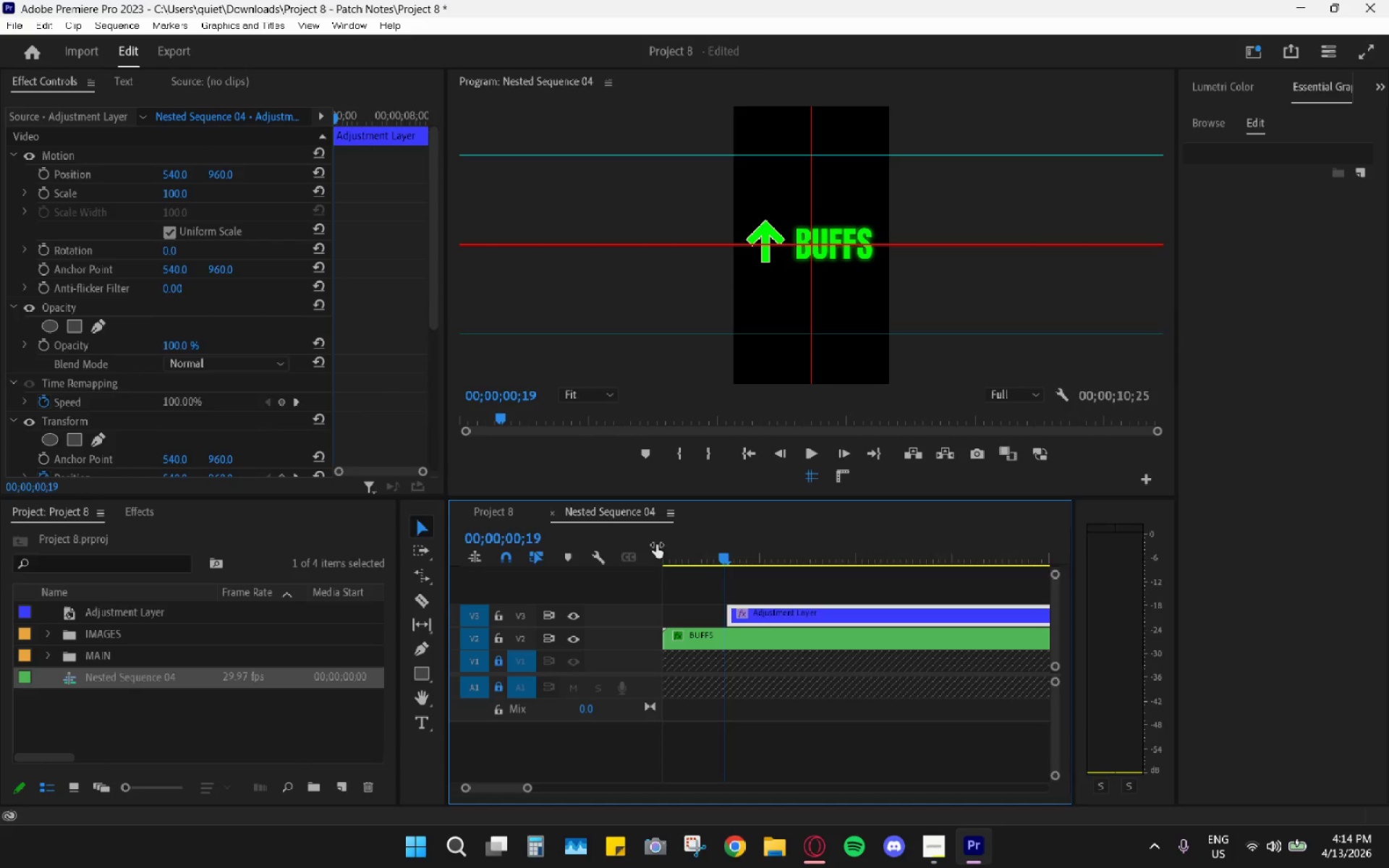 
key(ArrowRight)
 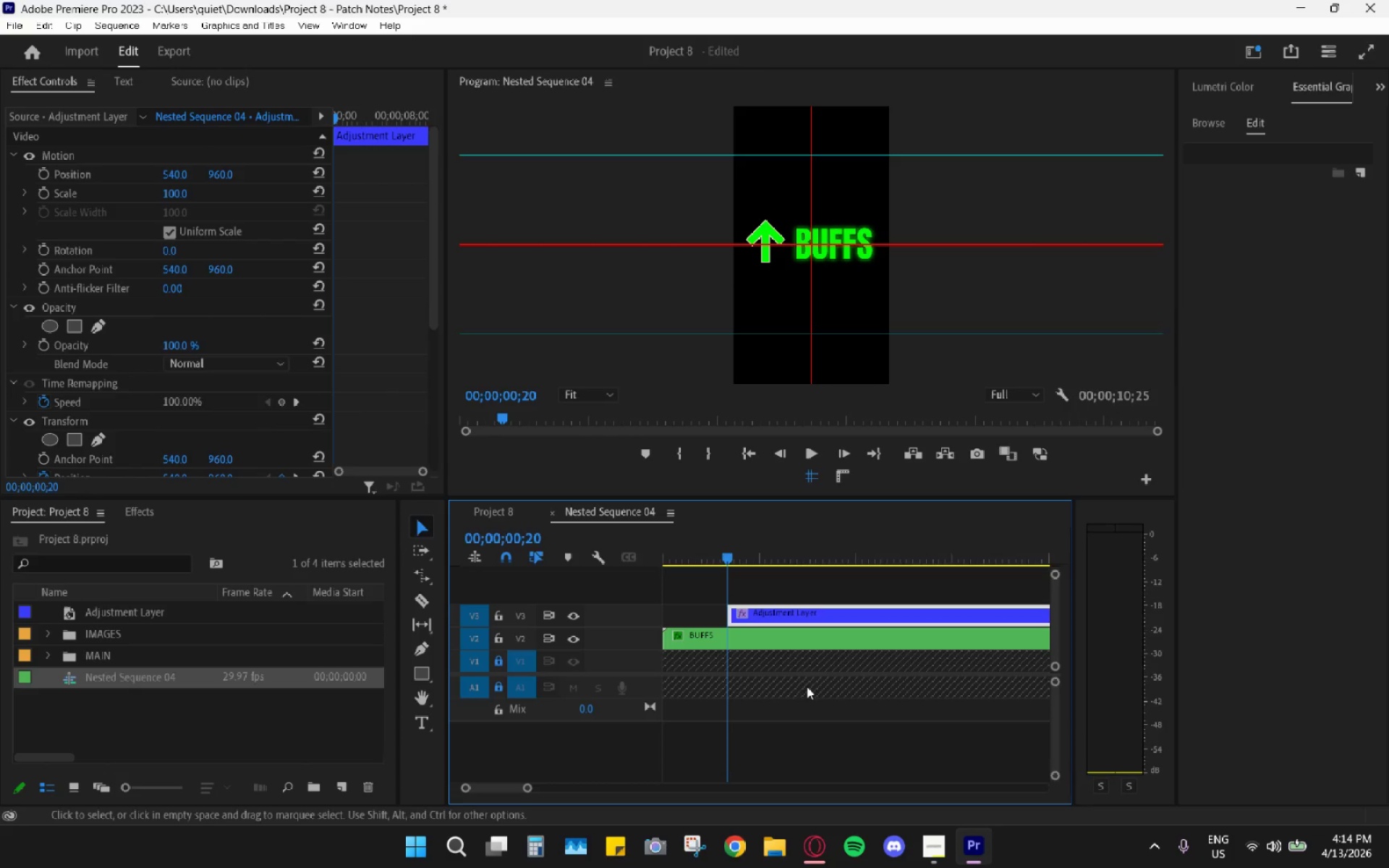 
left_click([783, 613])
 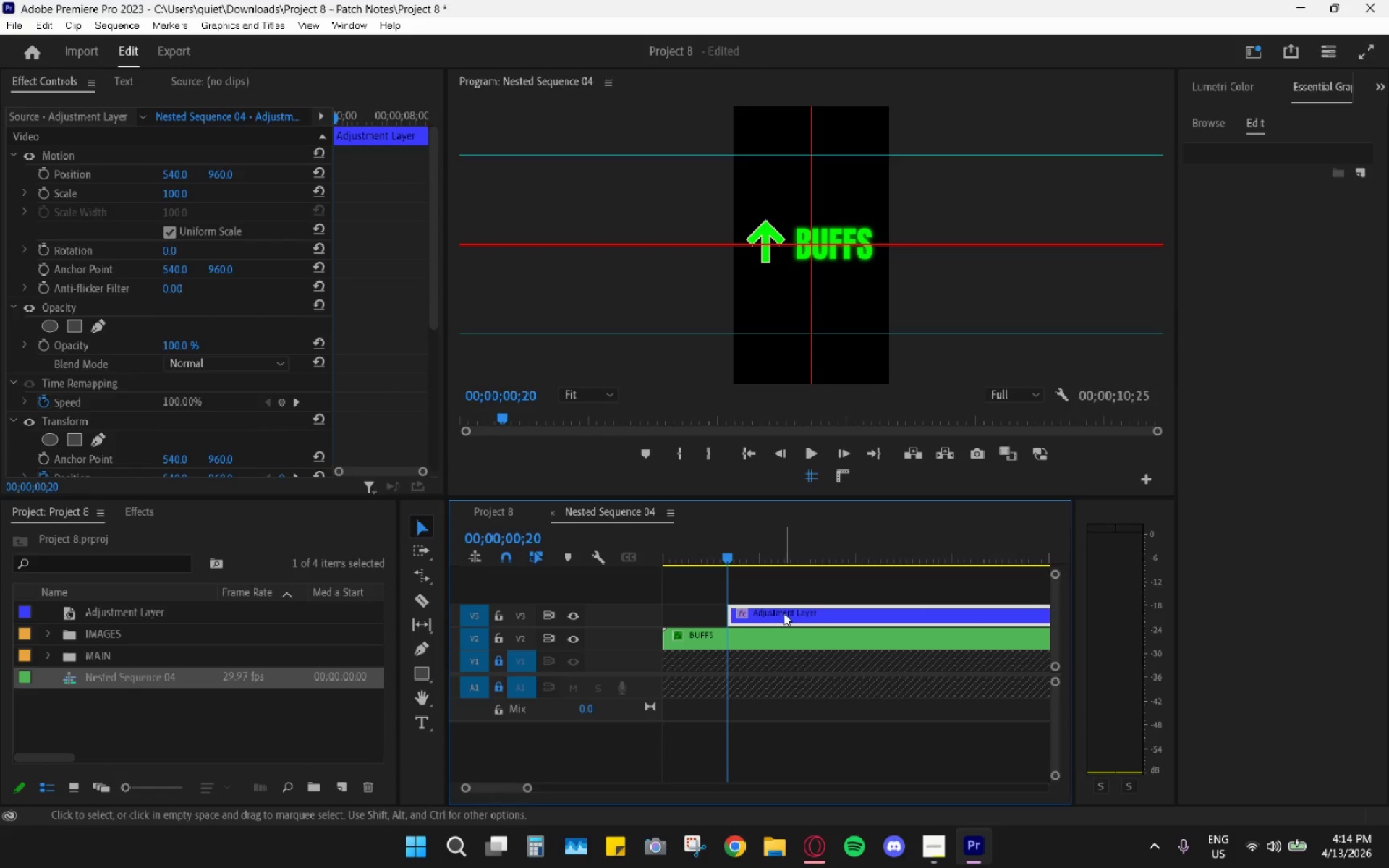 
key(Control+C)
 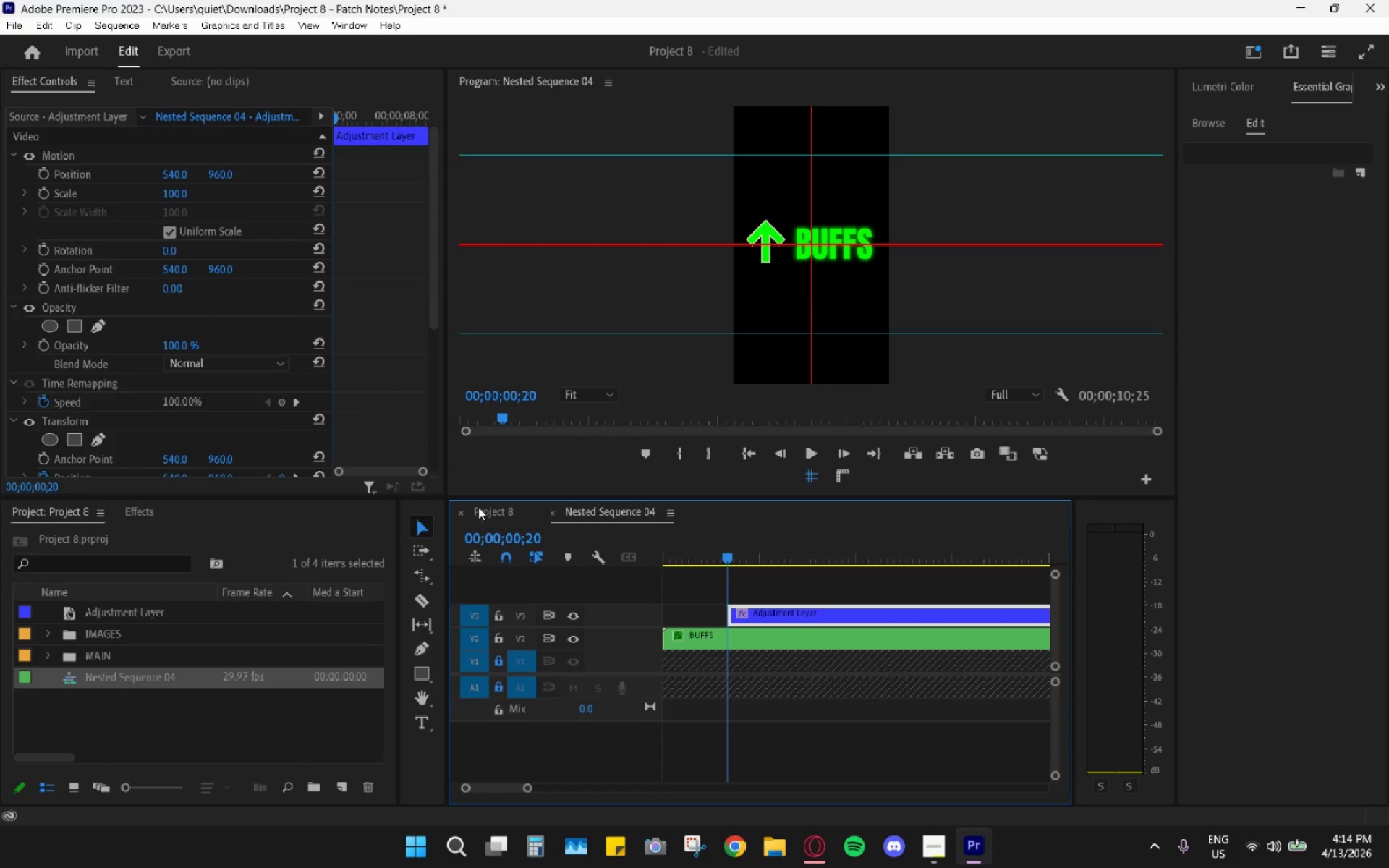 
hold_key(key=AltLeft, duration=0.62)
scroll: coordinate [763, 616], scroll_direction: down, amount: 10.0
 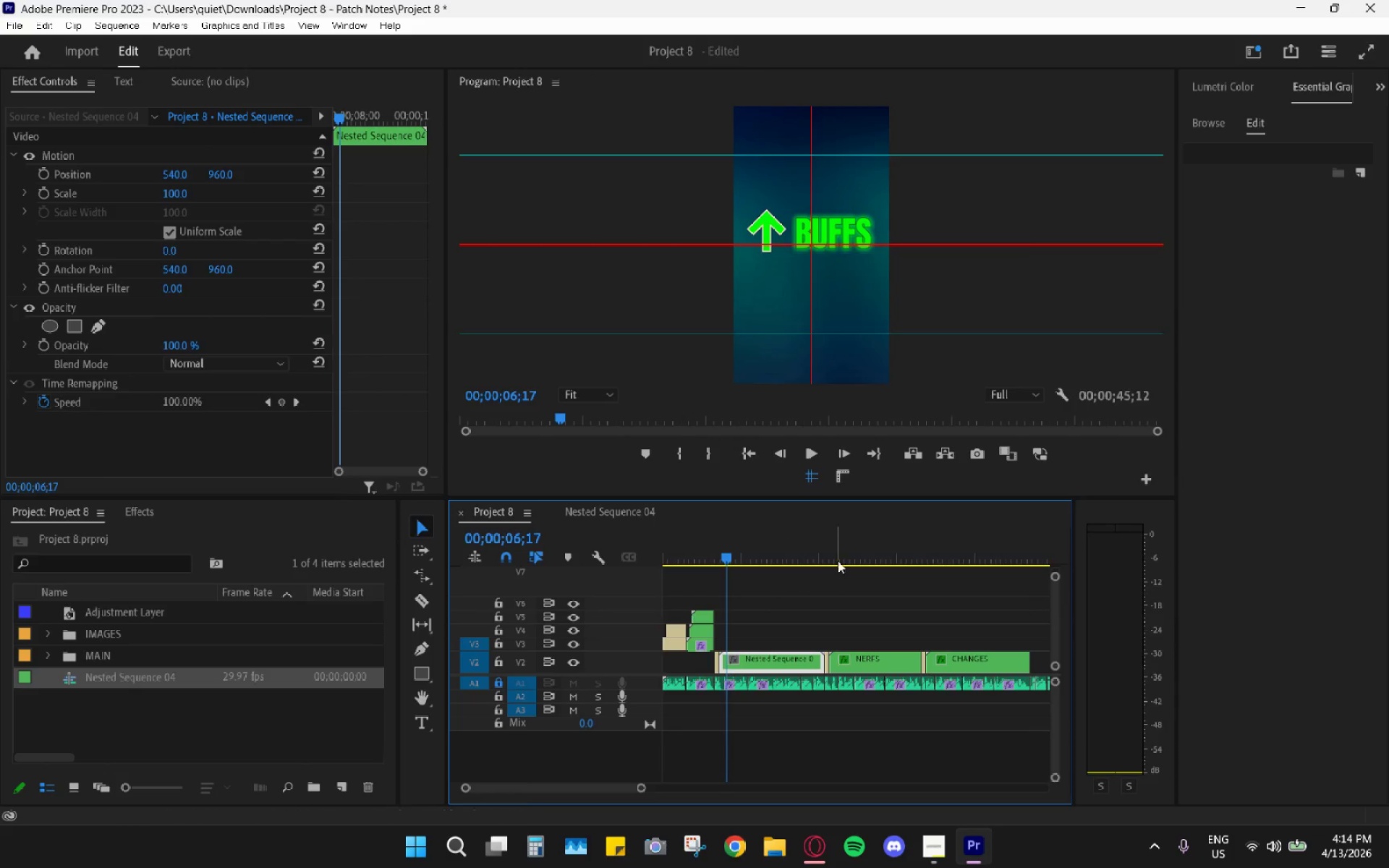 
left_click([837, 552])
 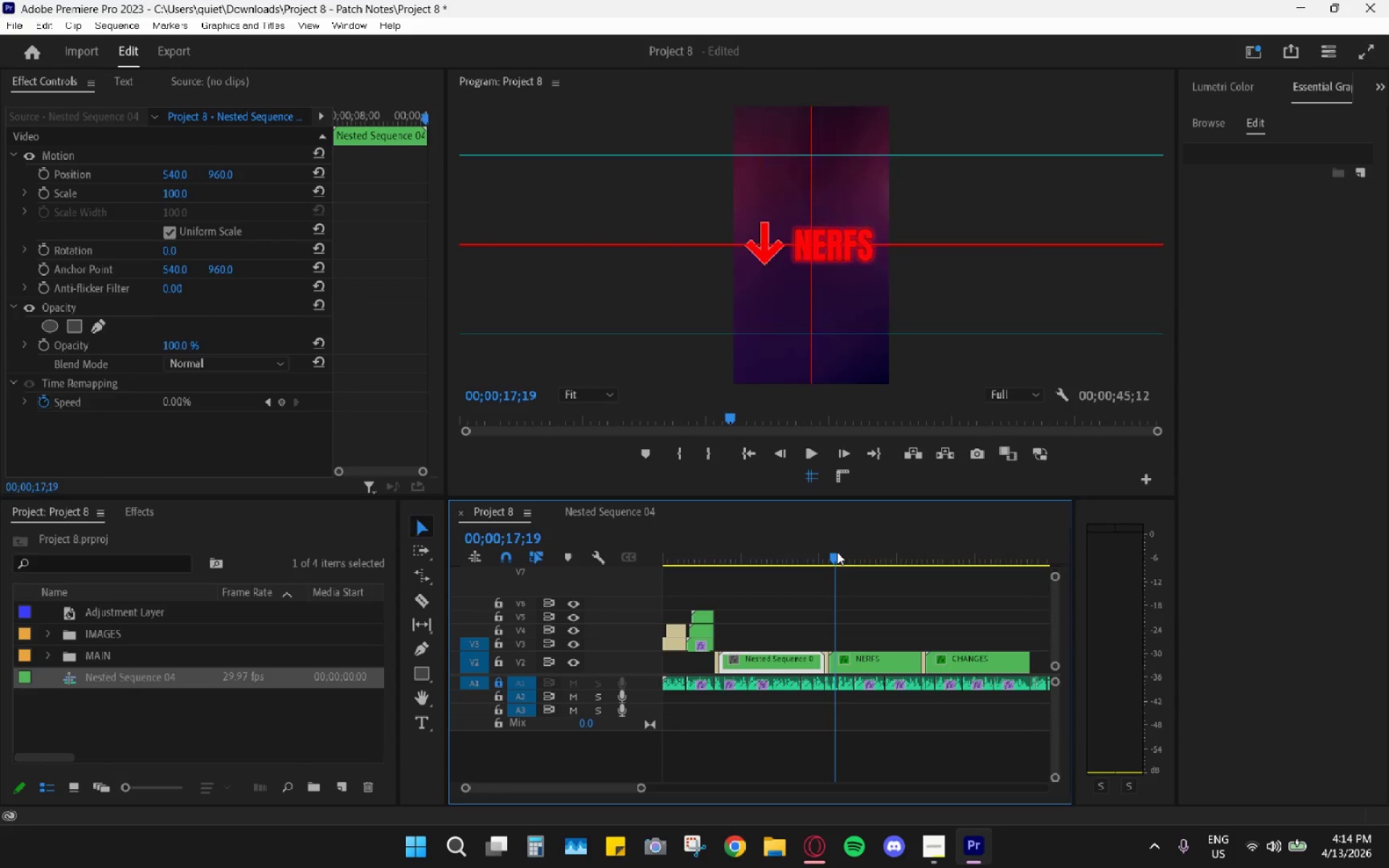 
key(Control+ControlLeft)
 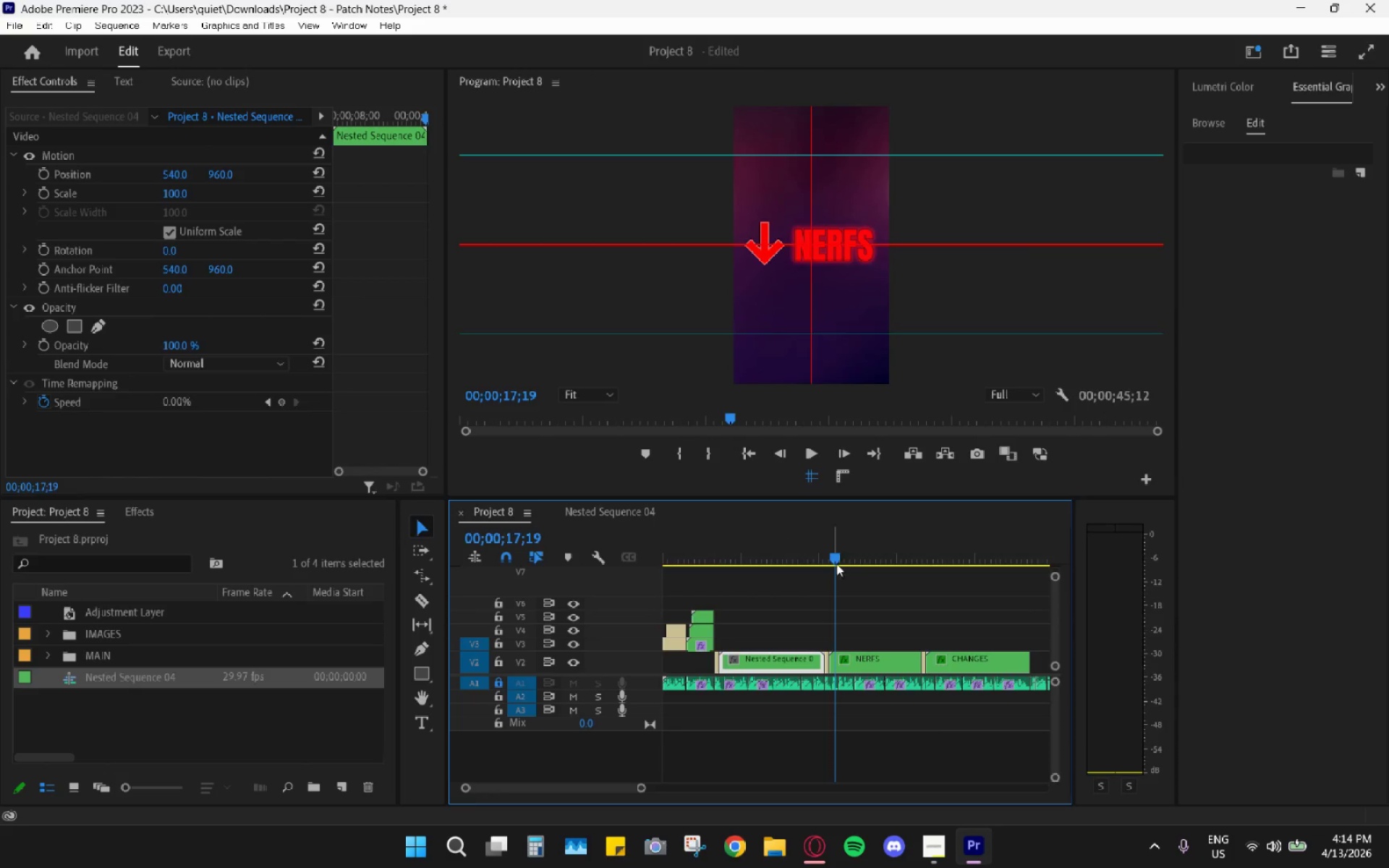 
key(Control+V)
 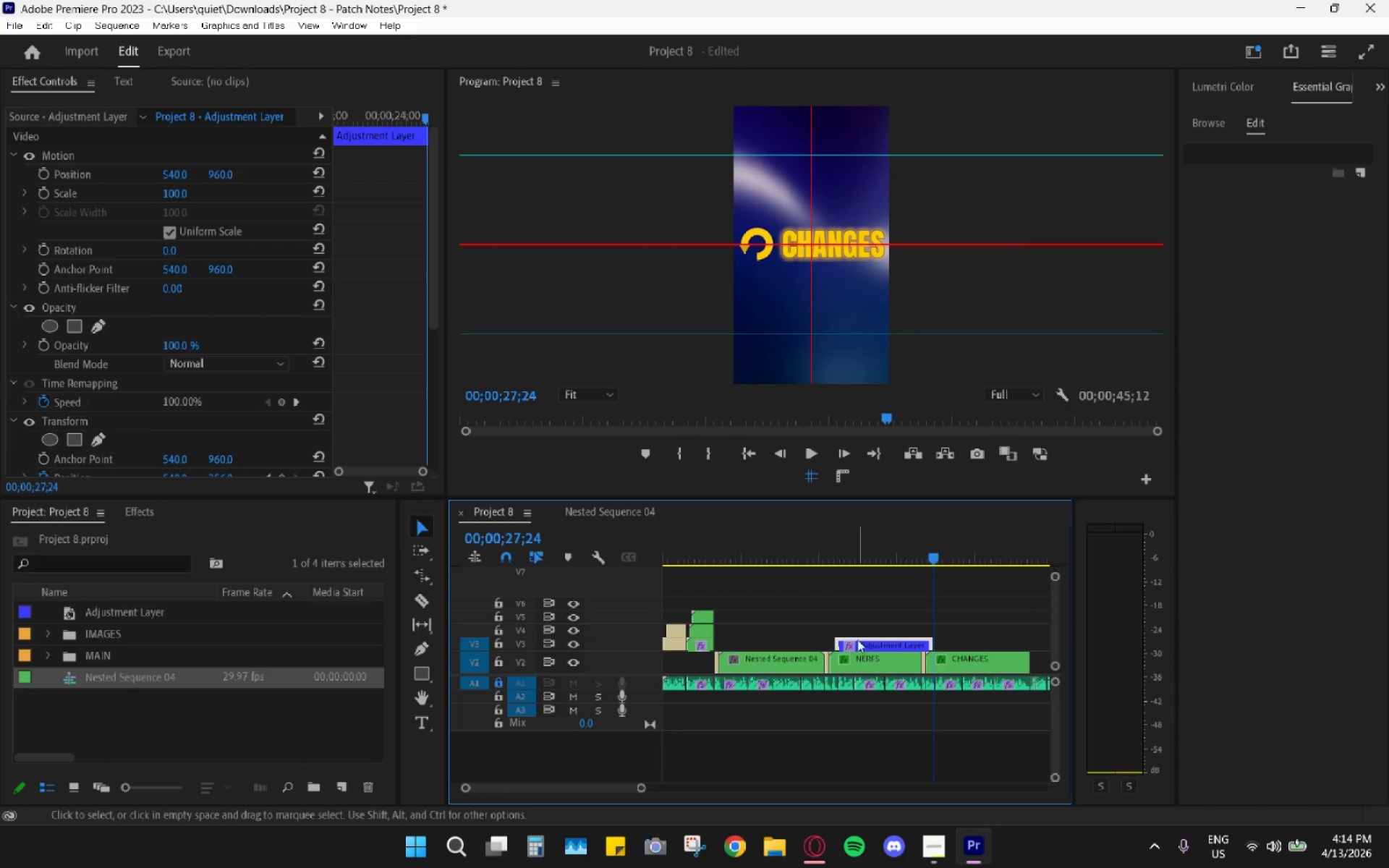 
hold_key(key=AltLeft, duration=0.53)
 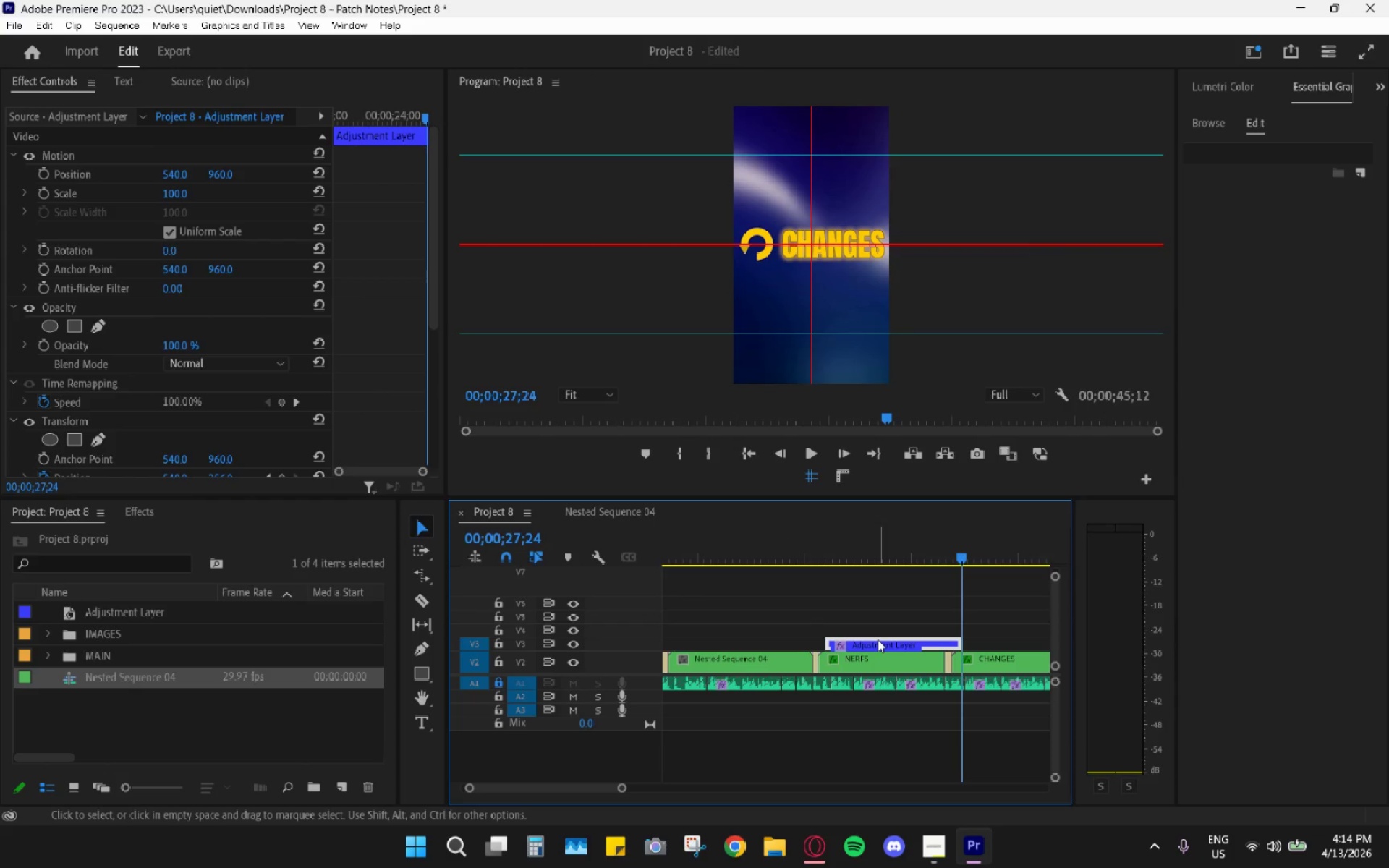 
hold_key(key=AltLeft, duration=6.06)
 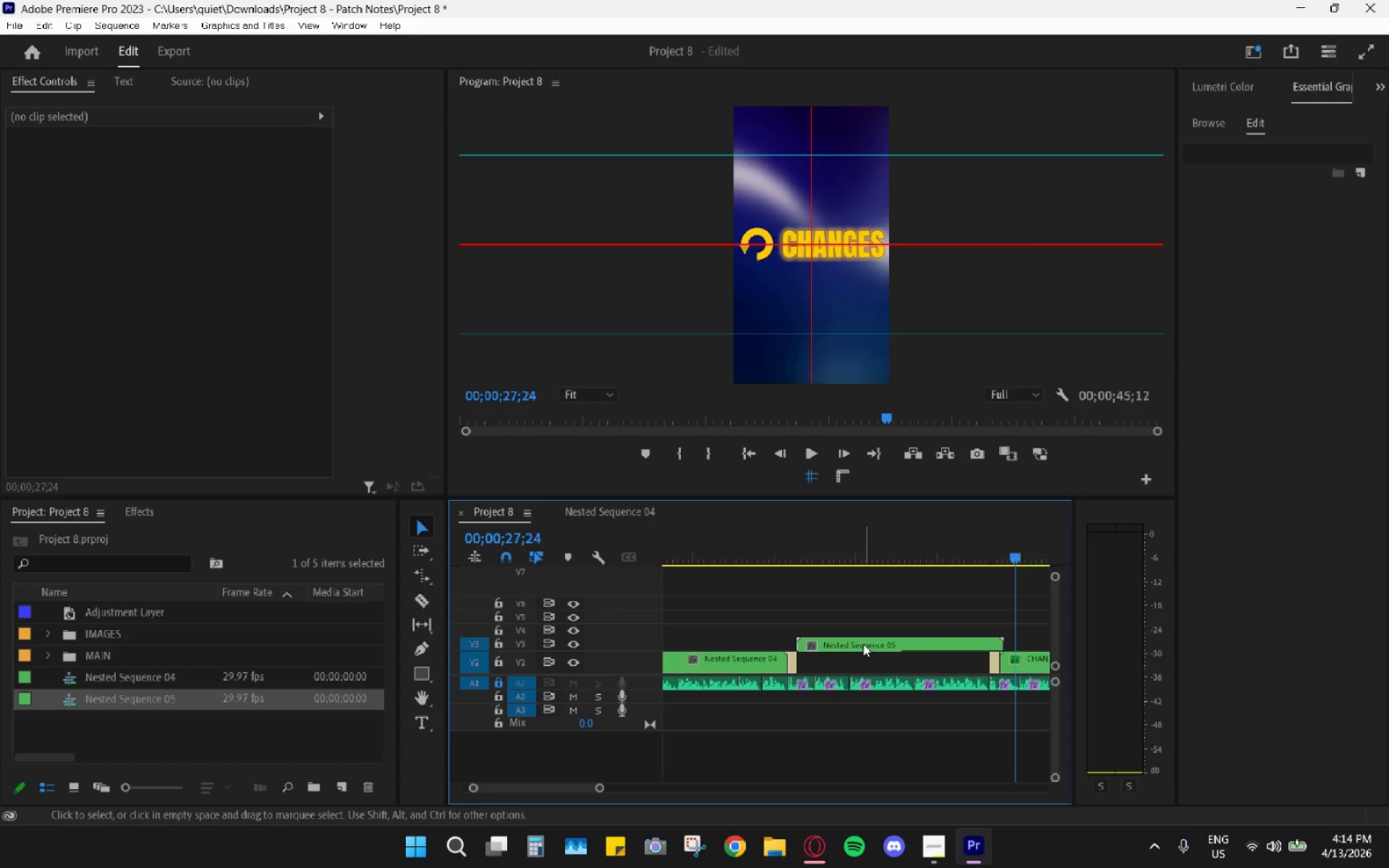 
scroll: coordinate [858, 656], scroll_direction: up, amount: 3.0
 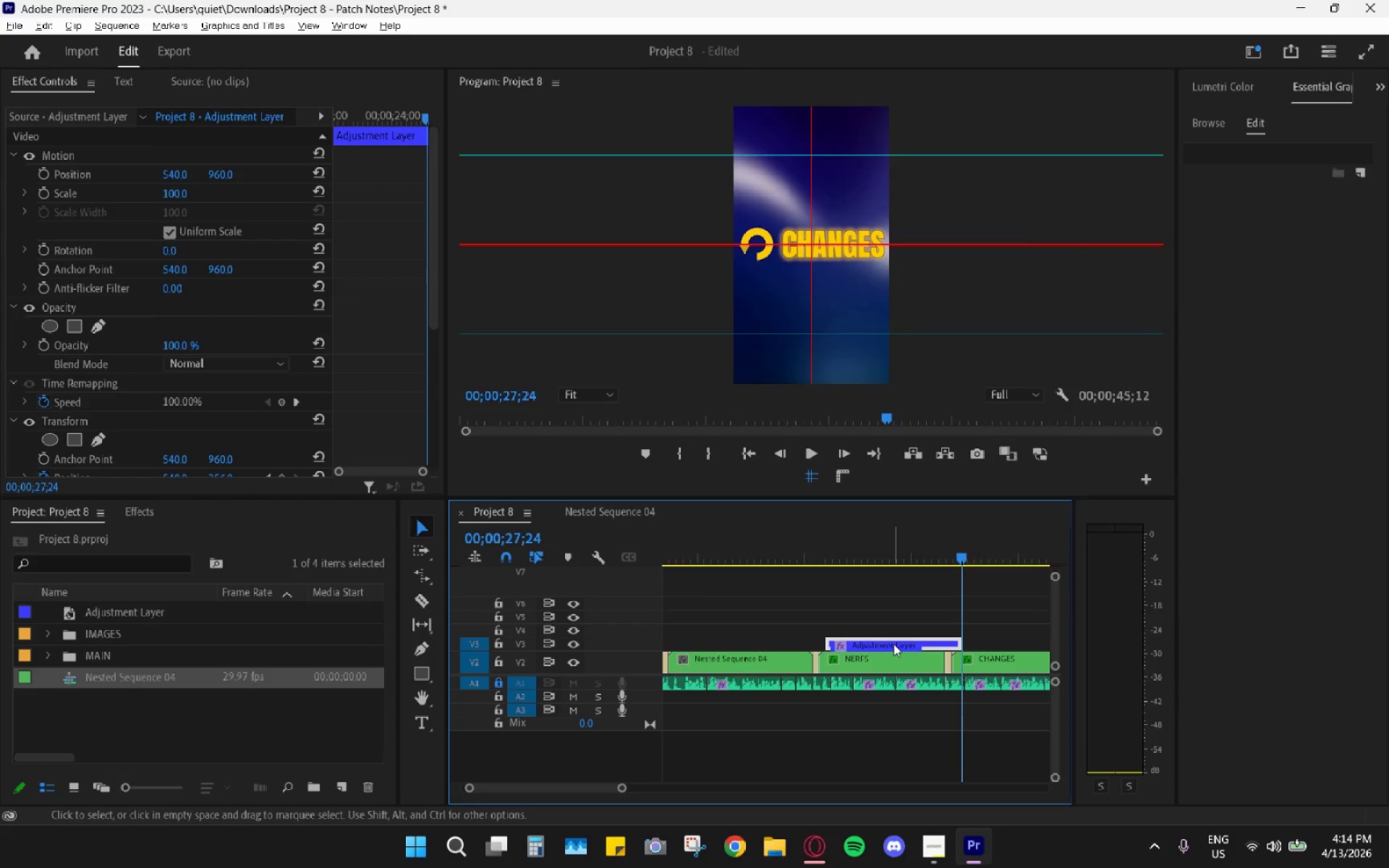 
left_click_drag(start_coordinate=[878, 639], to_coordinate=[871, 639])
 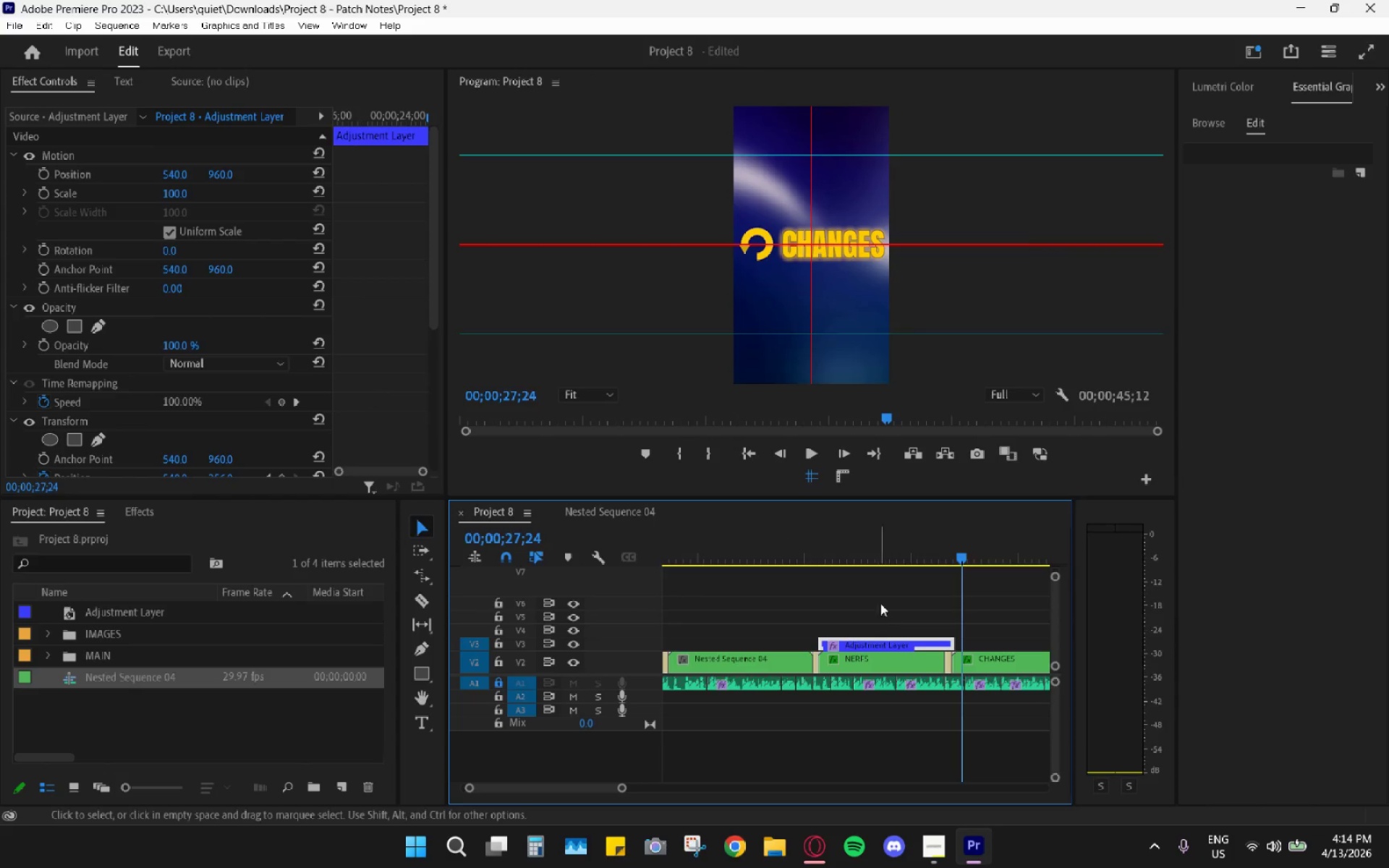 
left_click_drag(start_coordinate=[889, 590], to_coordinate=[881, 668])
 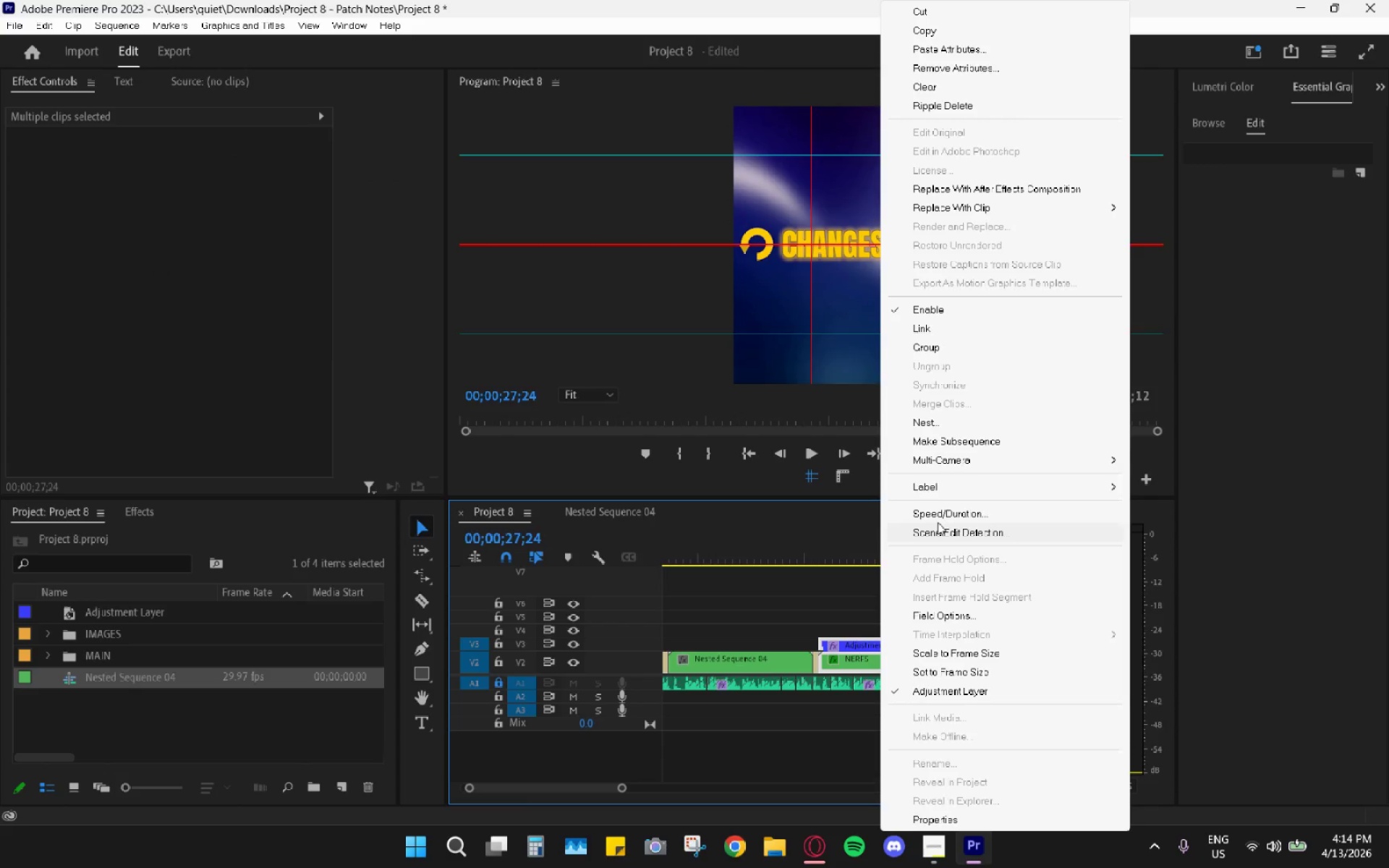 
left_click([952, 422])
 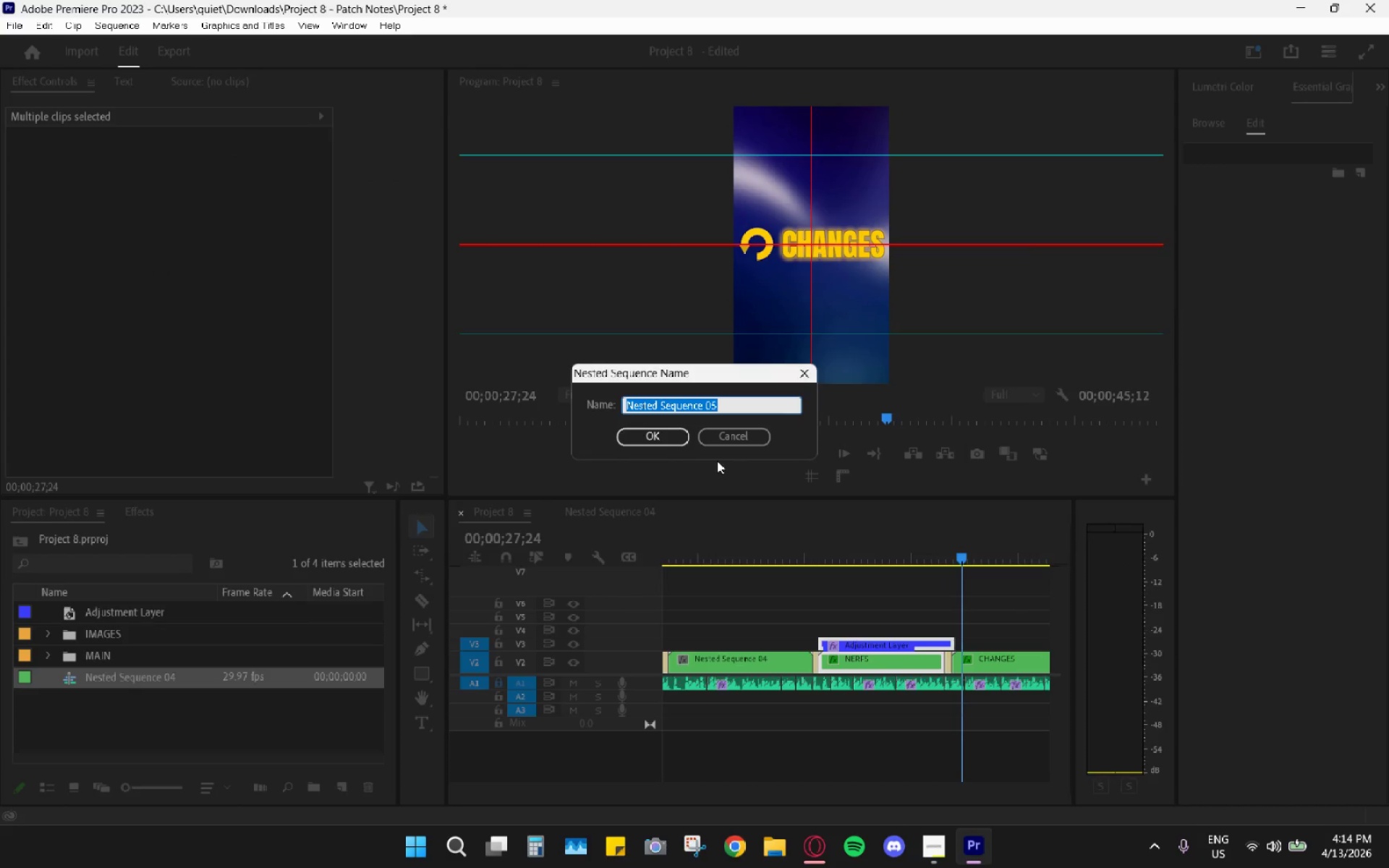 
left_click([681, 441])
 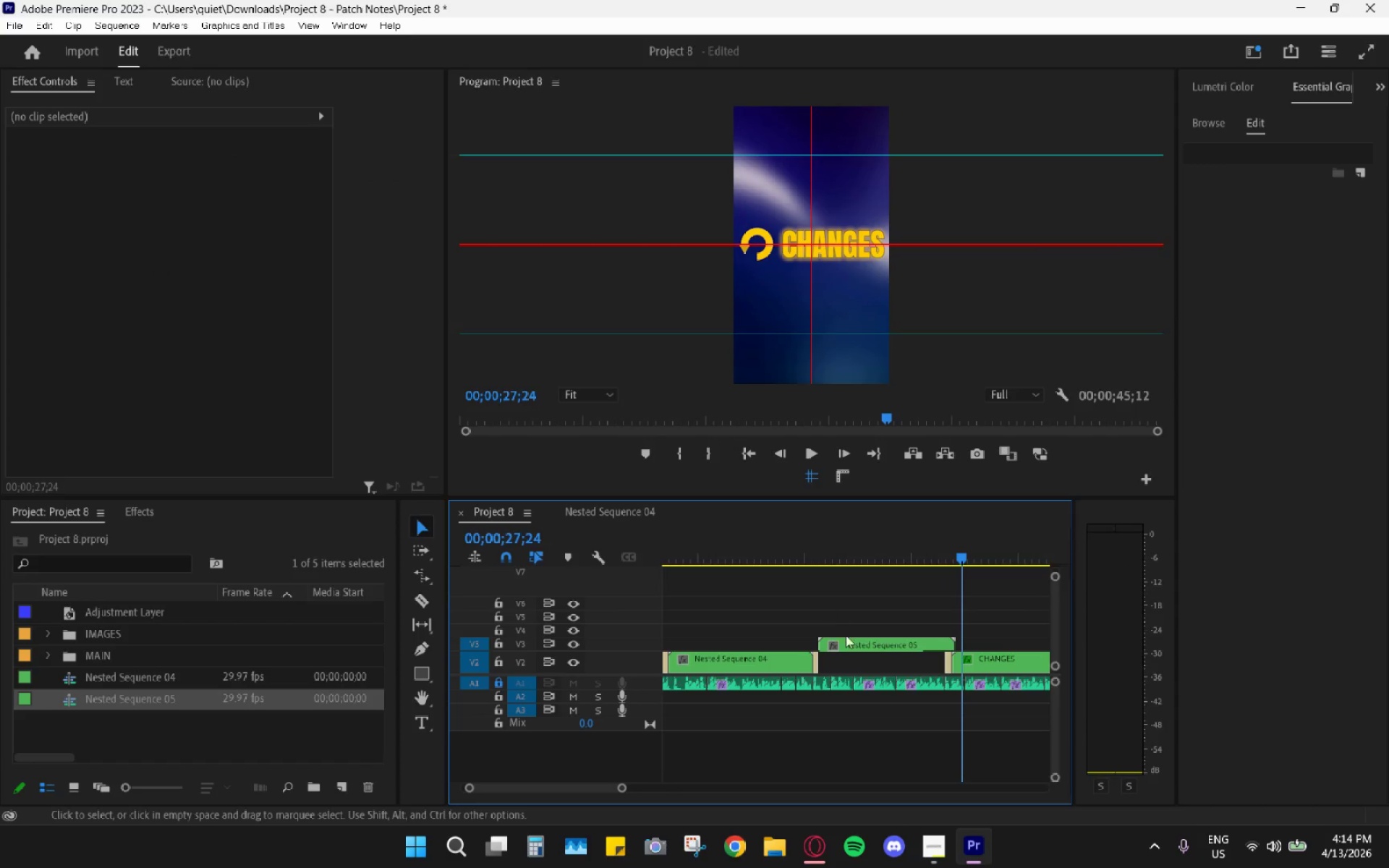 
hold_key(key=AltLeft, duration=0.45)
 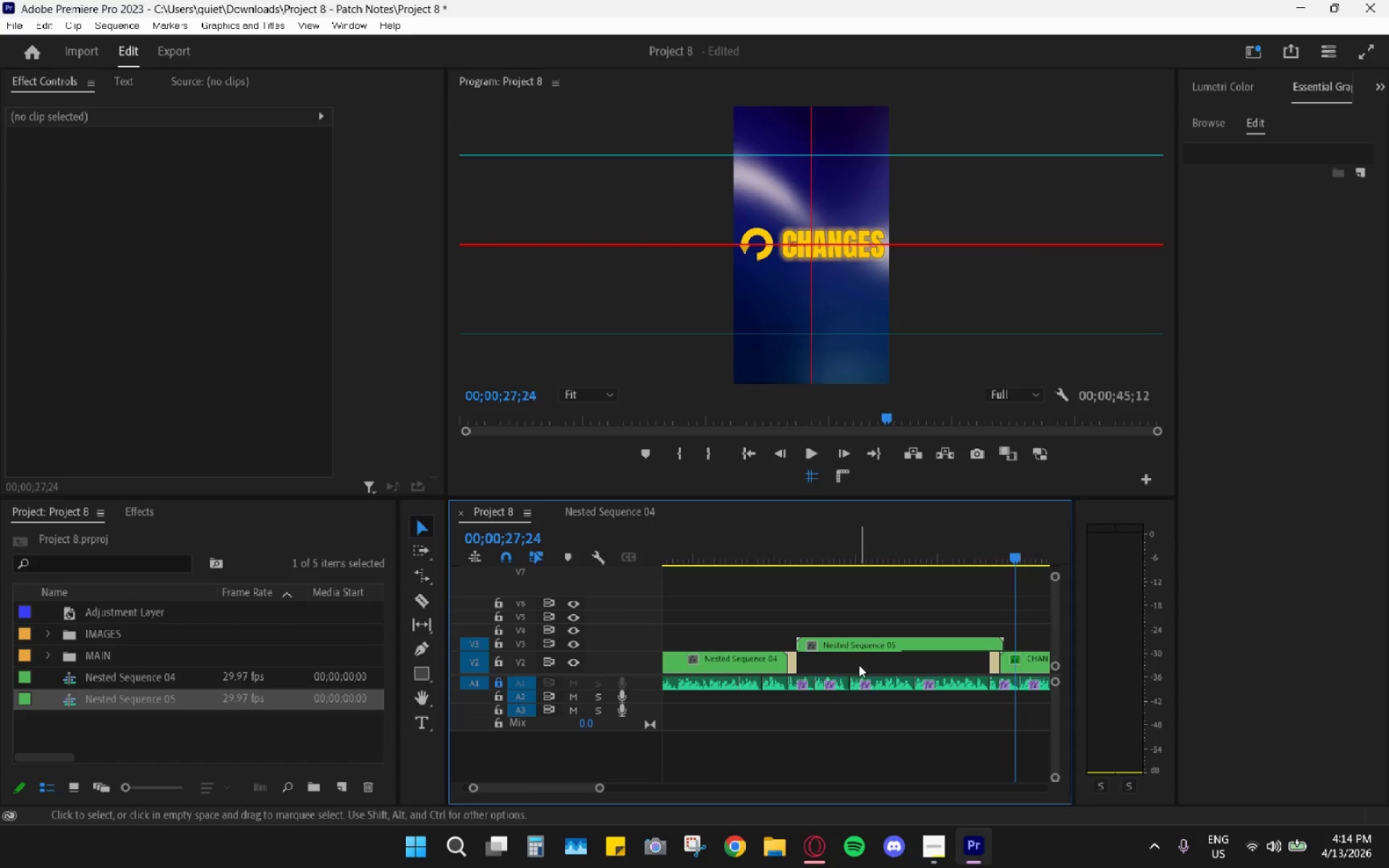 
left_click_drag(start_coordinate=[863, 644], to_coordinate=[859, 665])
 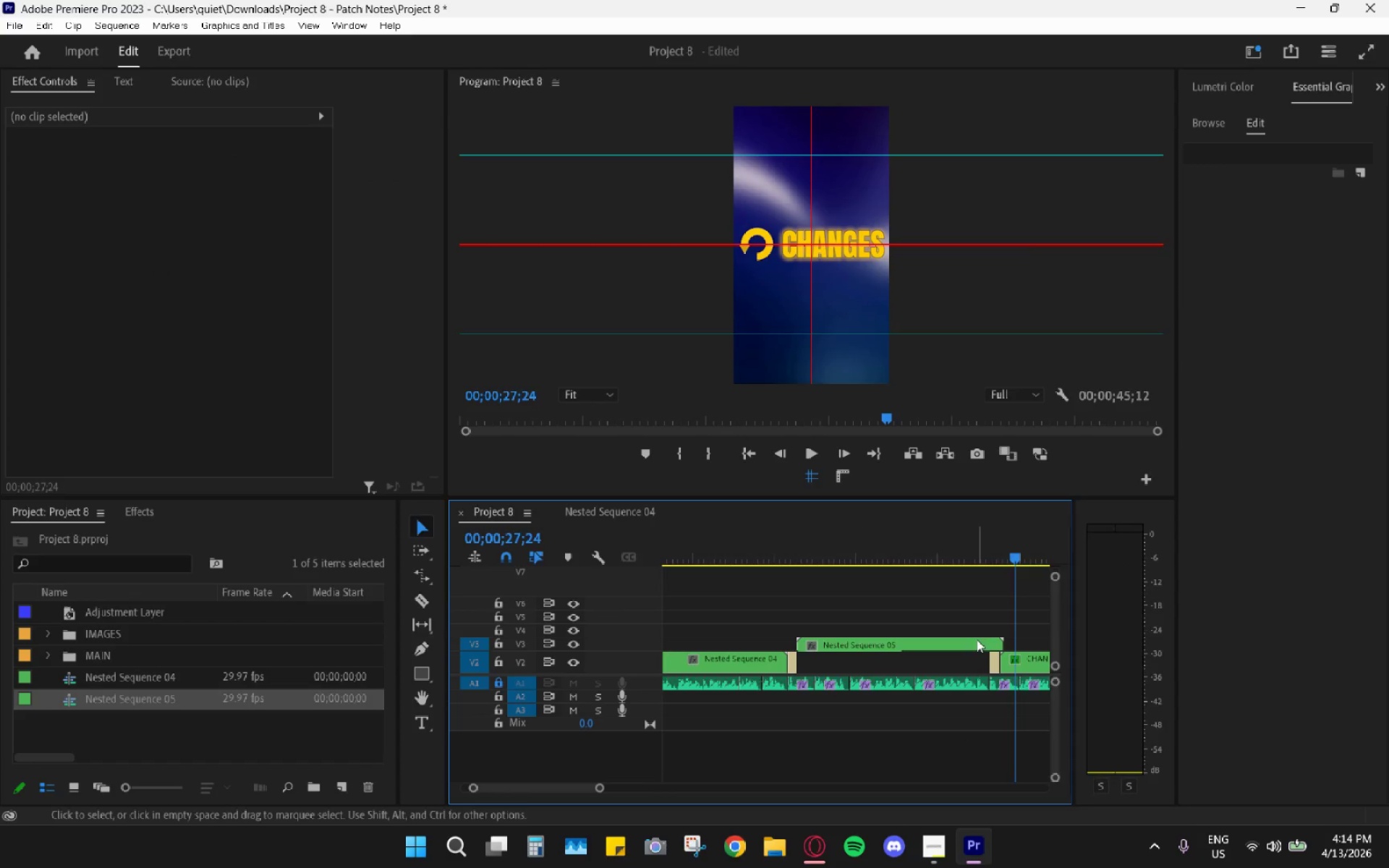 
scroll: coordinate [861, 672], scroll_direction: up, amount: 4.0
 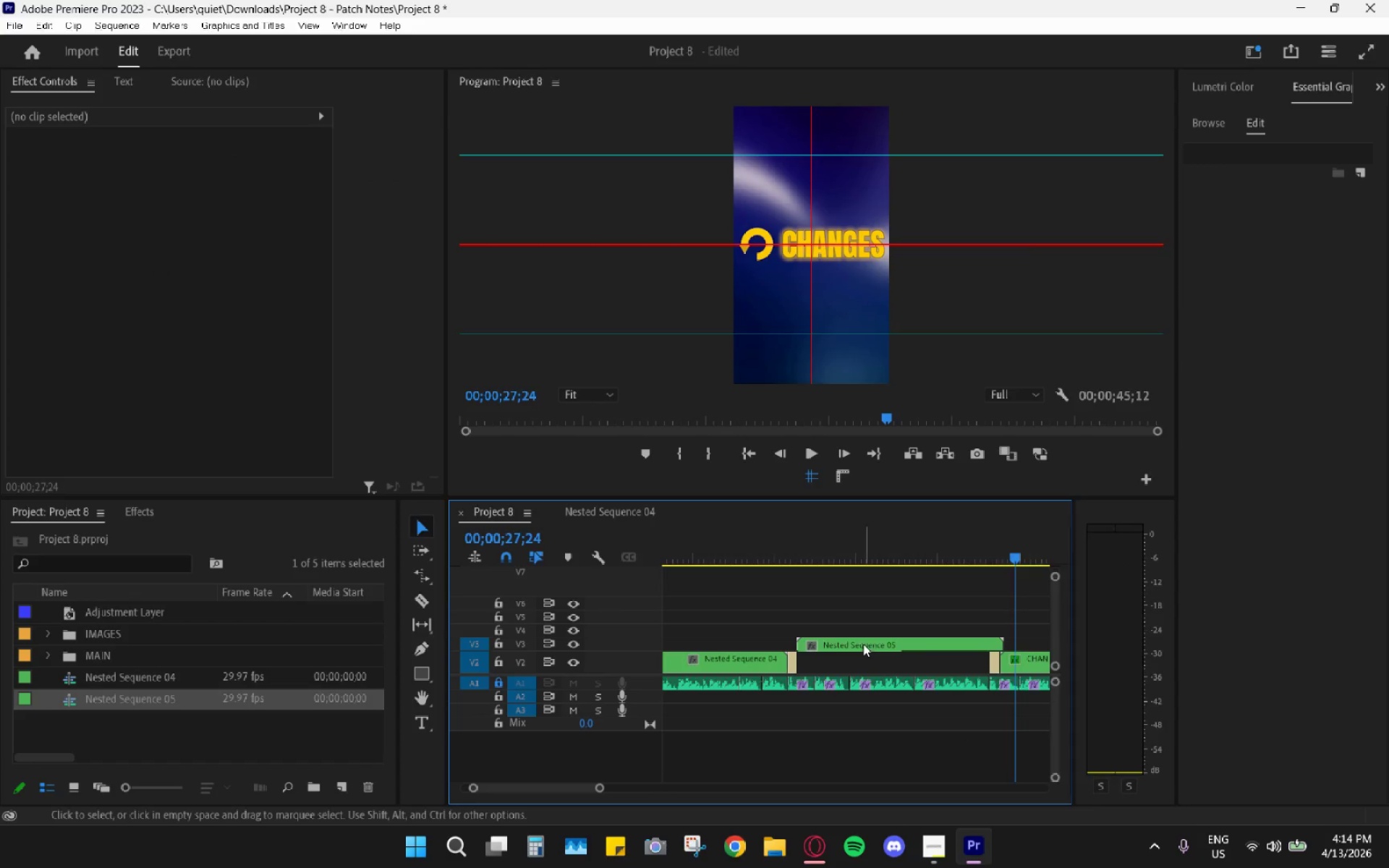 
key(C)
 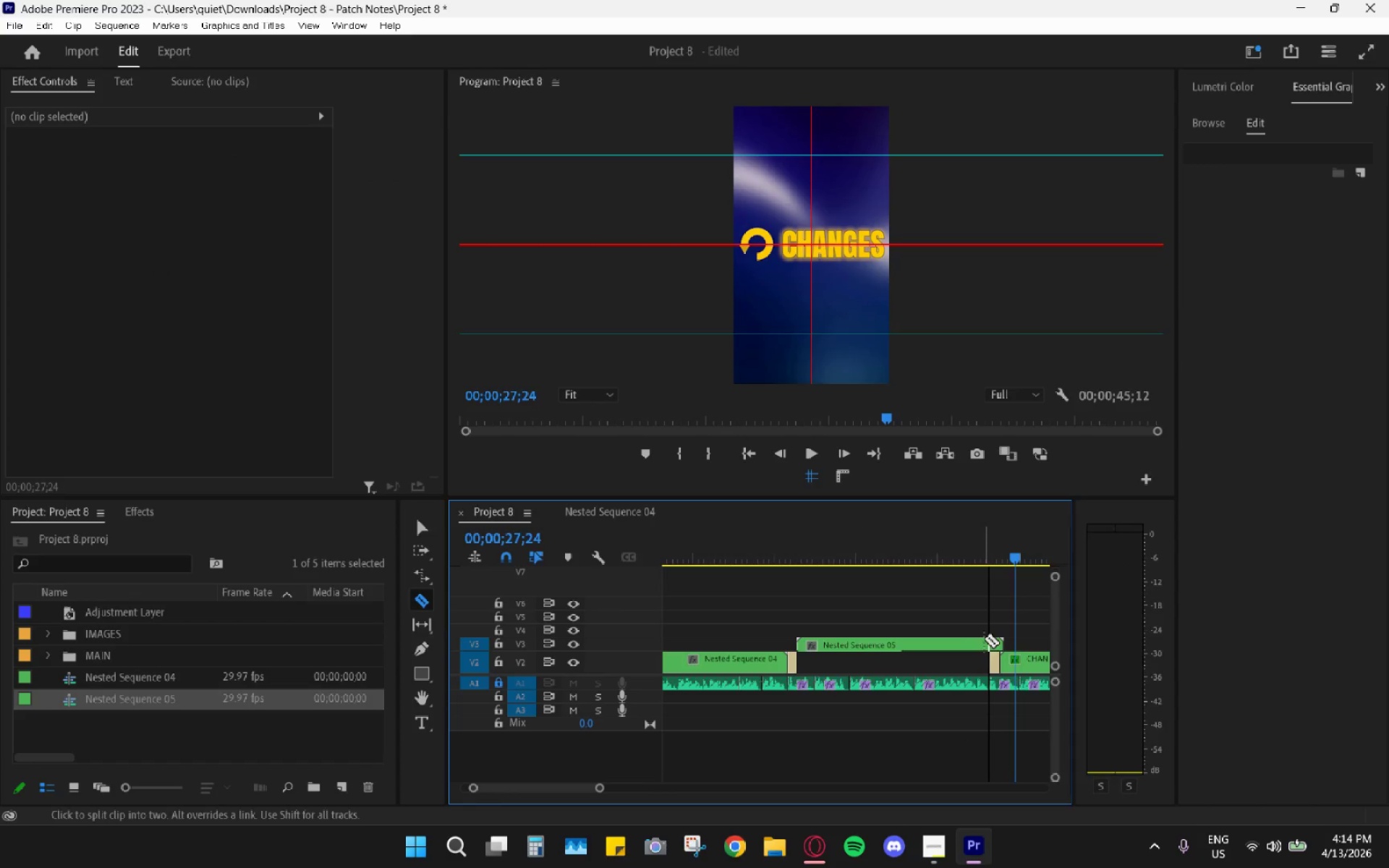 
left_click([985, 639])
 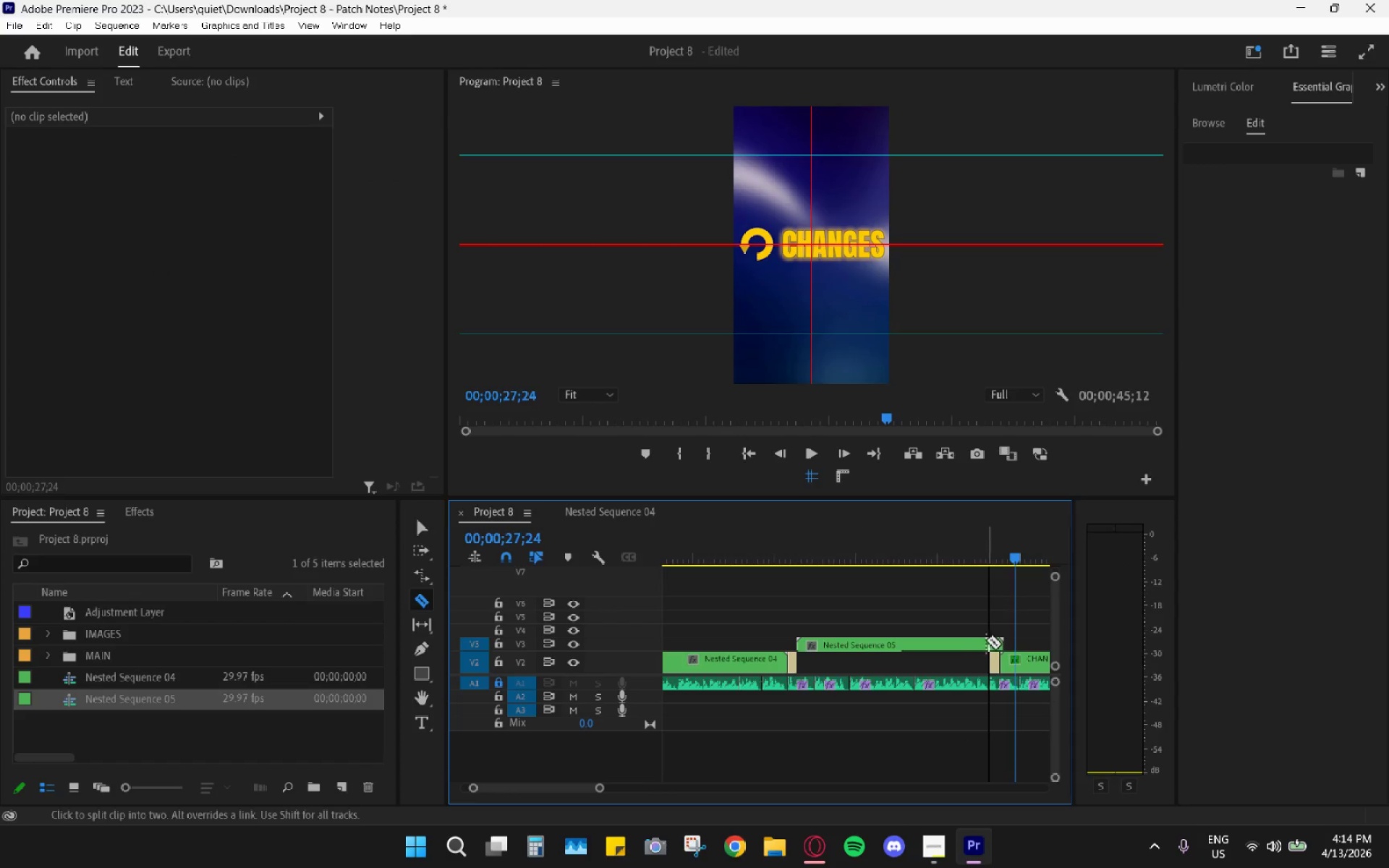 
key(V)
 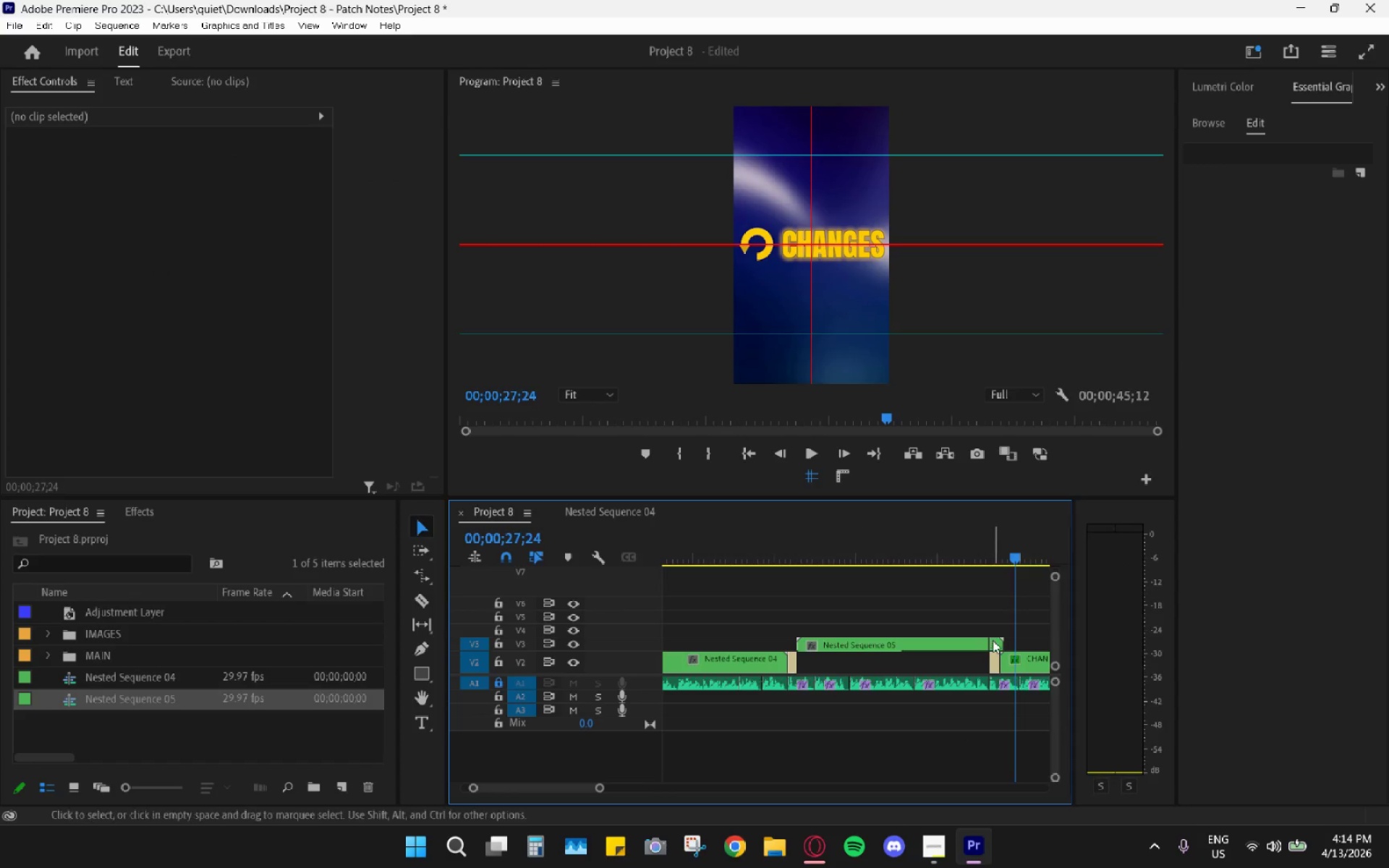 
left_click([996, 642])
 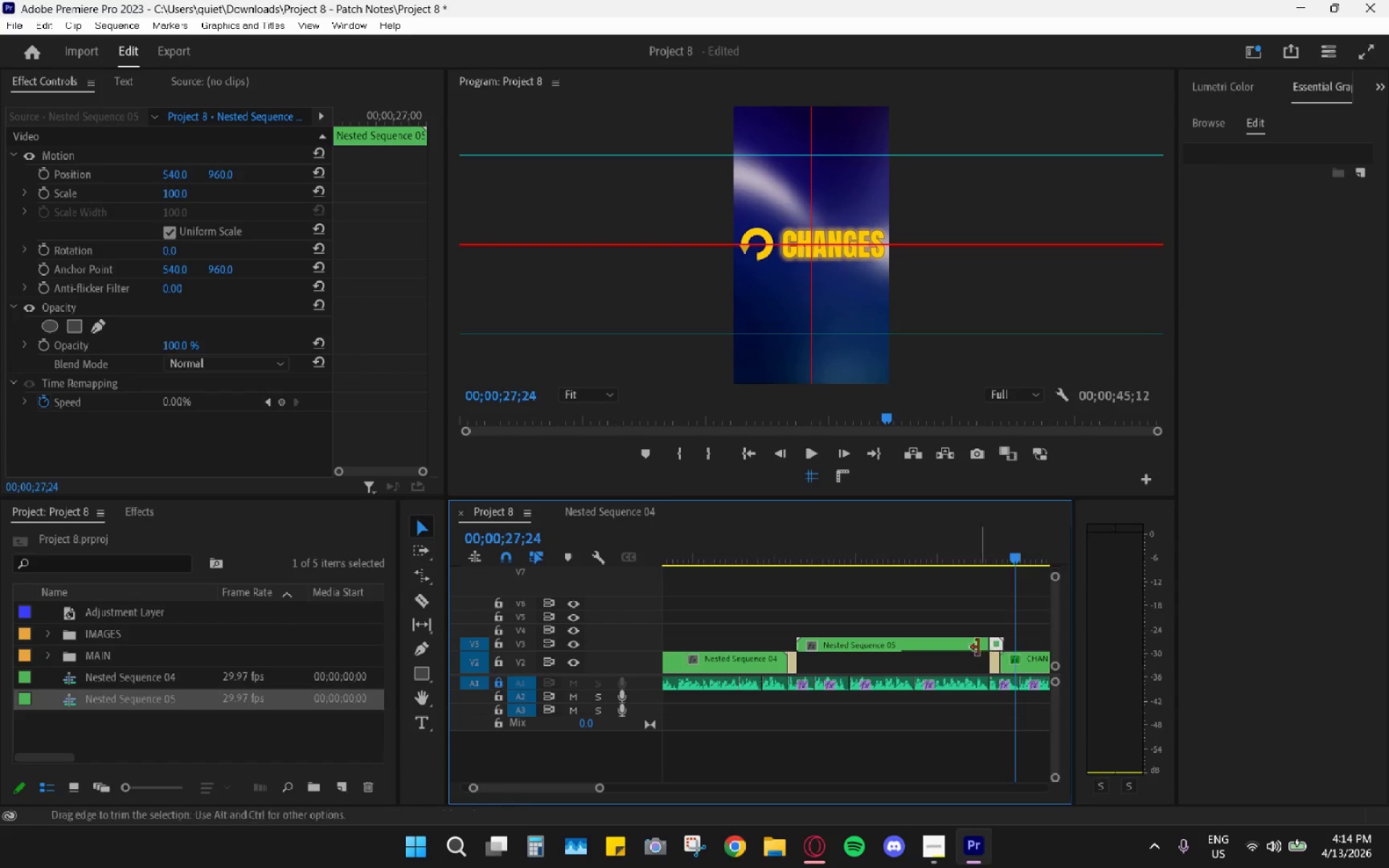 
key(H)
 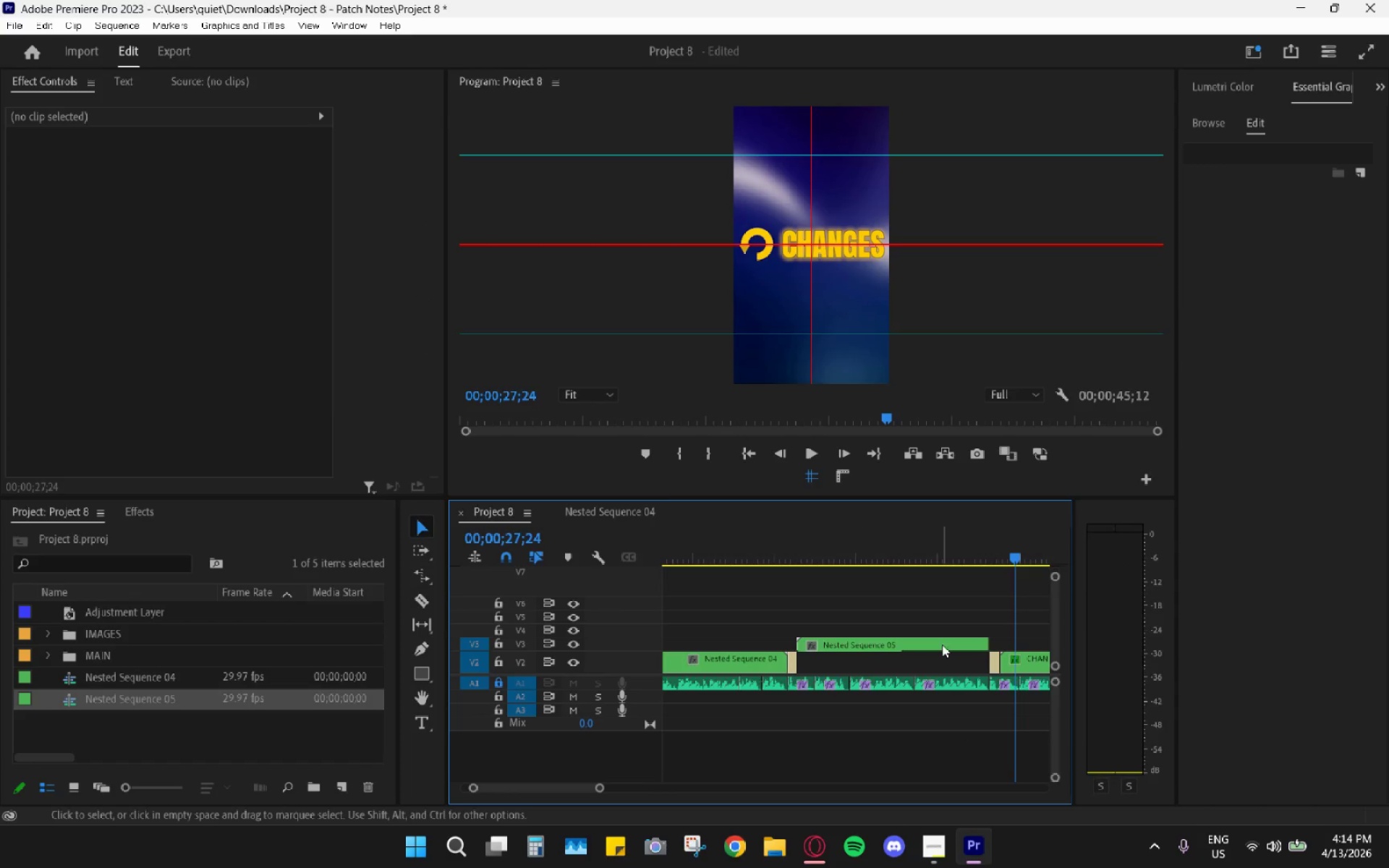 
left_click_drag(start_coordinate=[942, 643], to_coordinate=[939, 664])
 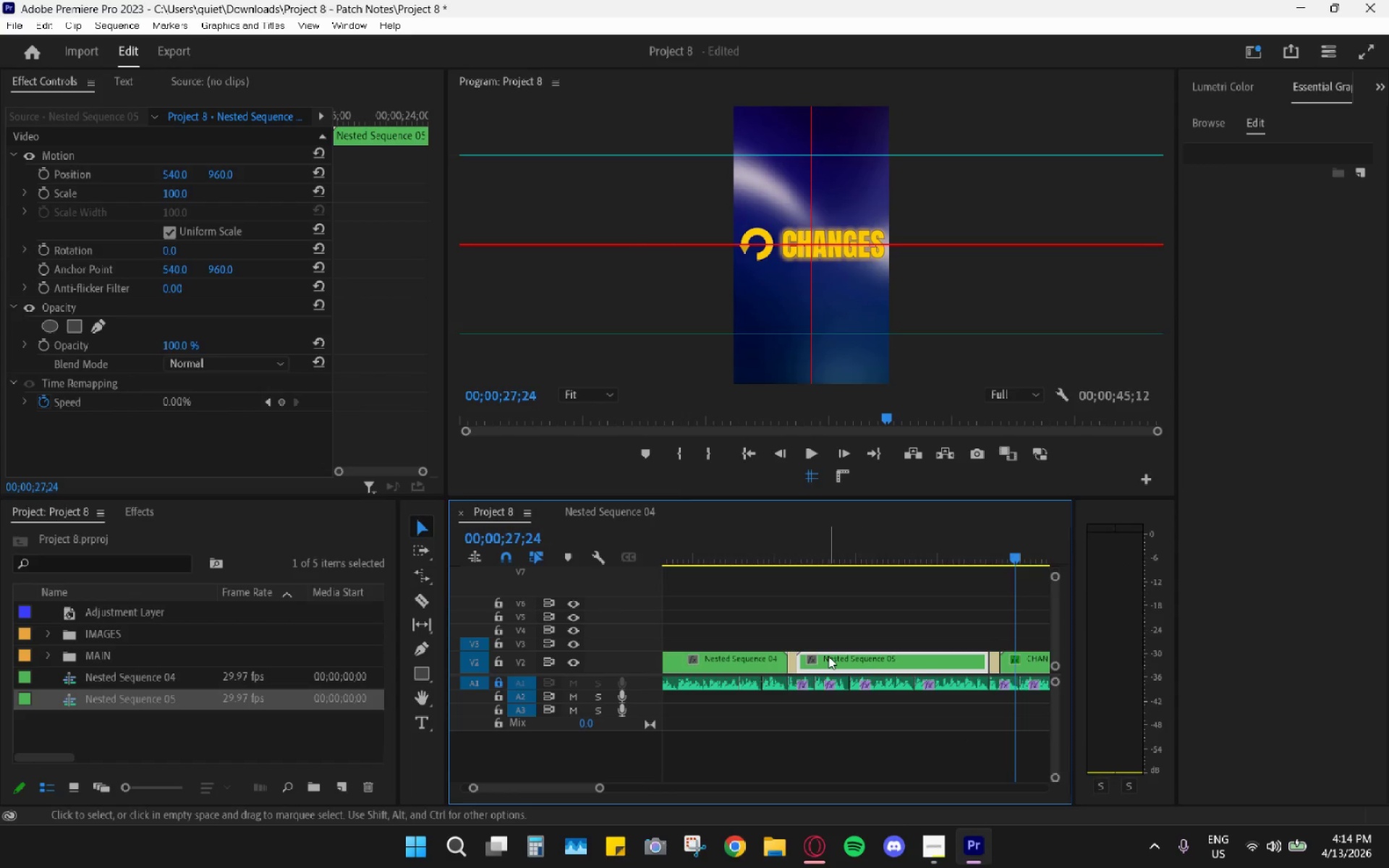 
double_click([828, 656])
 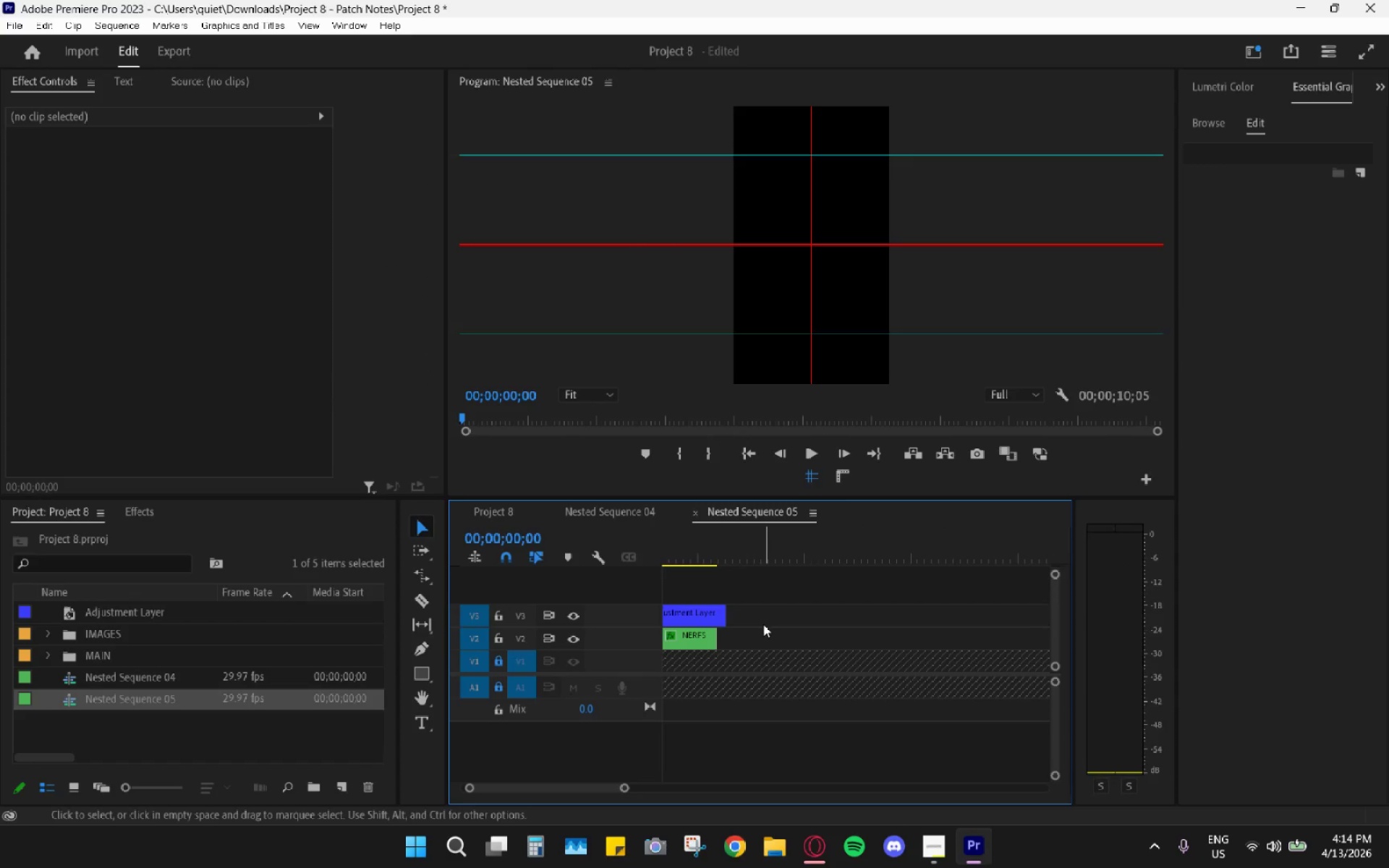 
scroll: coordinate [789, 657], scroll_direction: up, amount: 8.0
 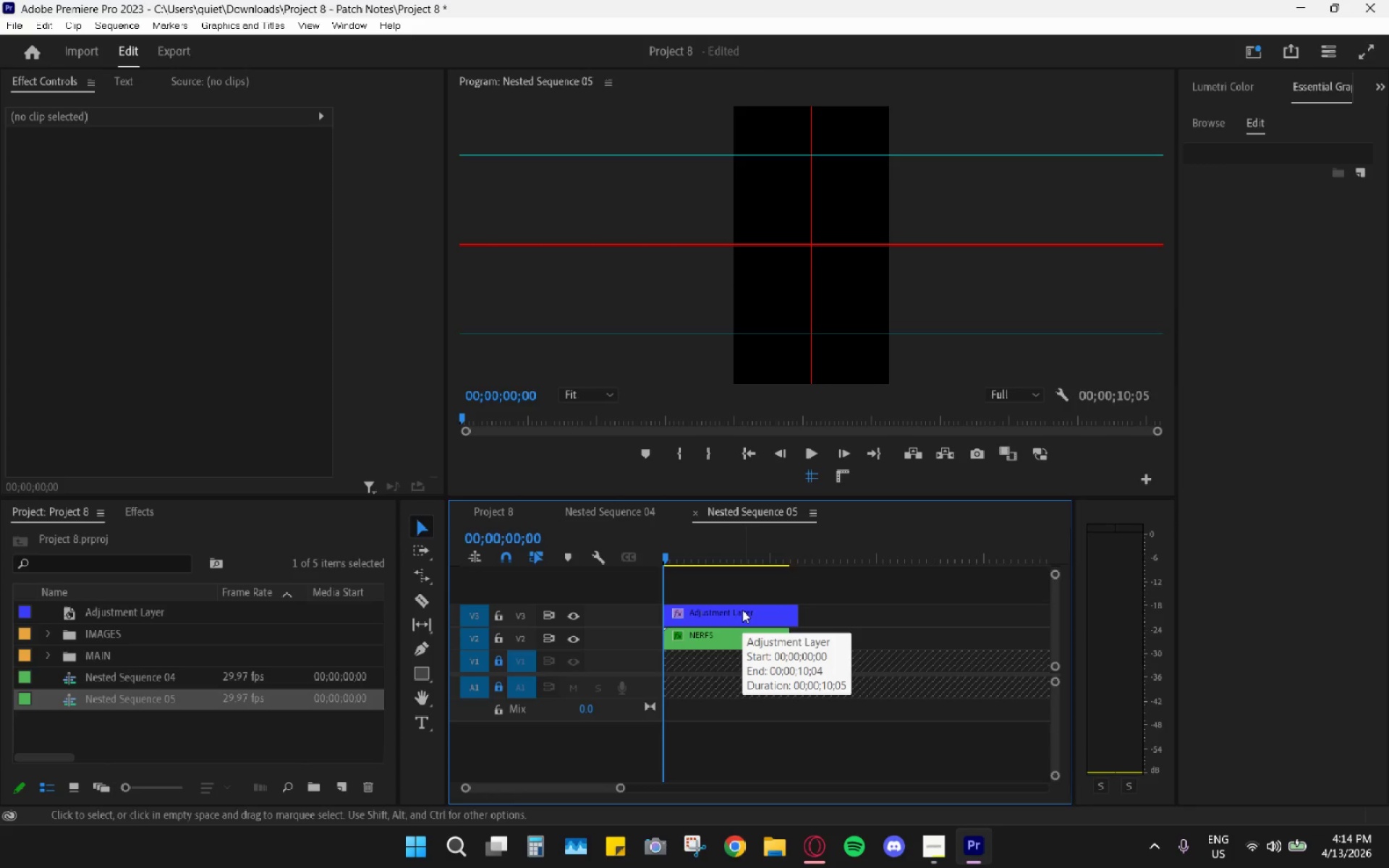 
key(ArrowLeft)
 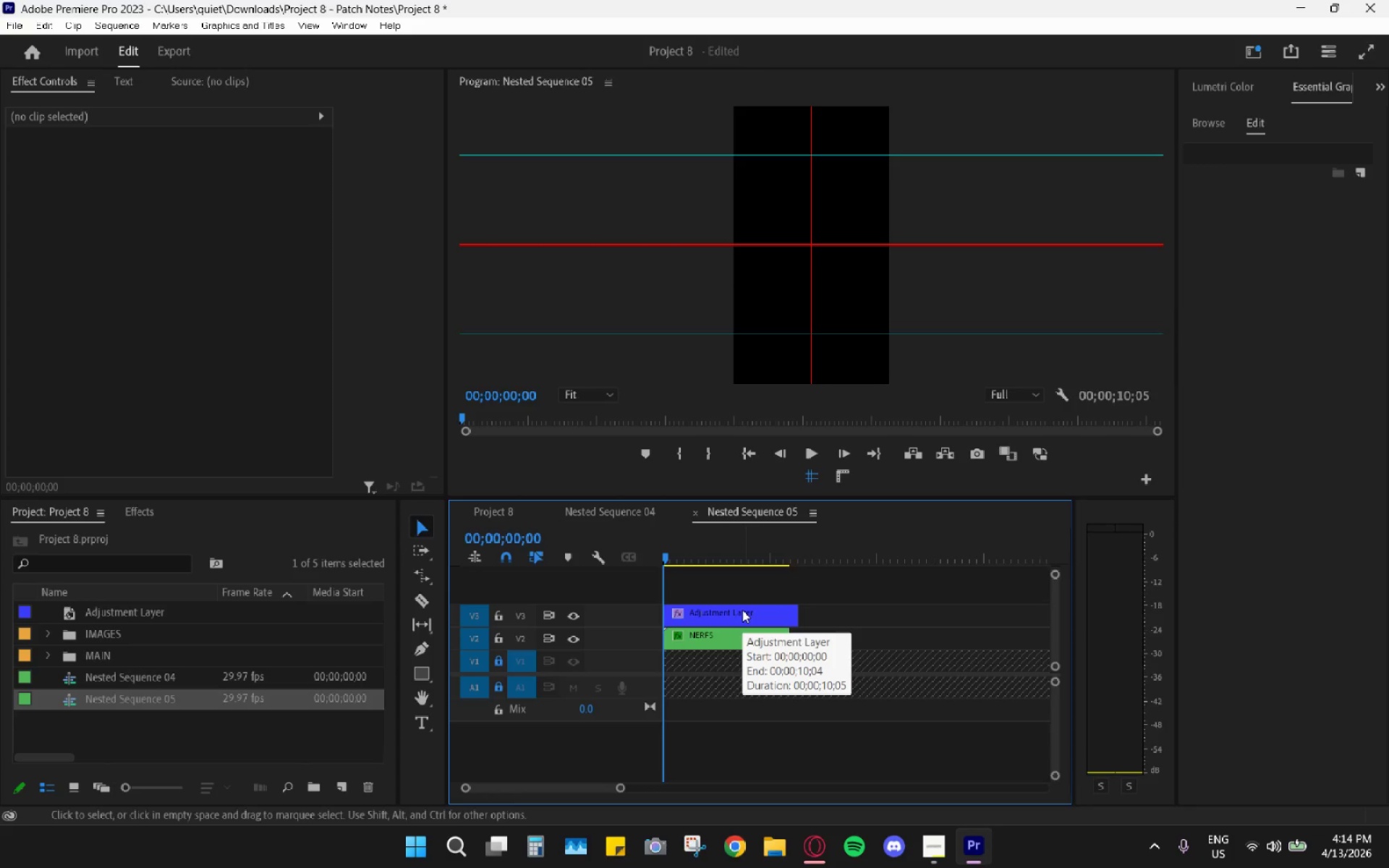 
key(ArrowRight)
 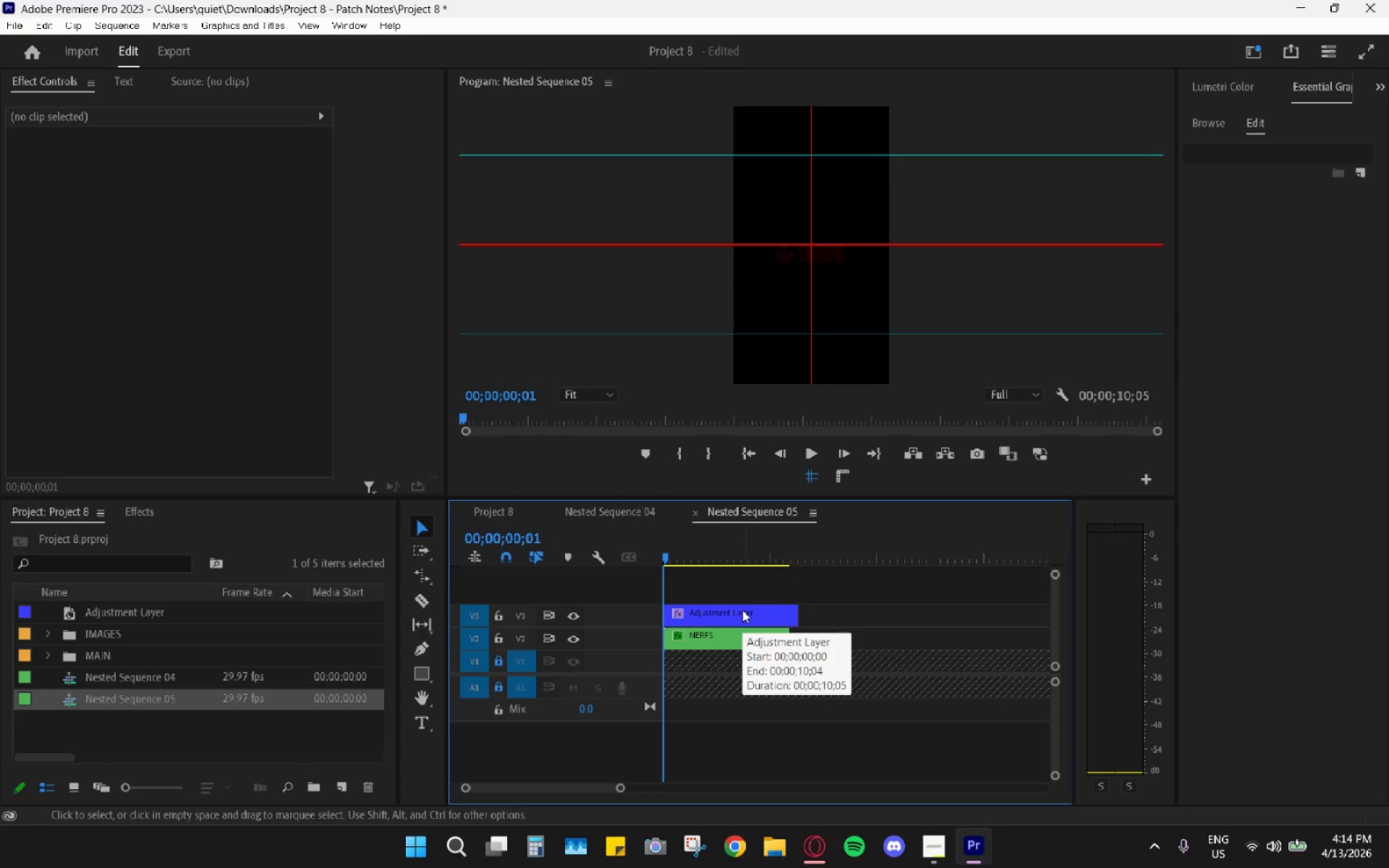 
key(ArrowRight)
 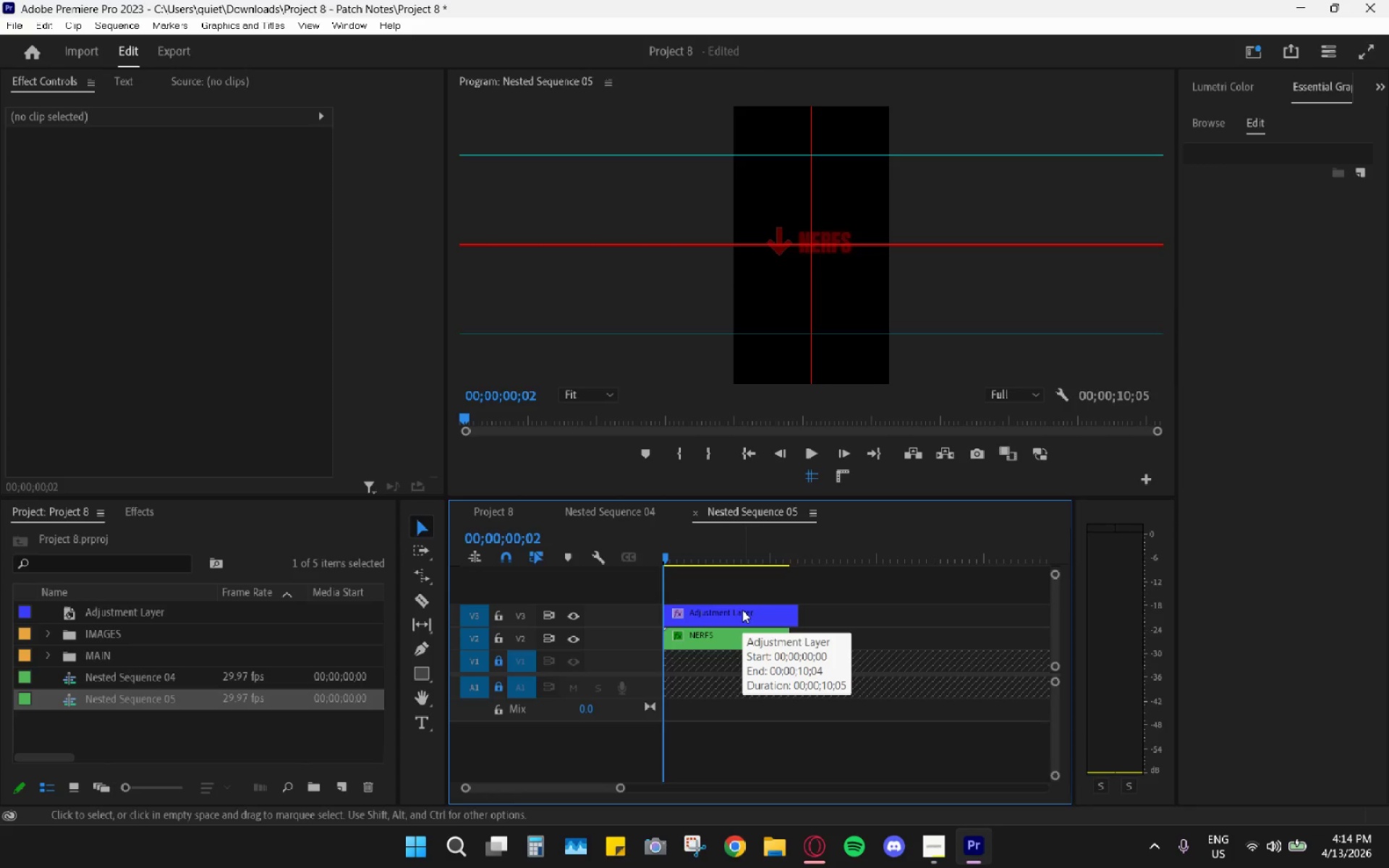 
key(ArrowRight)
 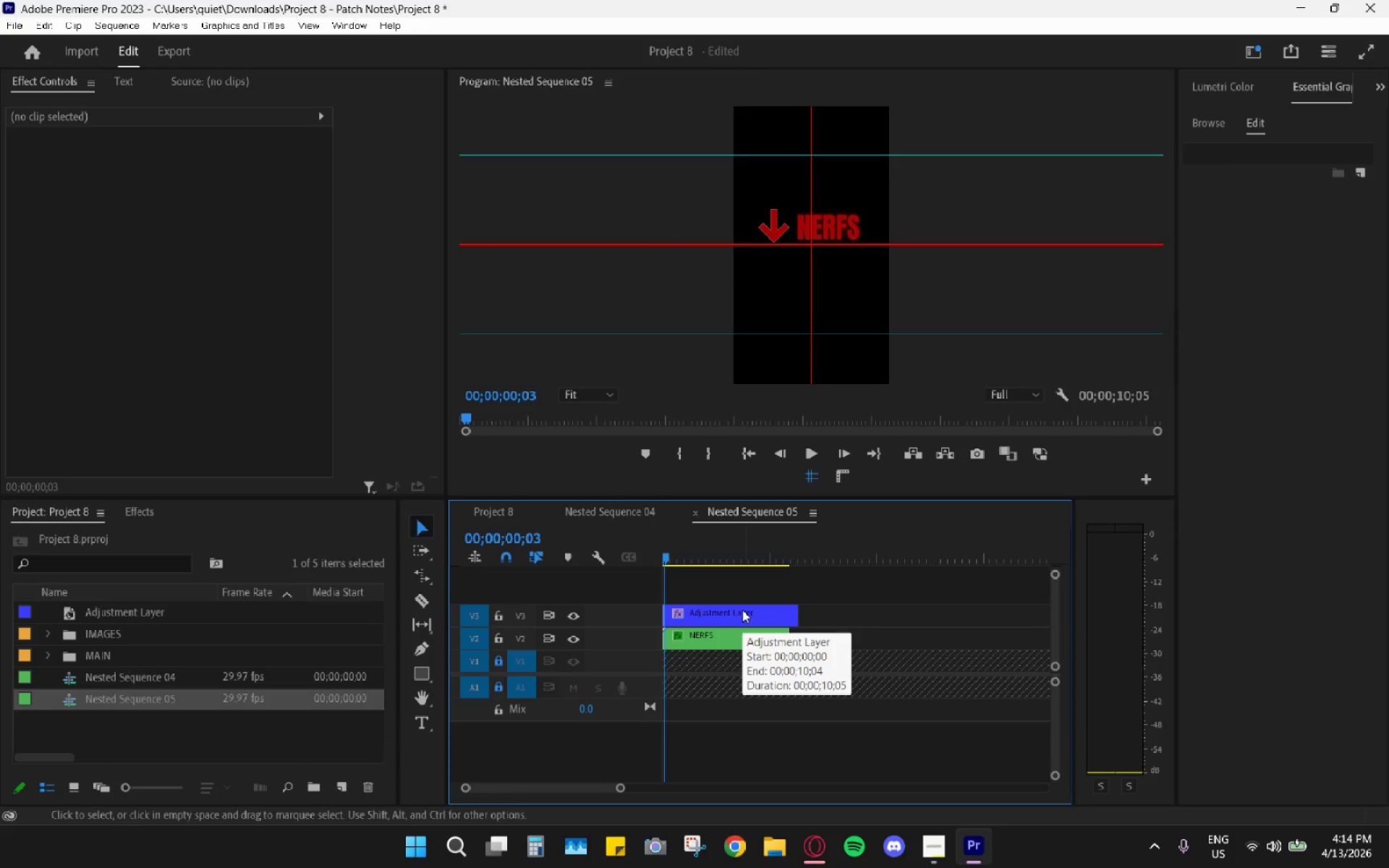 
key(ArrowRight)
 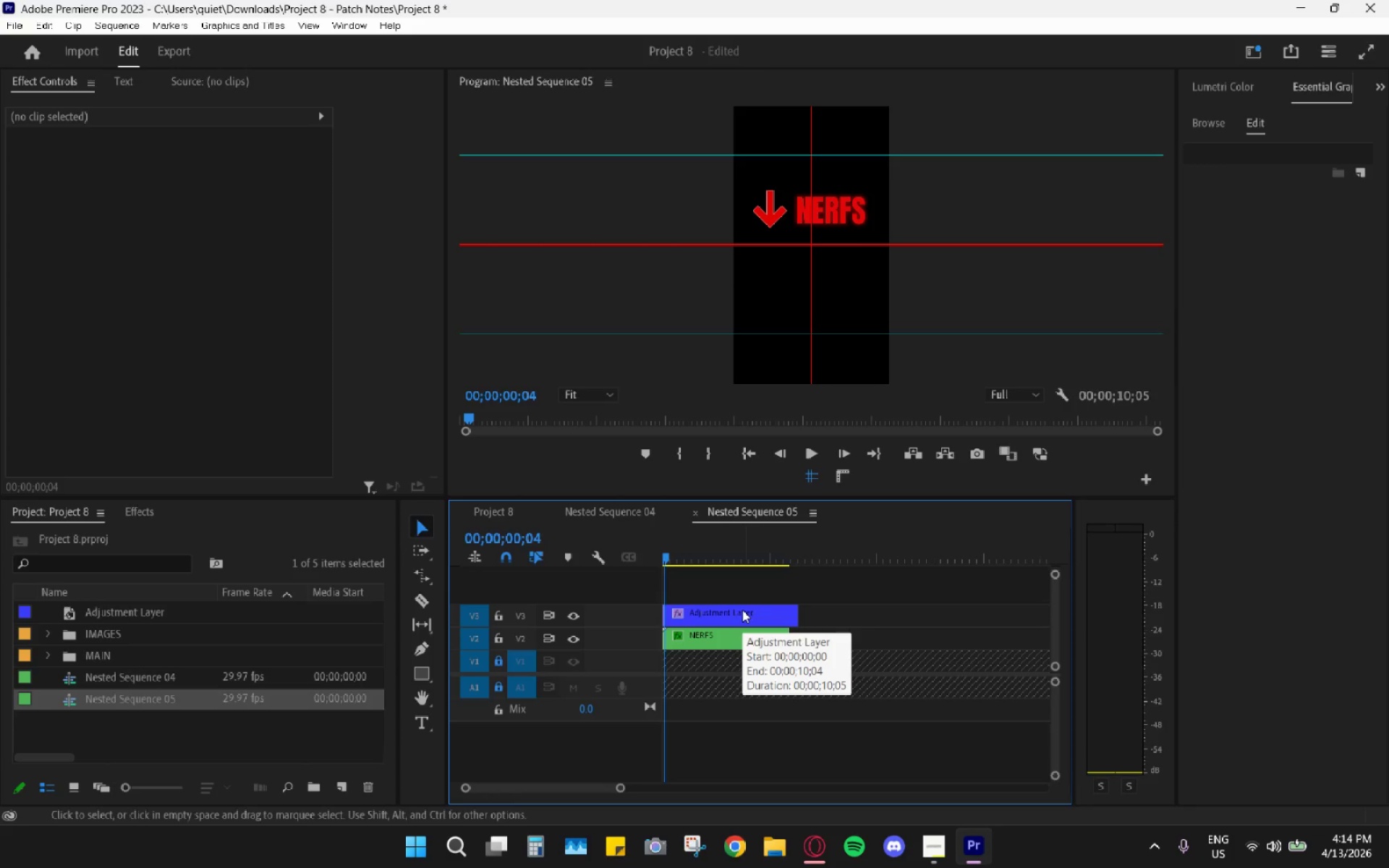 
key(ArrowRight)
 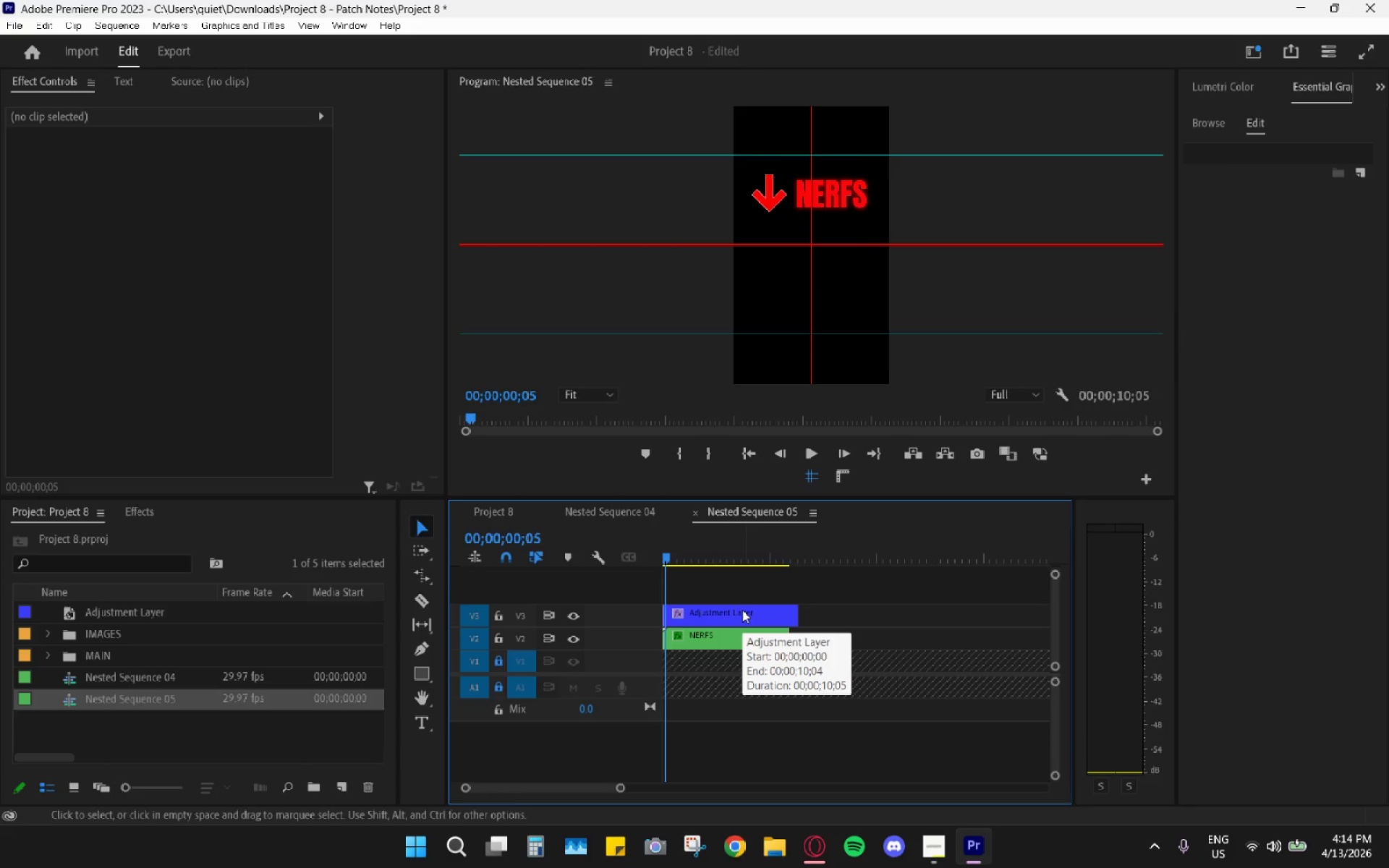 
key(ArrowRight)
 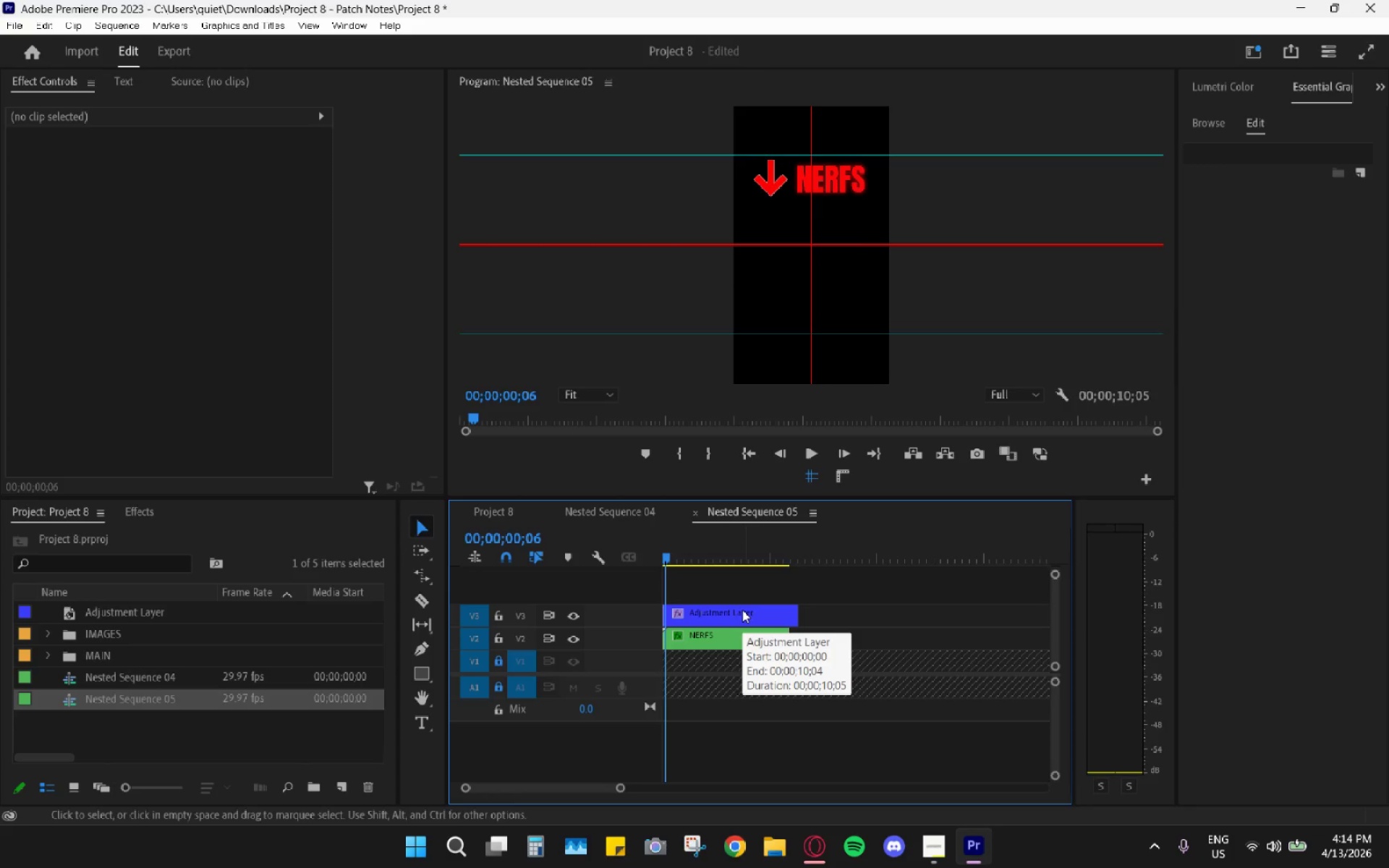 
key(ArrowRight)
 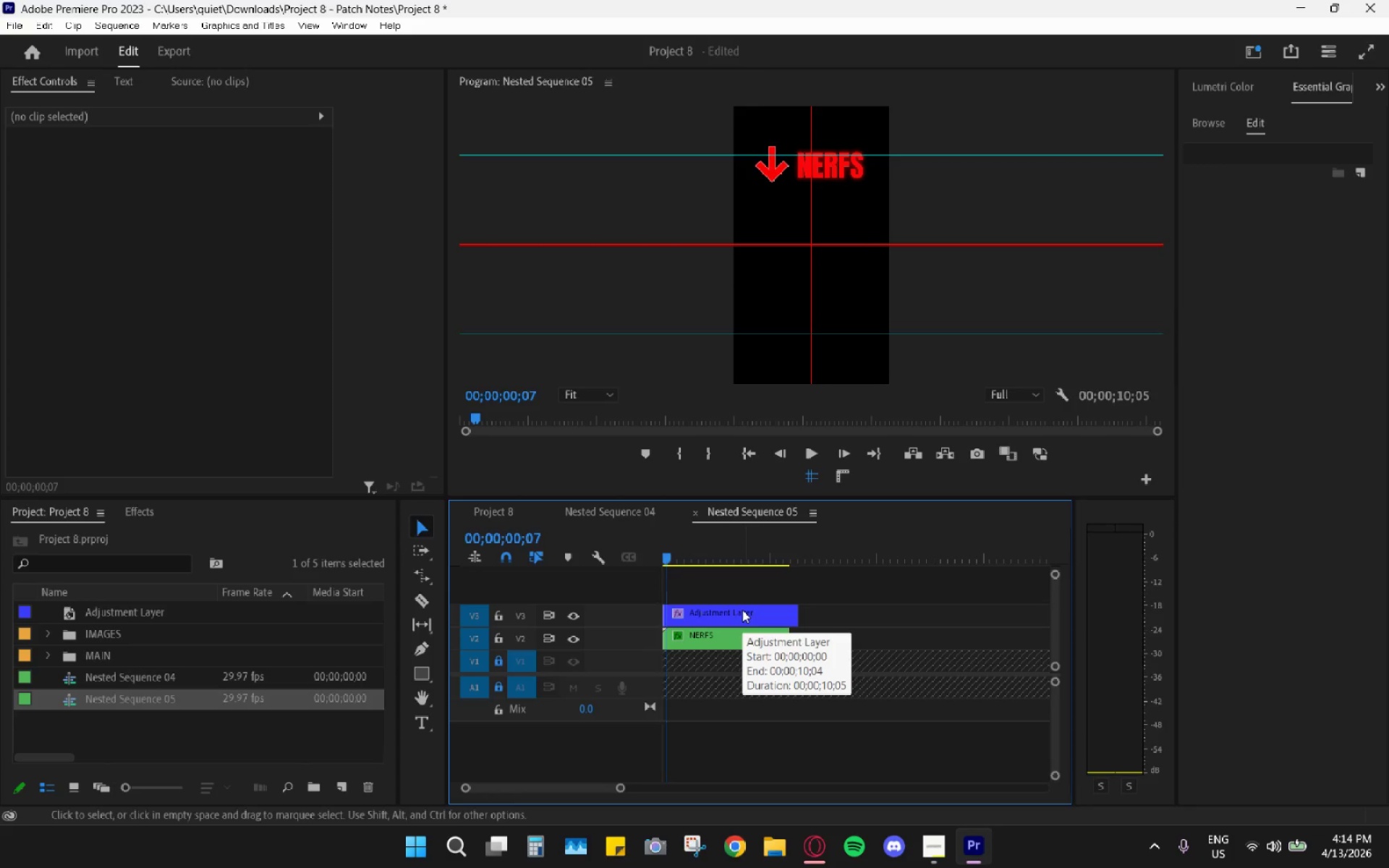 
key(ArrowRight)
 